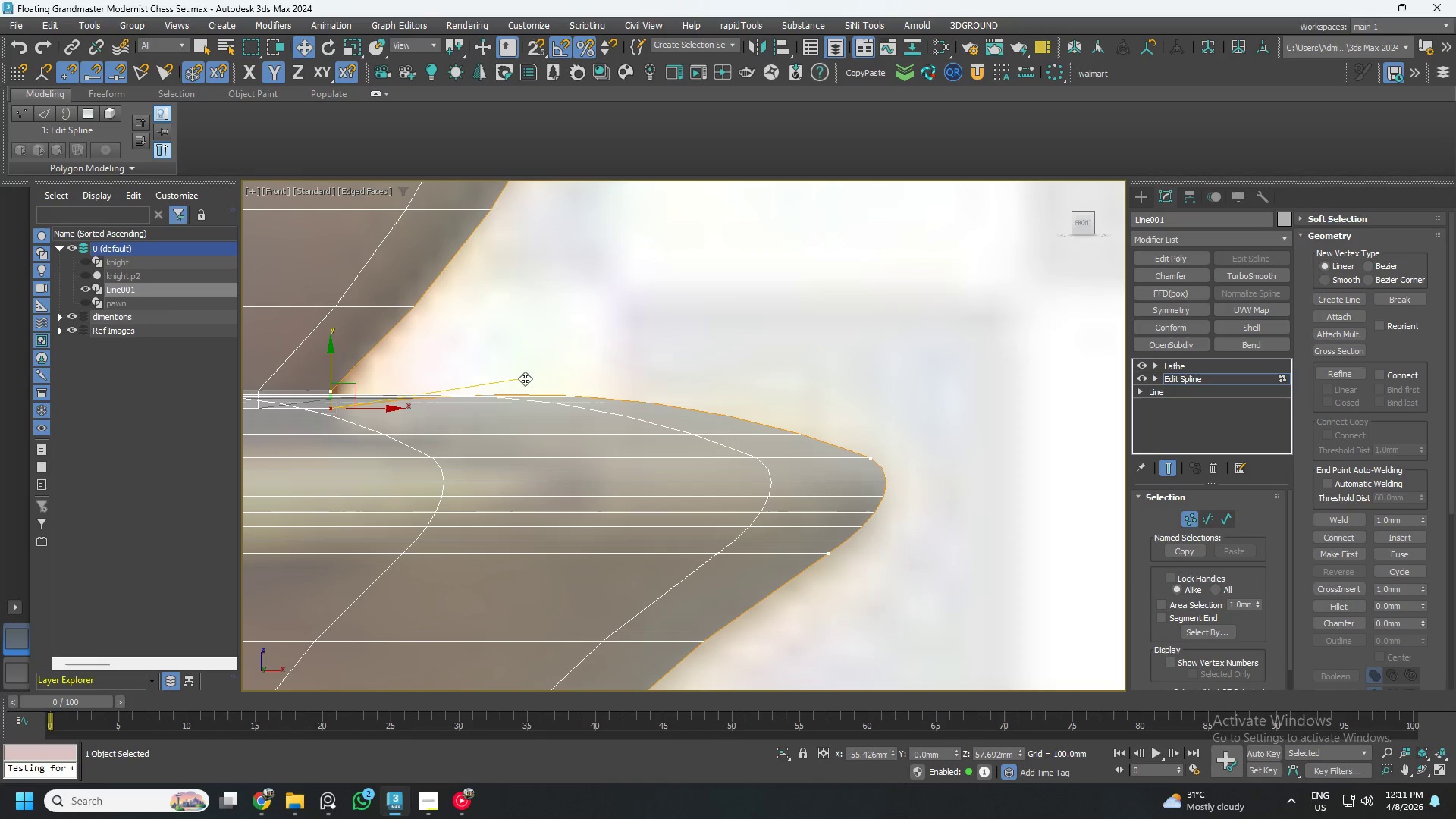 
left_click_drag(start_coordinate=[525, 378], to_coordinate=[533, 416])
 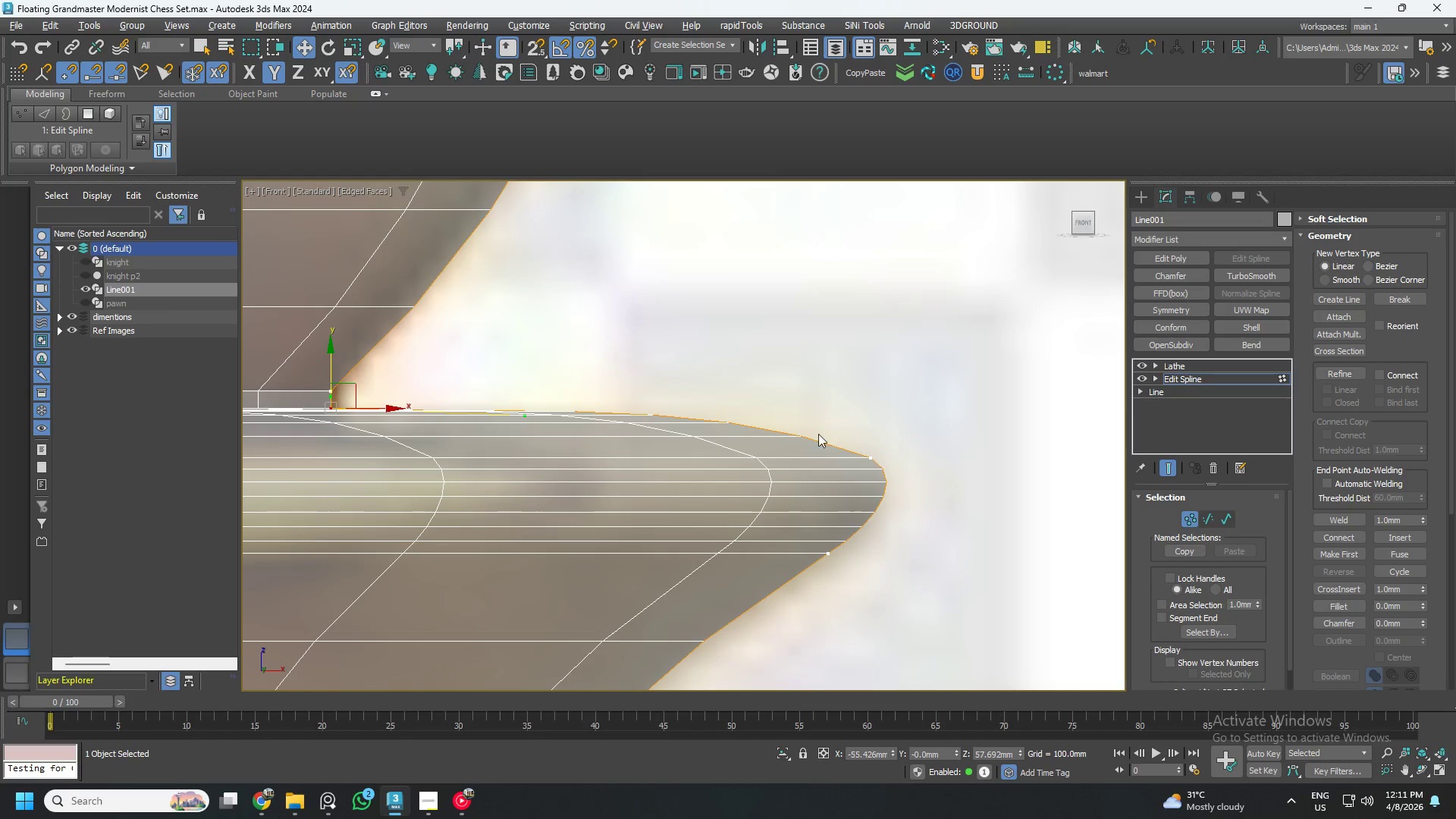 
left_click_drag(start_coordinate=[851, 408], to_coordinate=[914, 500])
 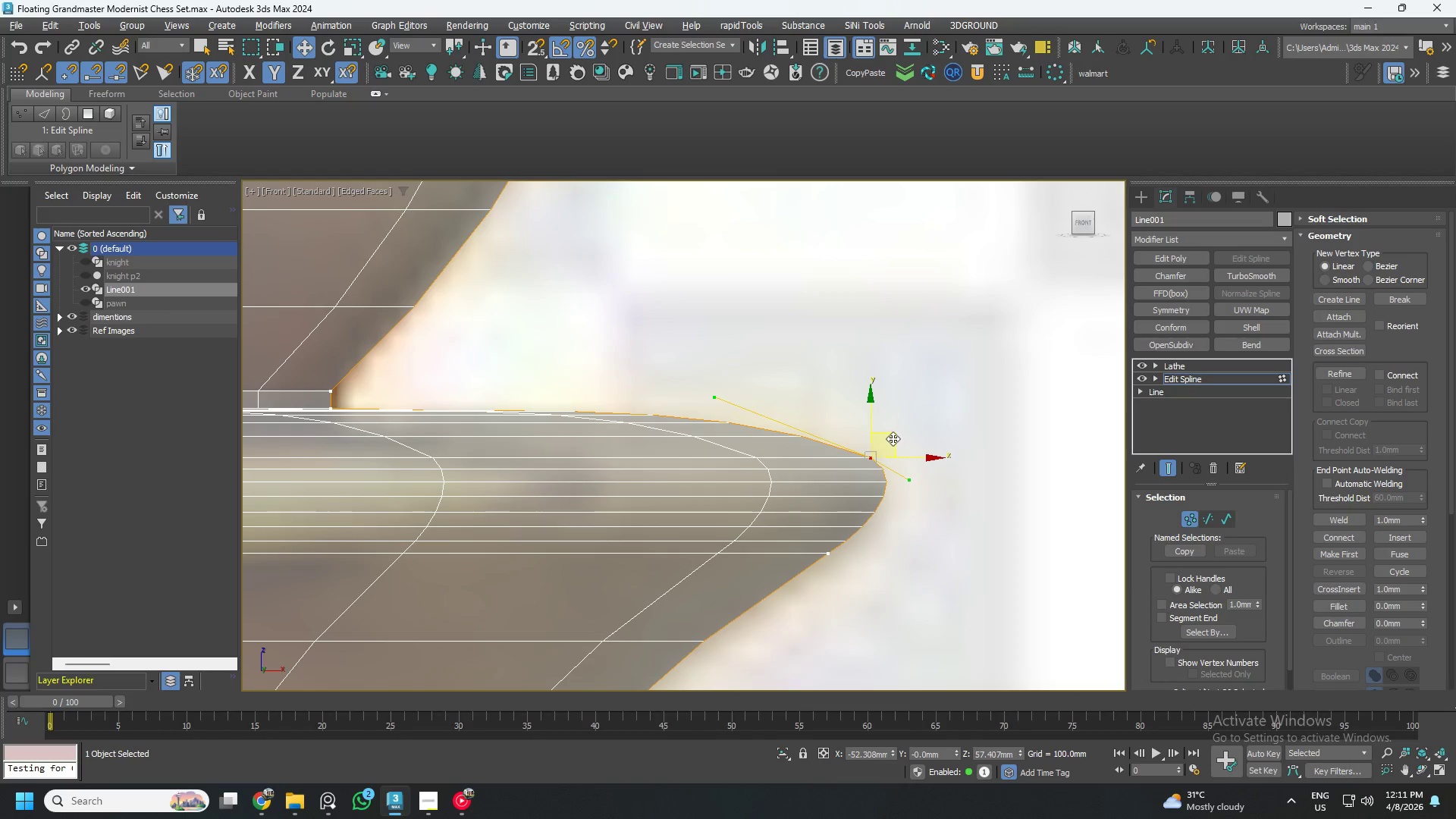 
left_click_drag(start_coordinate=[893, 438], to_coordinate=[900, 451])
 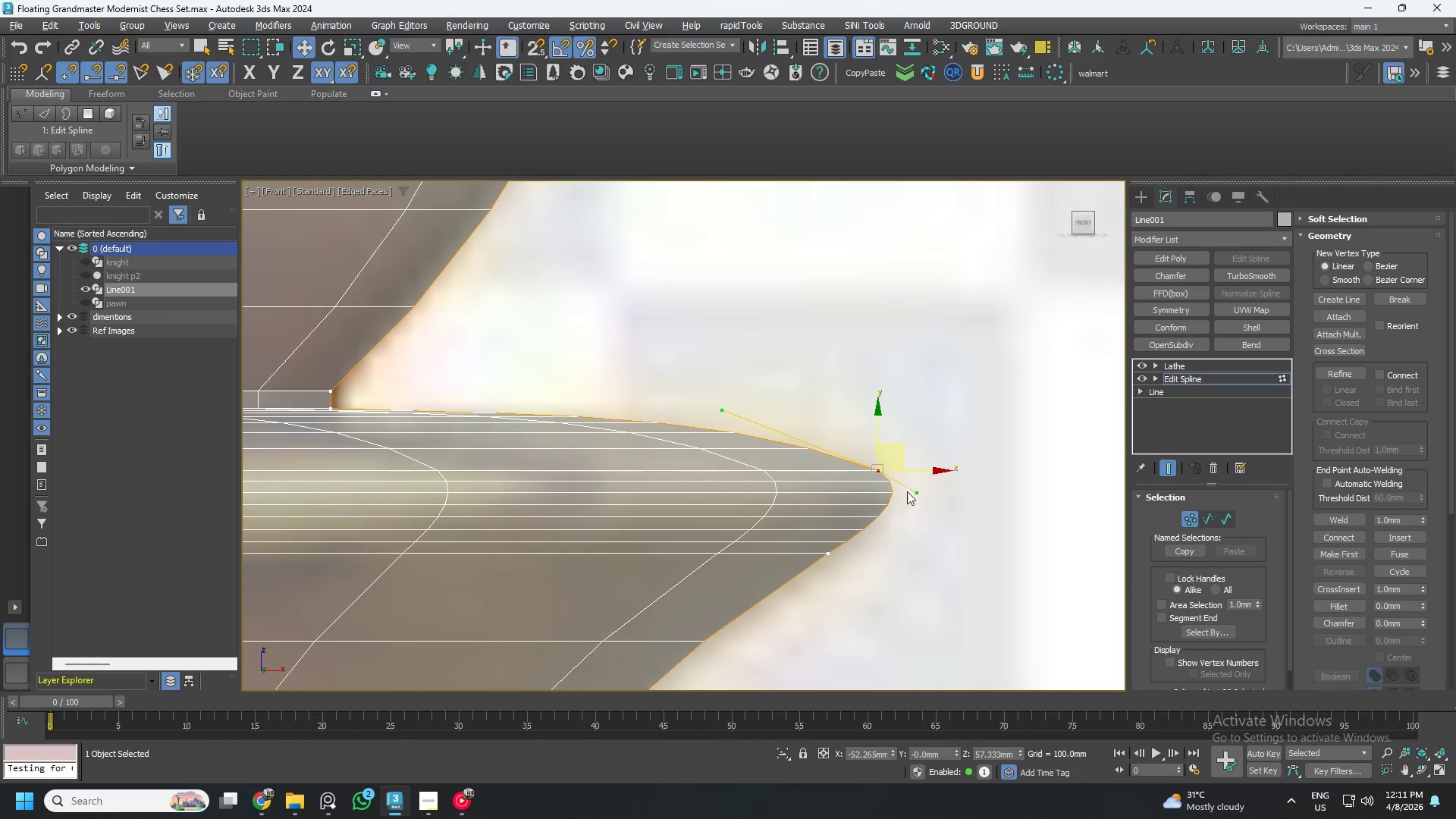 
left_click_drag(start_coordinate=[915, 496], to_coordinate=[897, 500])
 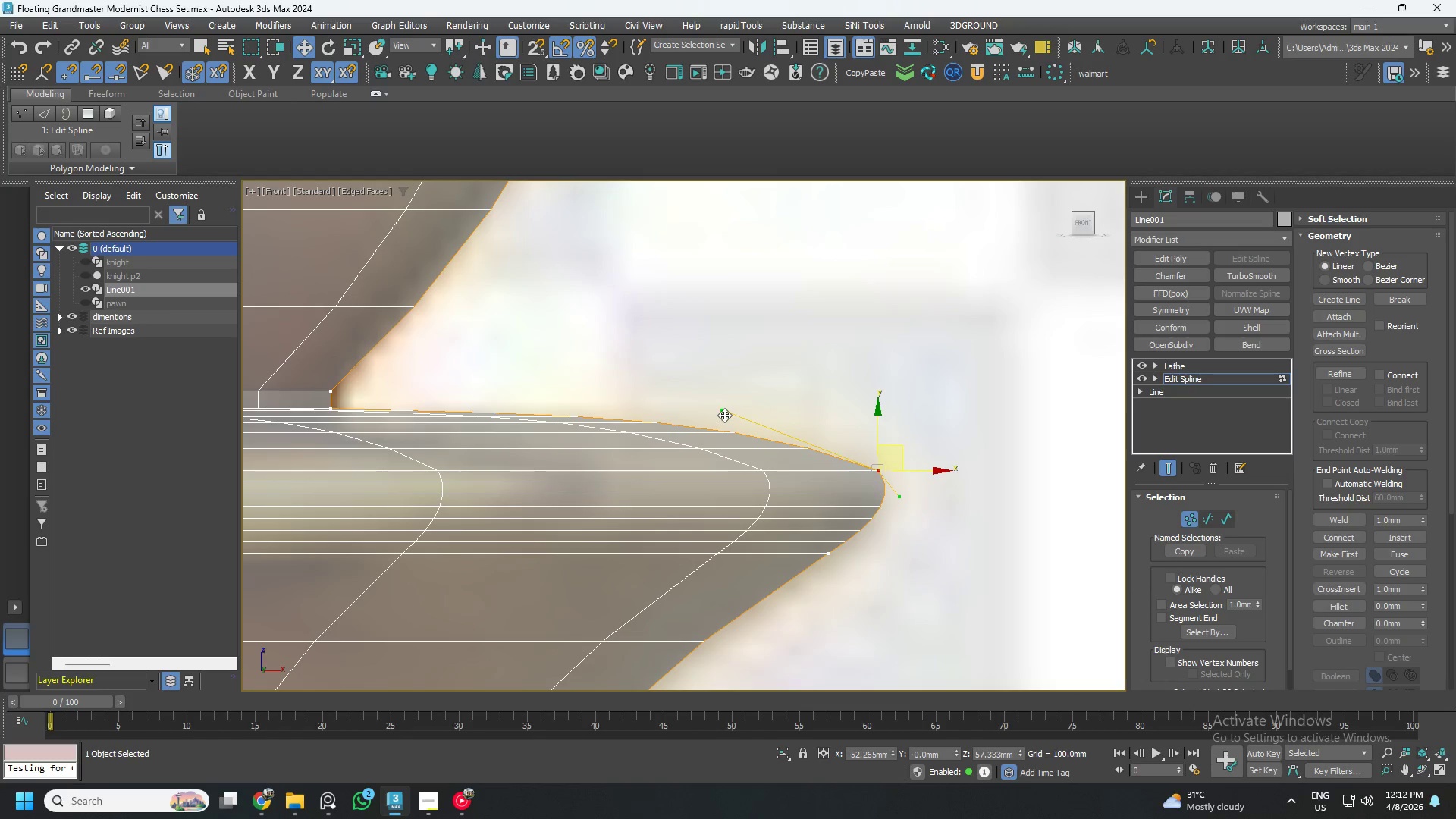 
left_click_drag(start_coordinate=[725, 412], to_coordinate=[861, 432])
 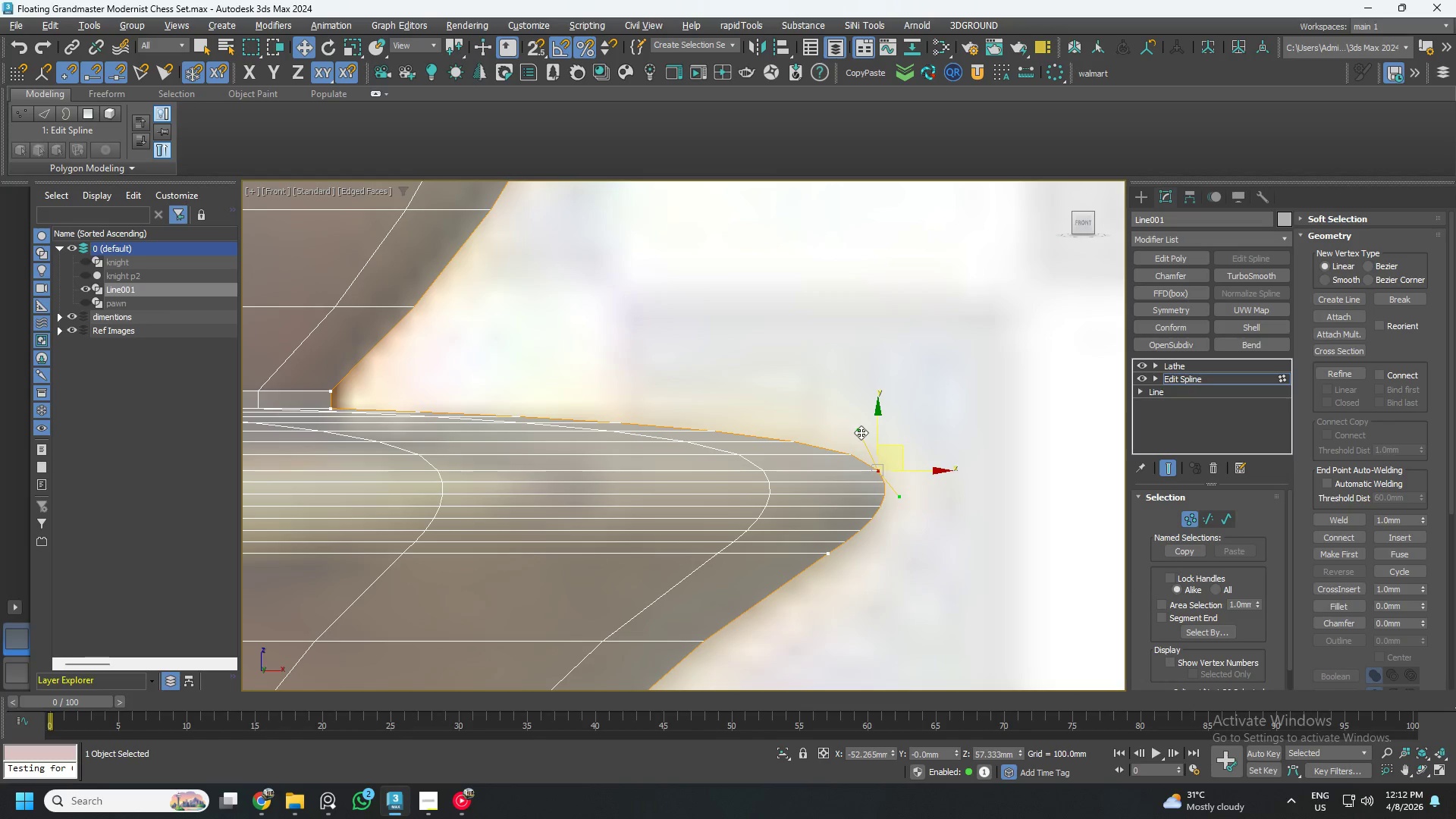 
scroll: coordinate [711, 436], scroll_direction: down, amount: 4.0
 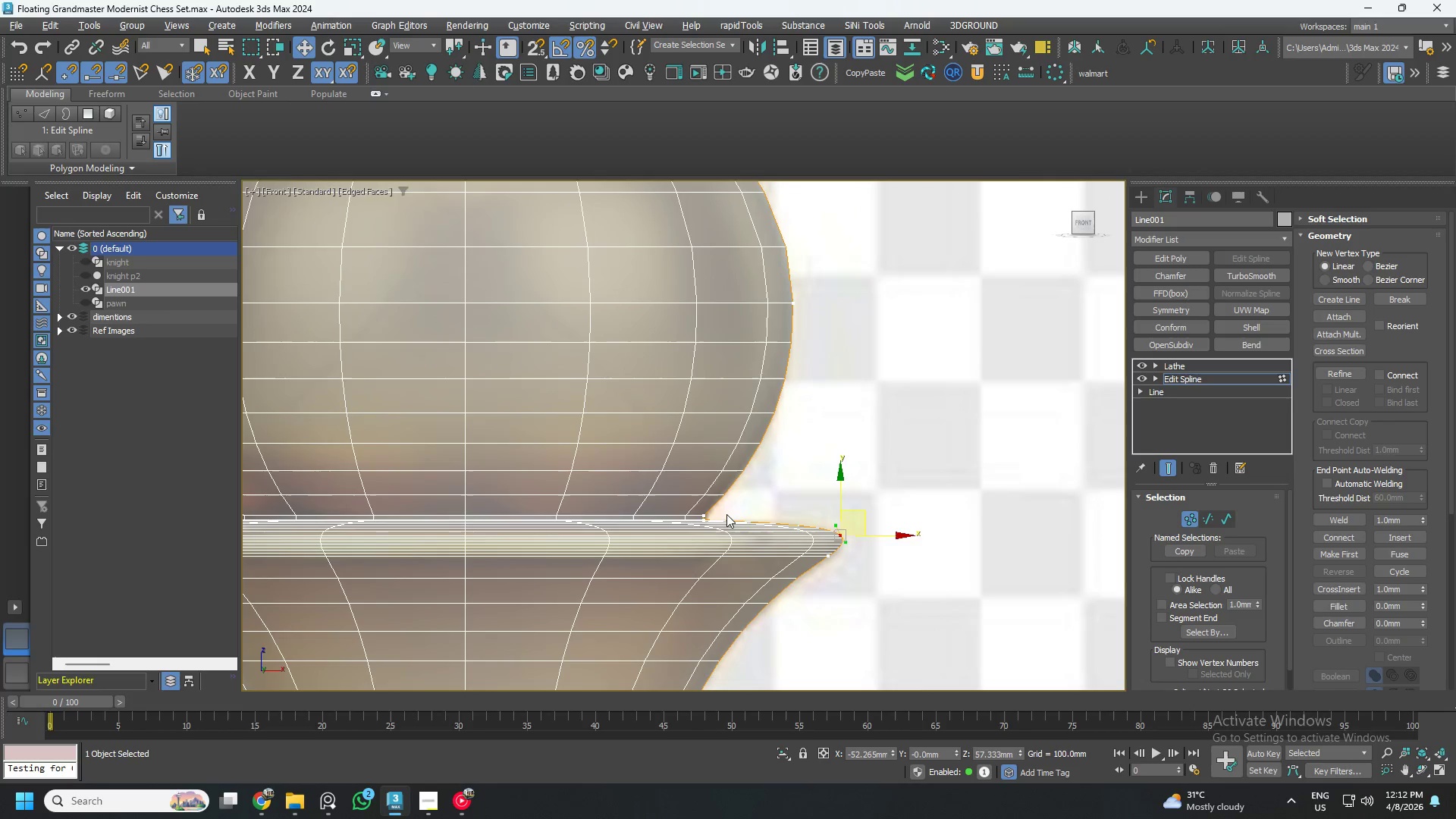 
scroll: coordinate [726, 511], scroll_direction: up, amount: 3.0
 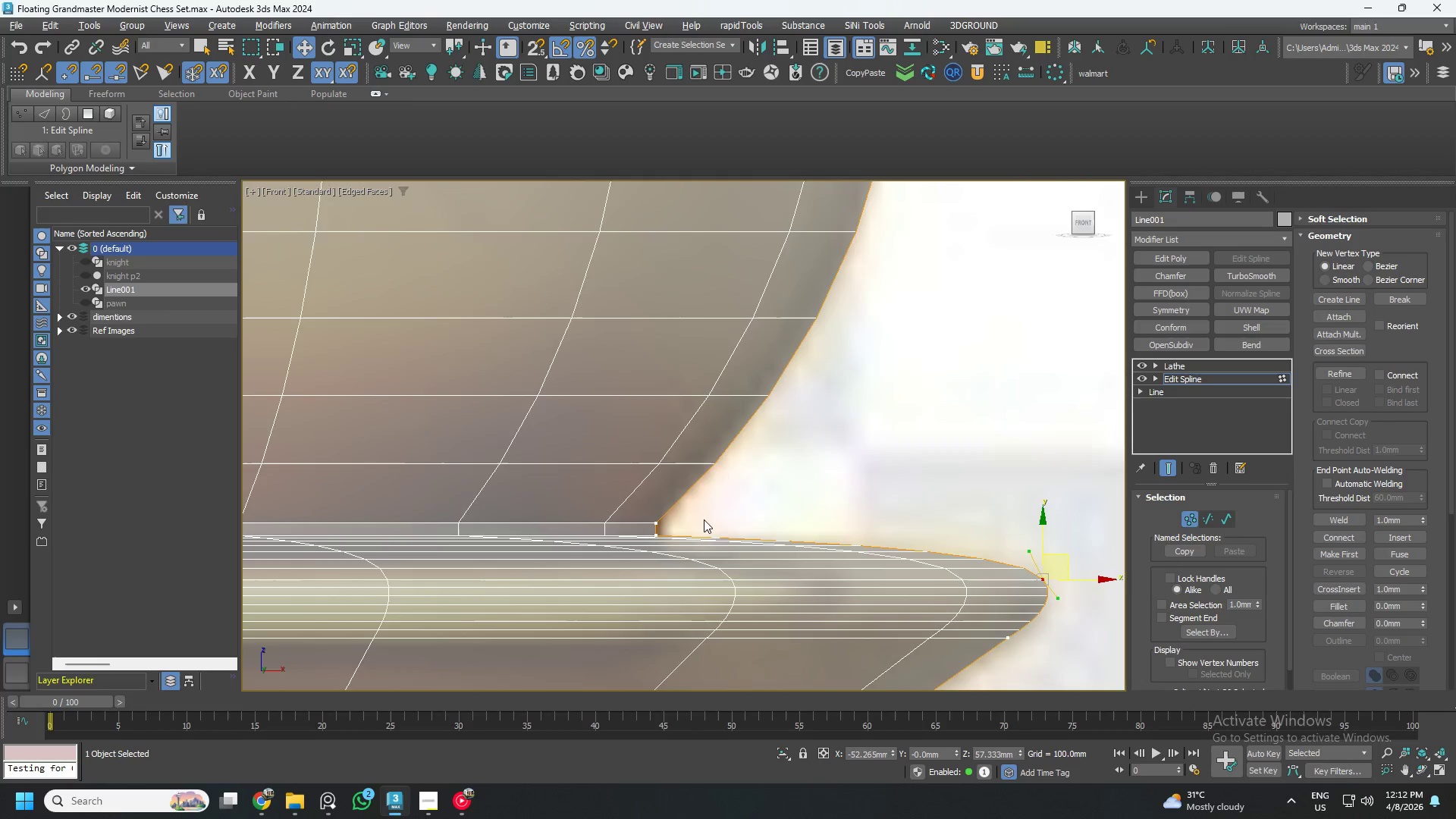 
scroll: coordinate [721, 475], scroll_direction: down, amount: 5.0
 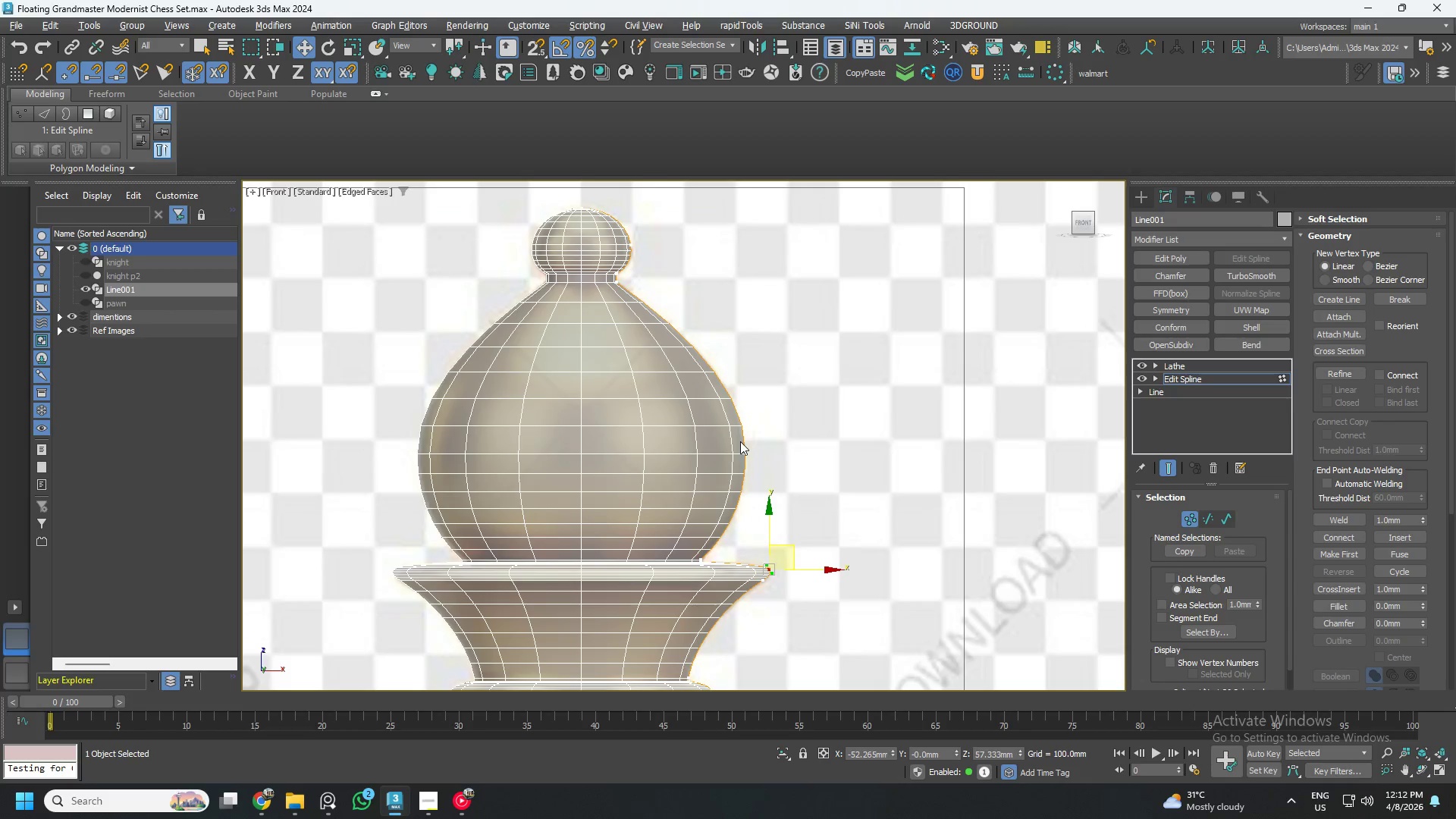 
key(Control+S)
 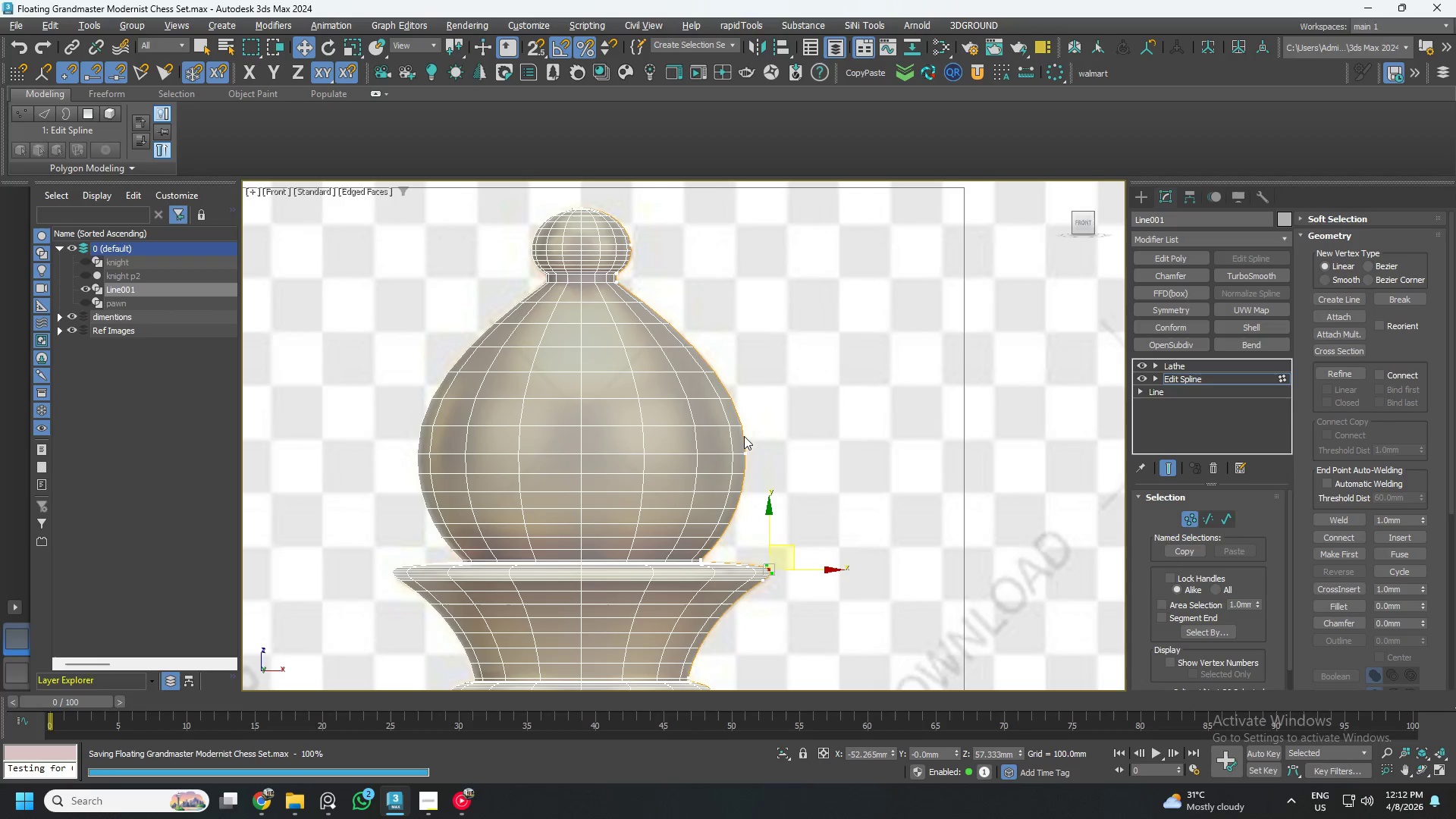 
scroll: coordinate [676, 429], scroll_direction: down, amount: 2.0
 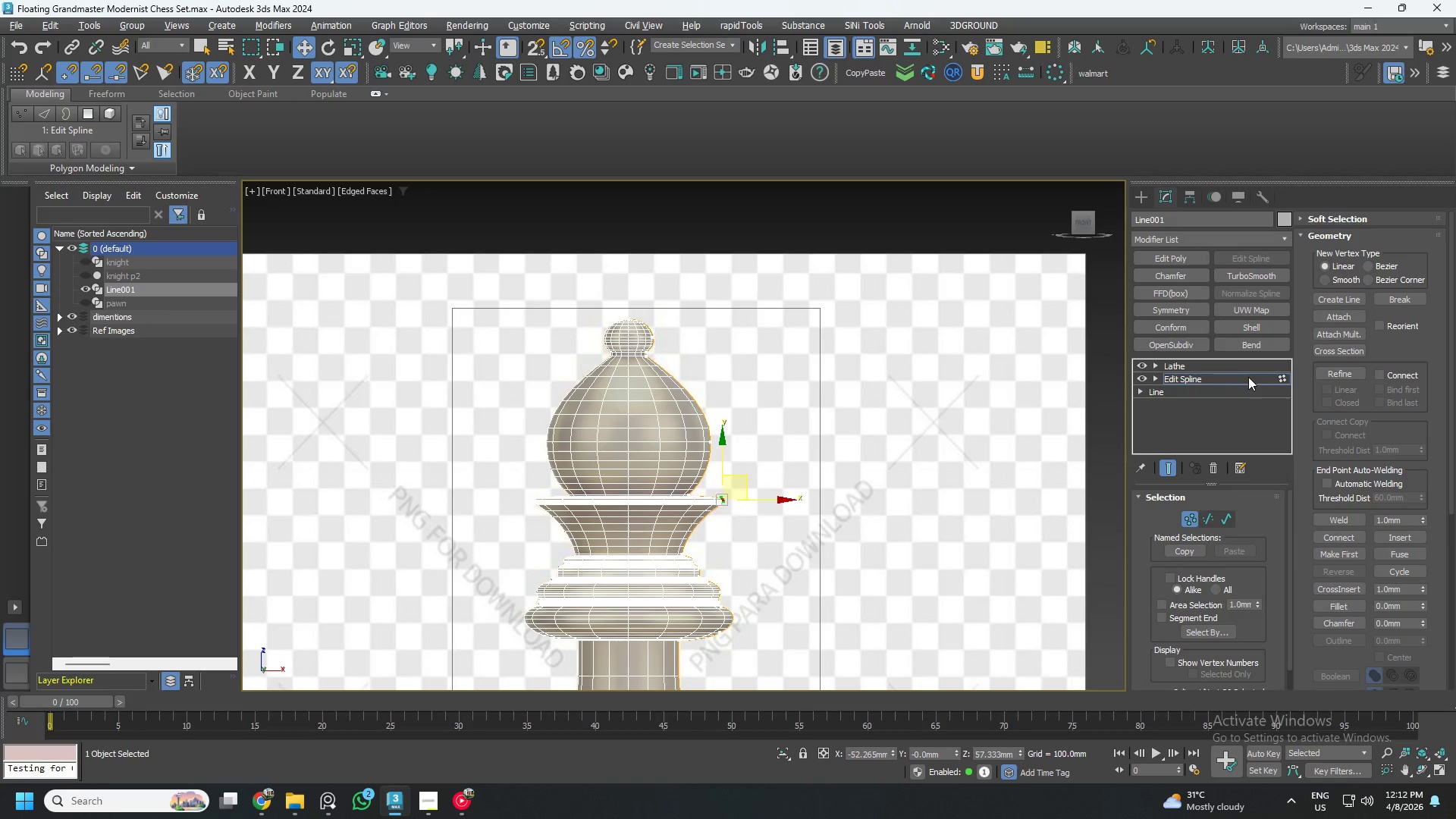 
left_click([1266, 376])
 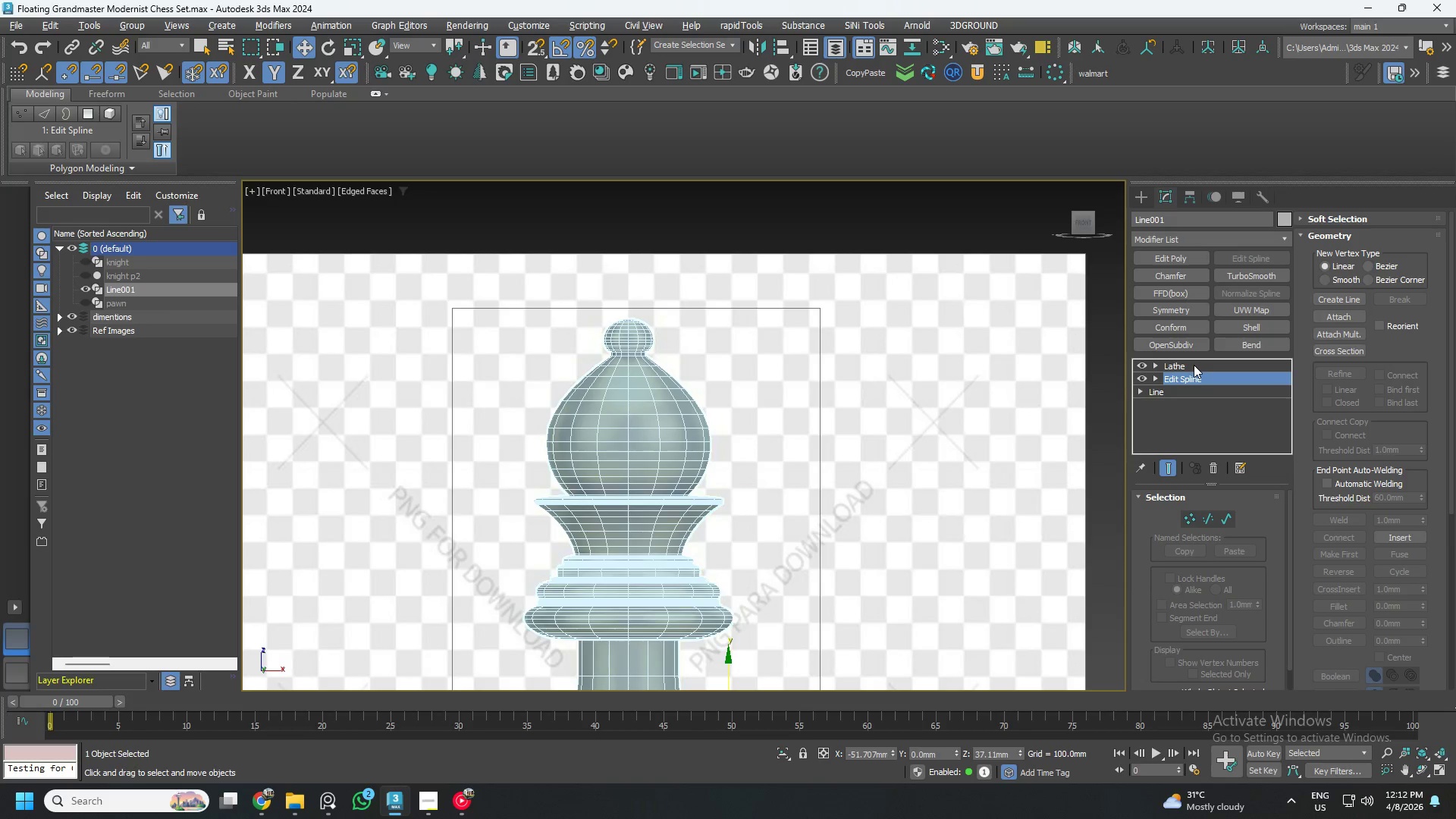 
left_click([1194, 365])
 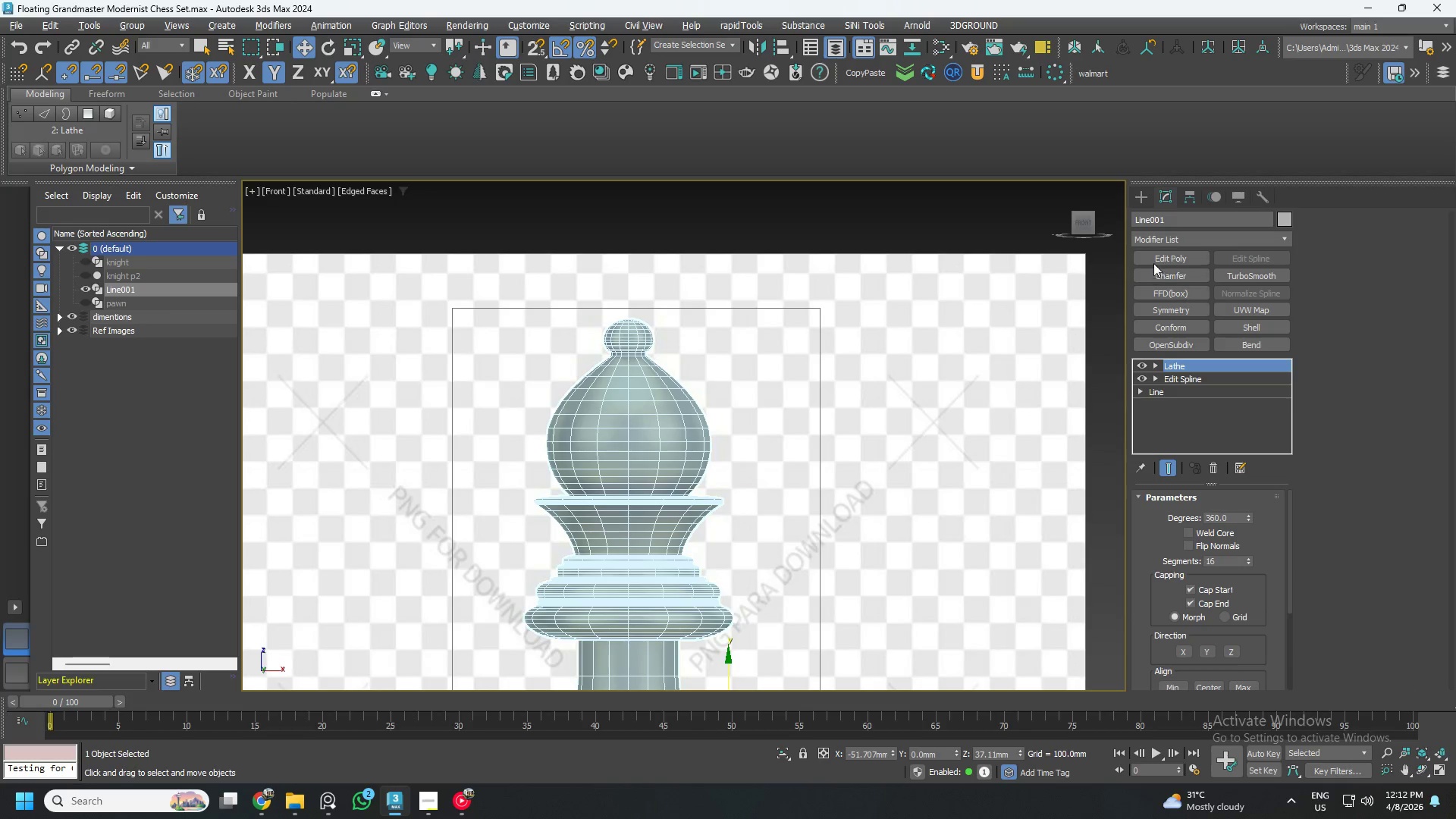 
left_click([1161, 258])
 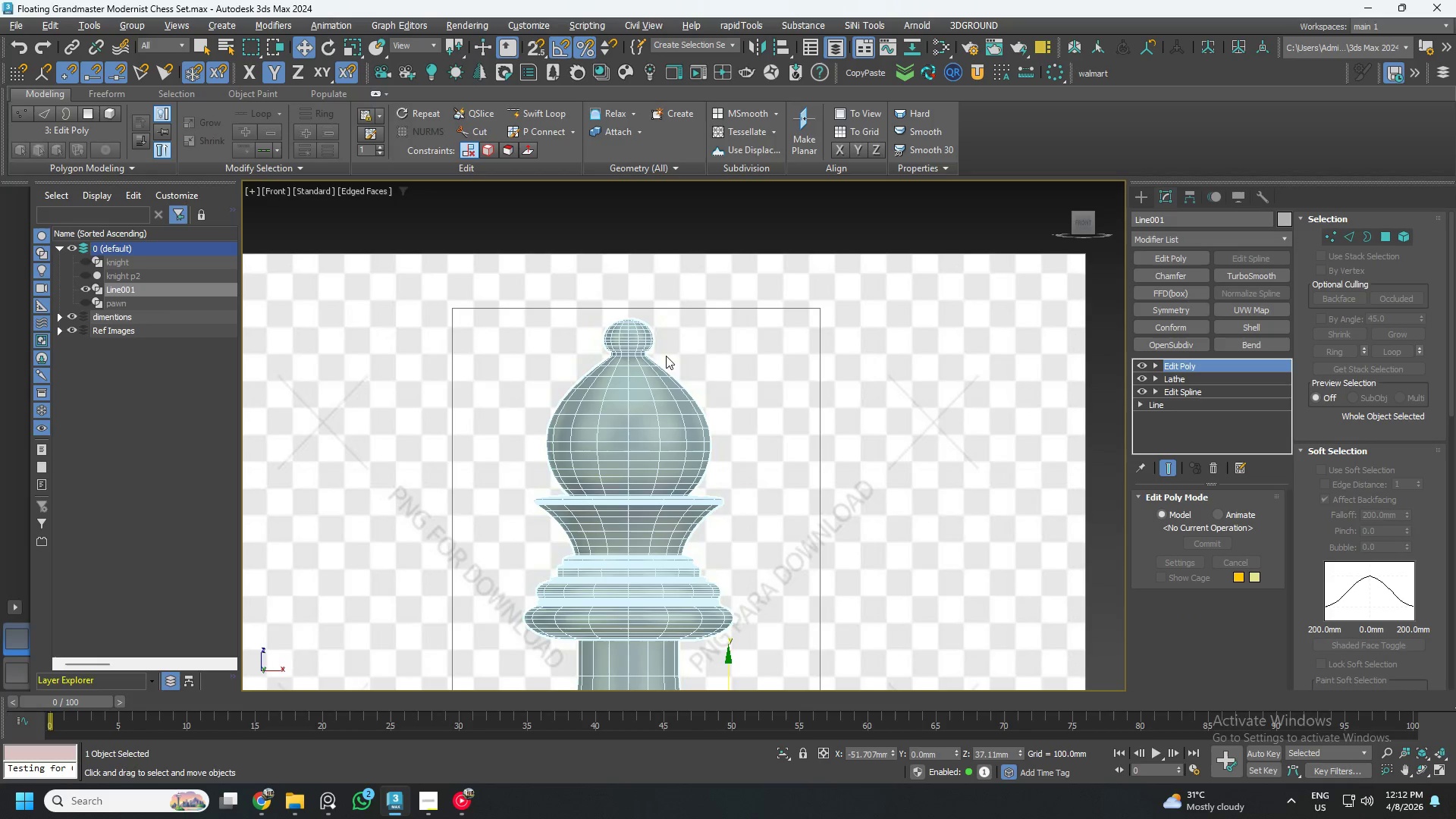 
key(1)
 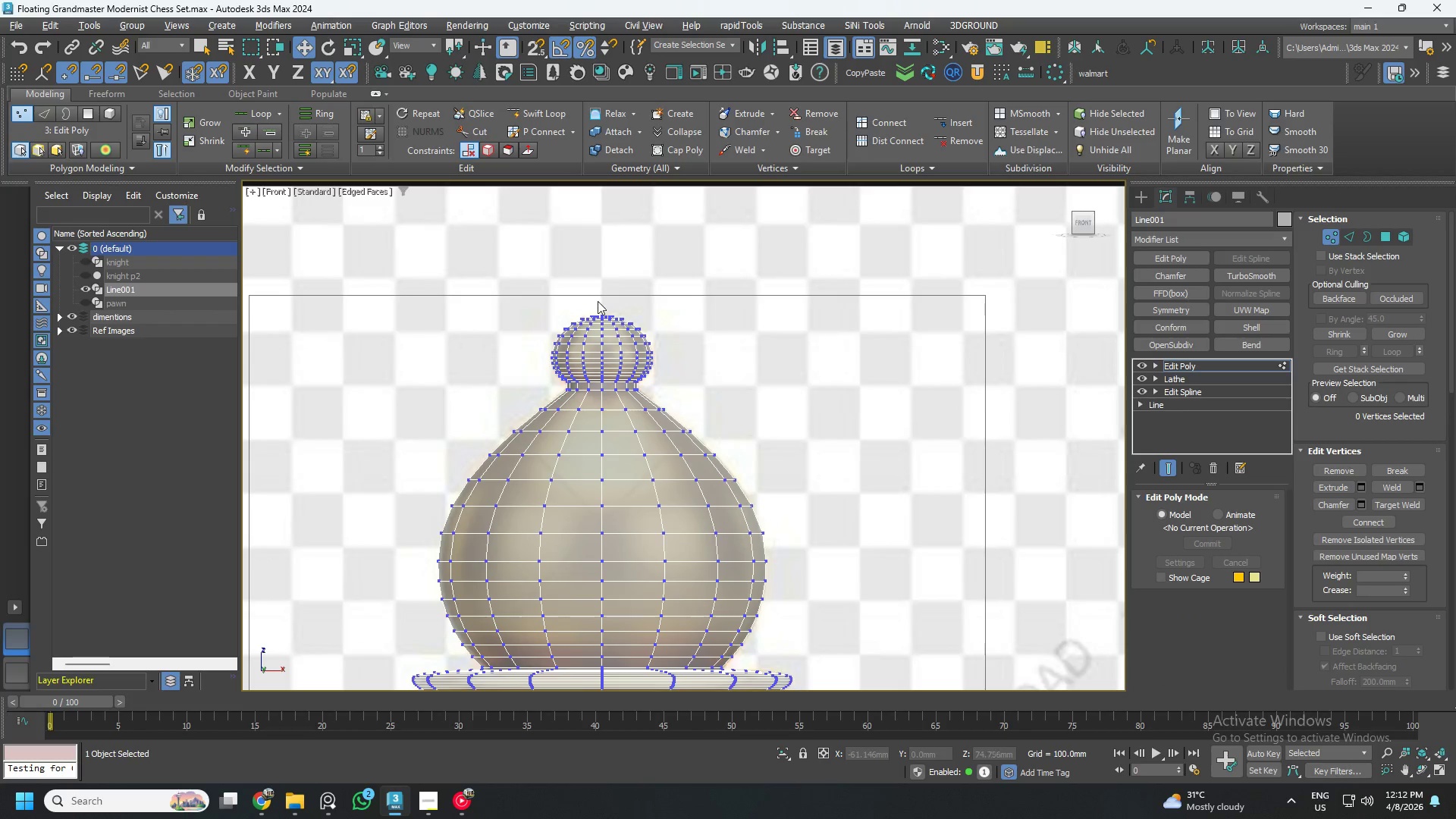 
scroll: coordinate [647, 318], scroll_direction: up, amount: 2.0
 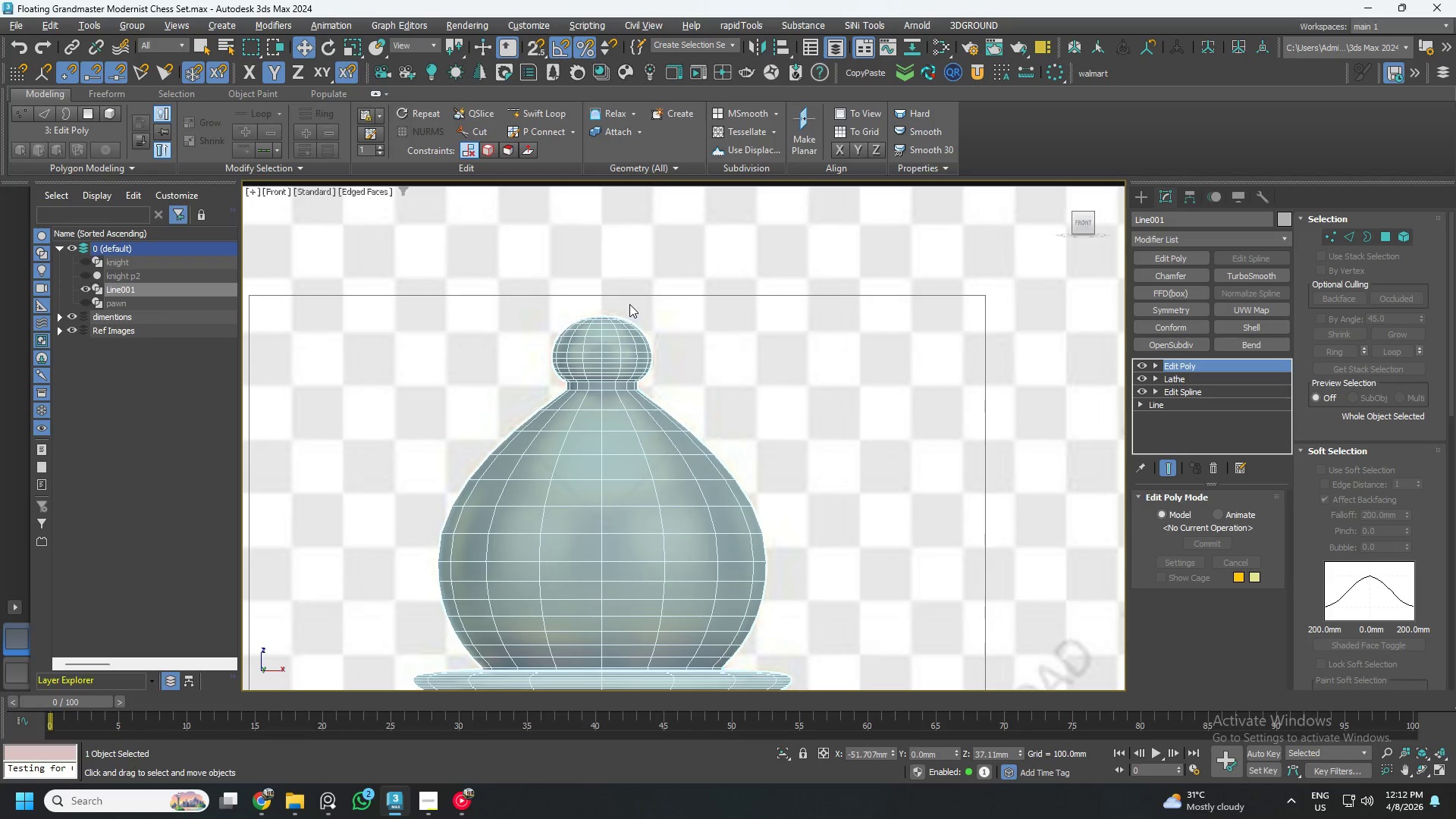 
left_click([603, 318])
 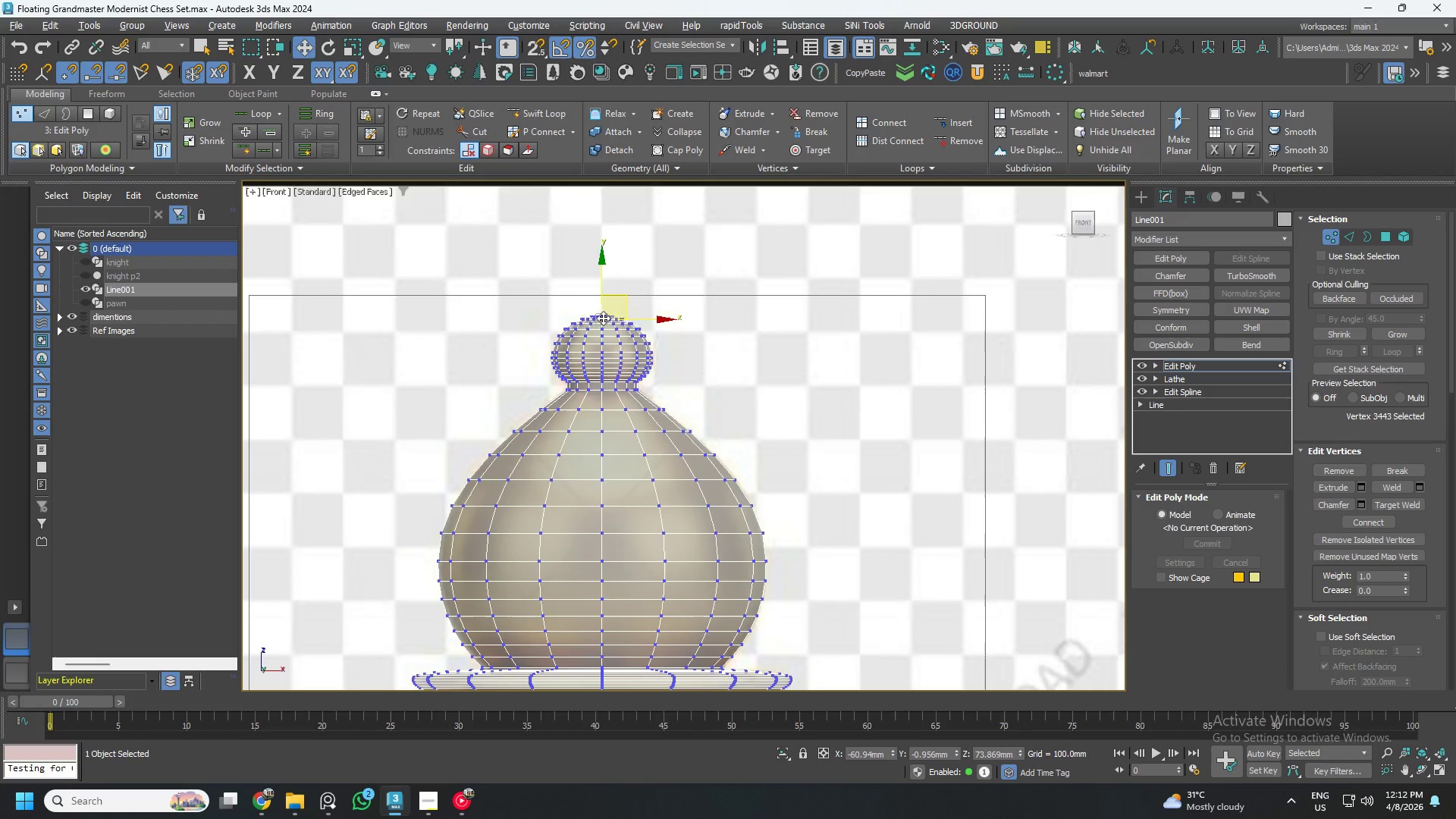 
hold_key(key=AltLeft, duration=0.78)
 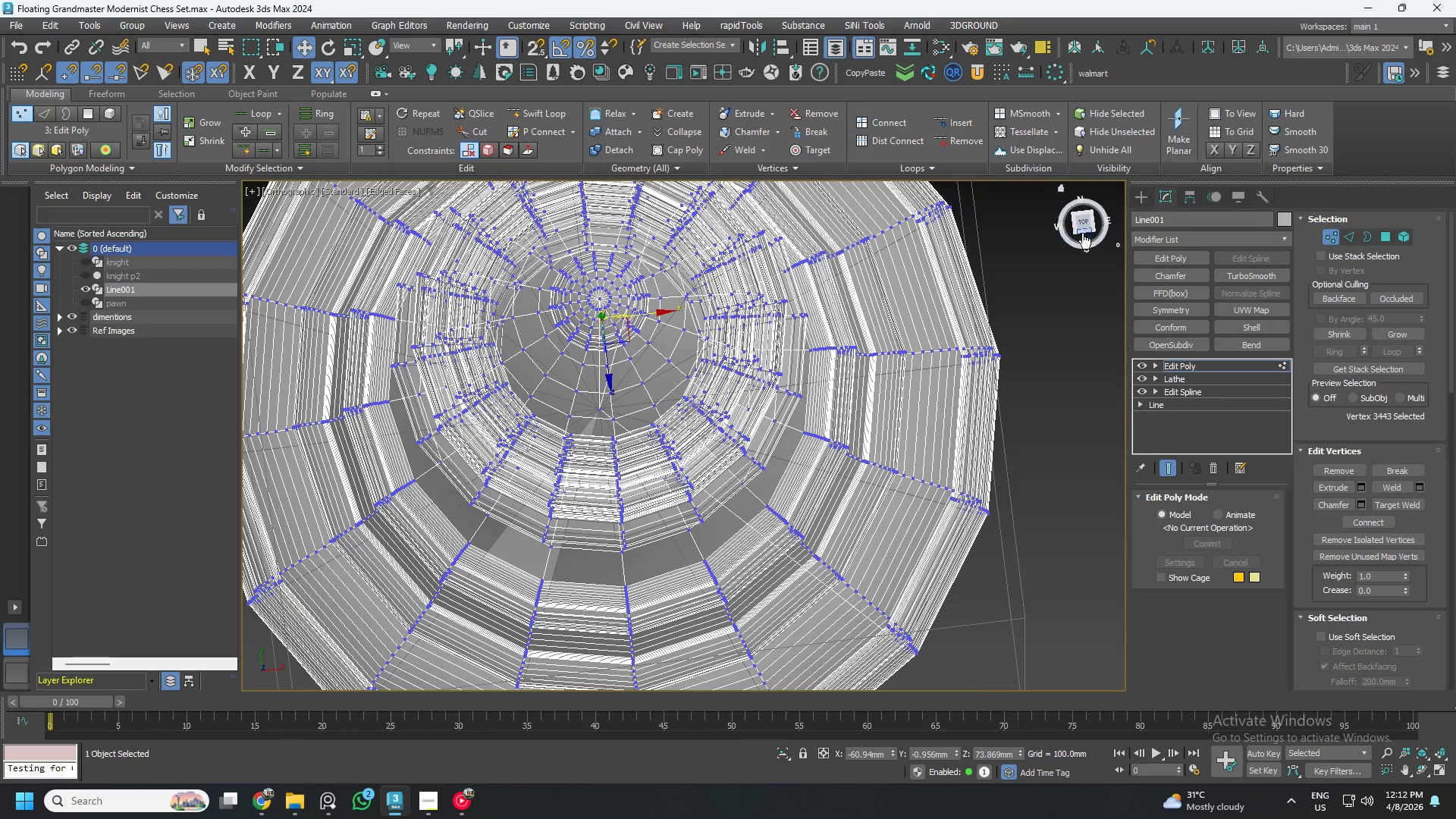 
left_click([1084, 222])
 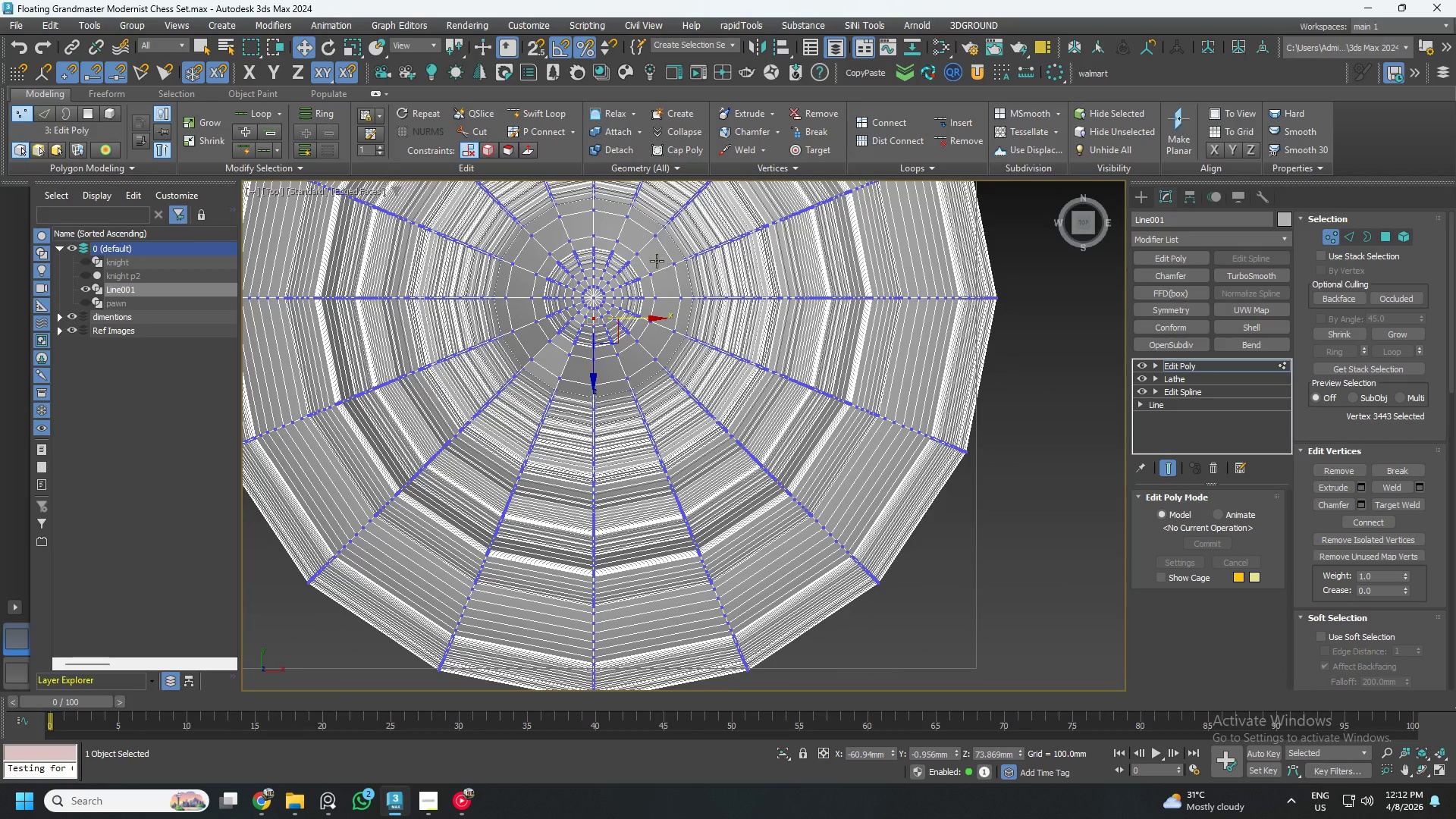 
left_click_drag(start_coordinate=[607, 354], to_coordinate=[522, 284])
 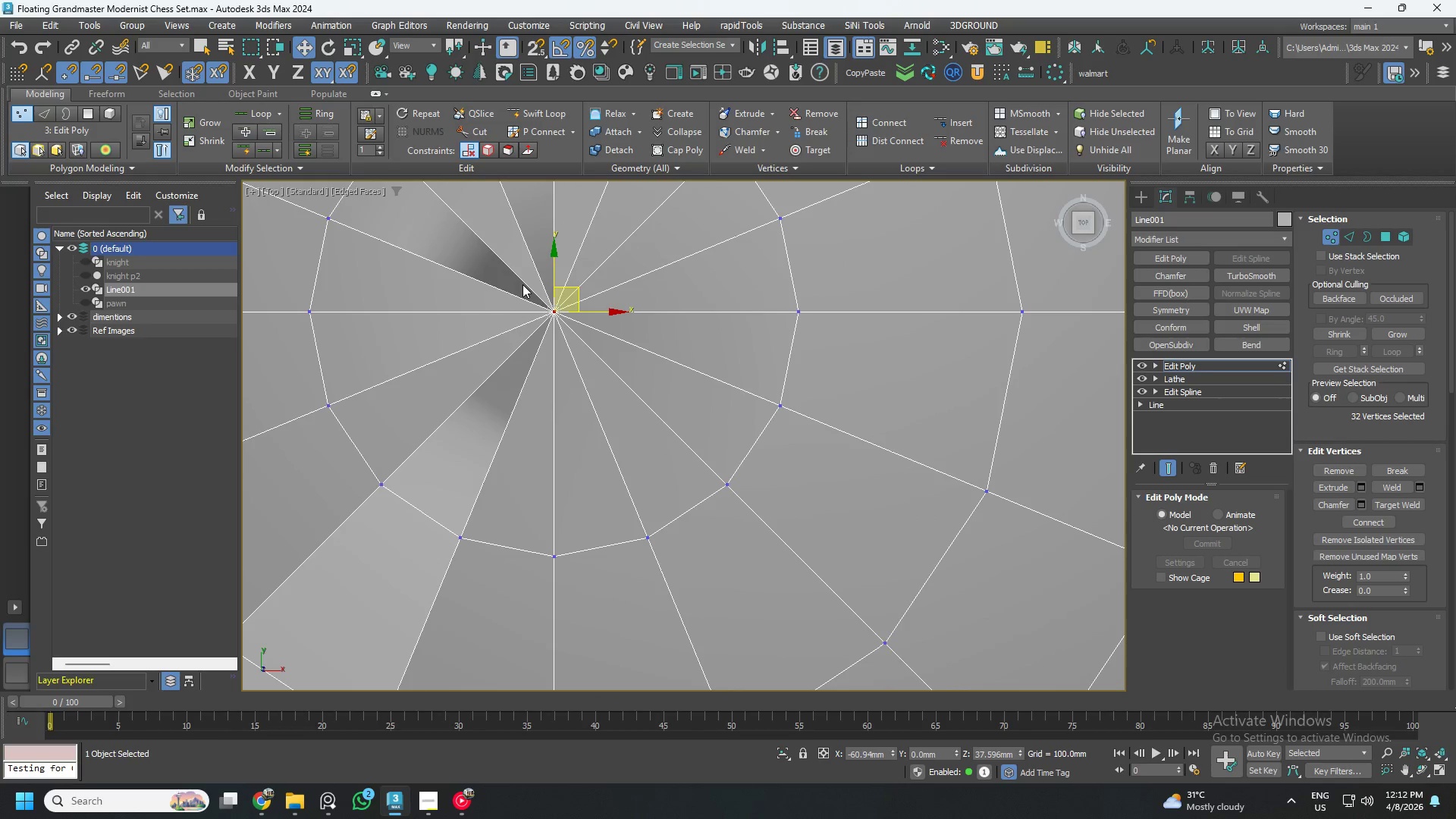 
scroll: coordinate [585, 299], scroll_direction: up, amount: 9.0
 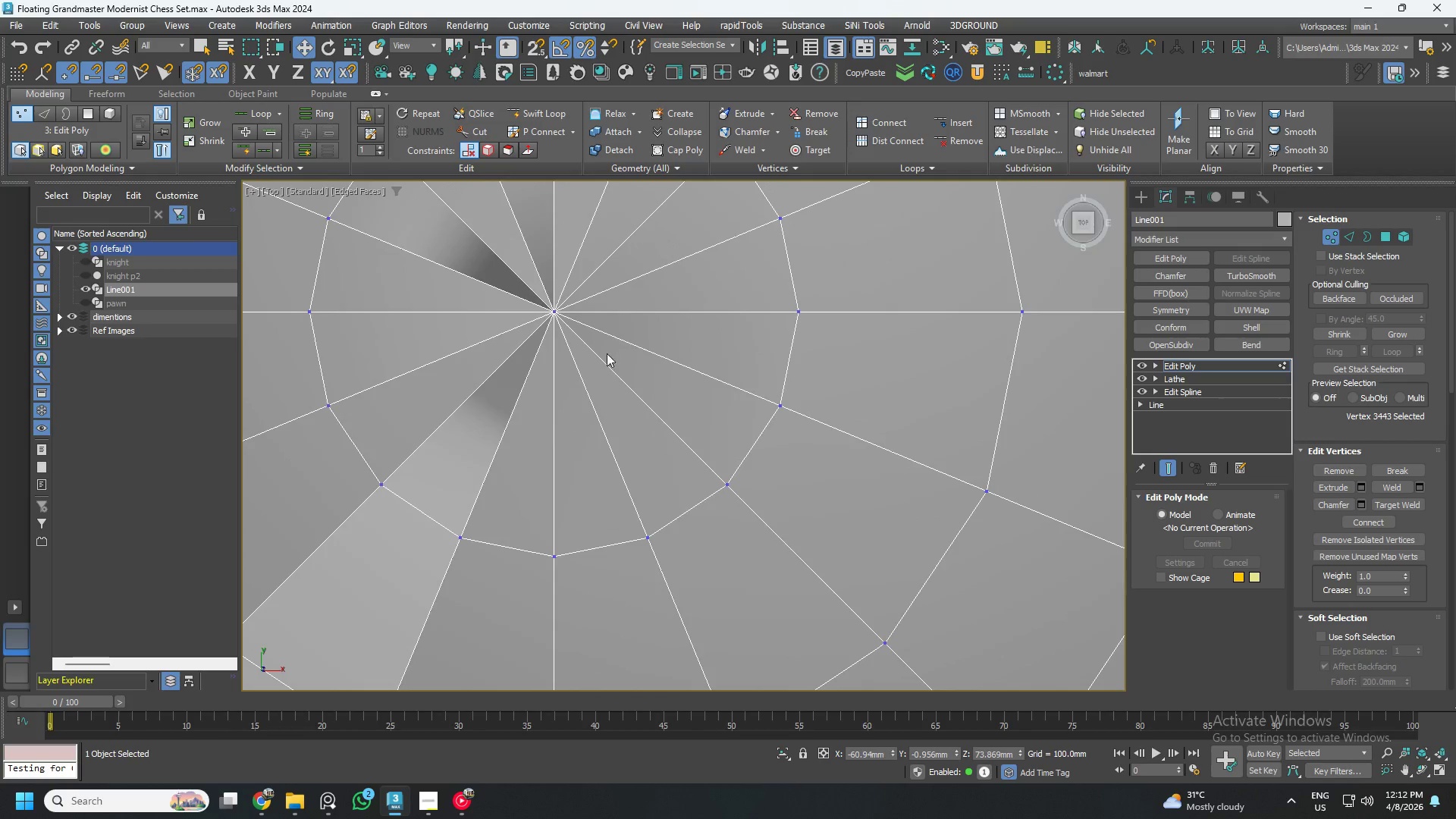 
key(Delete)
 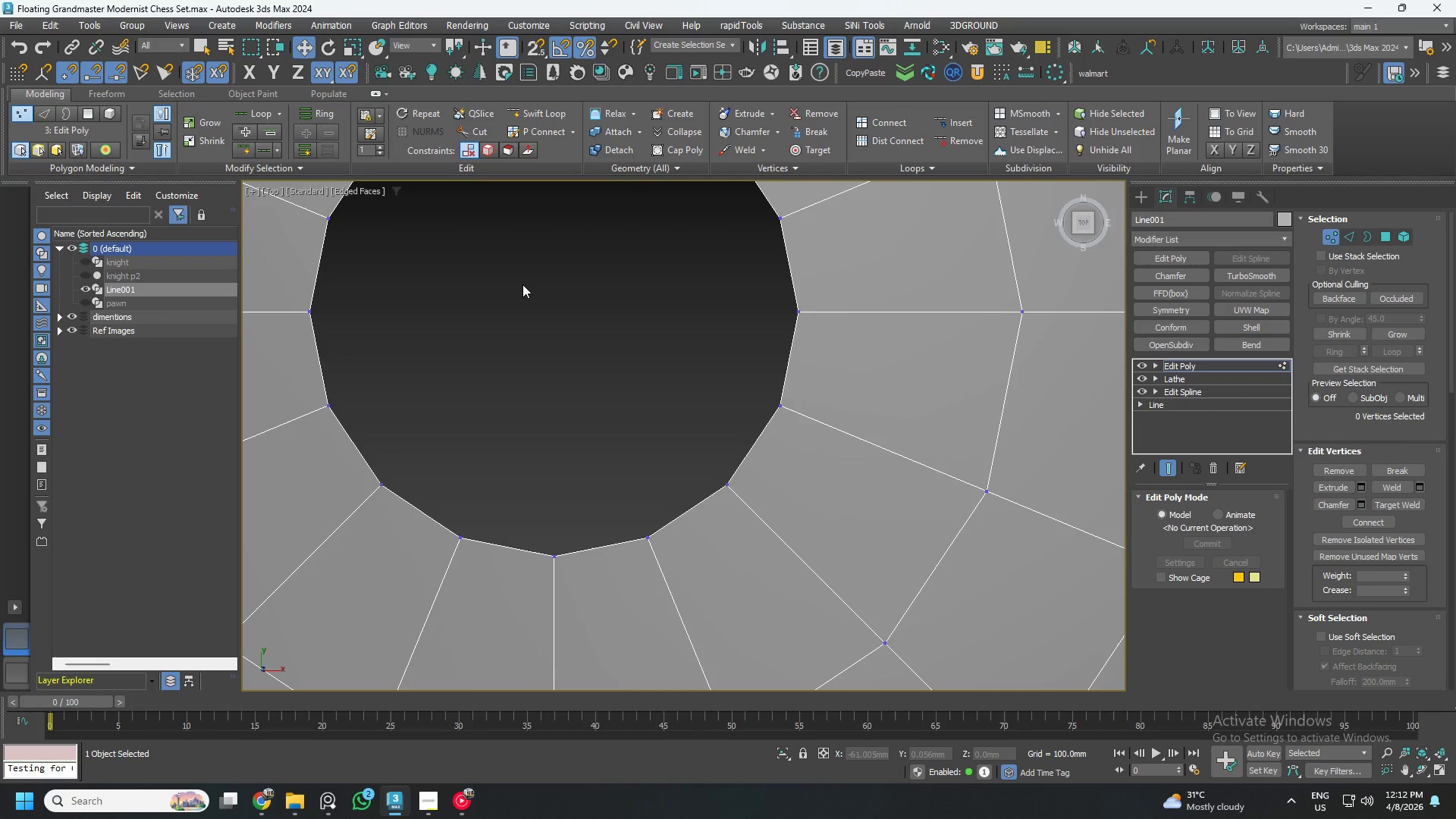 
key(3)
 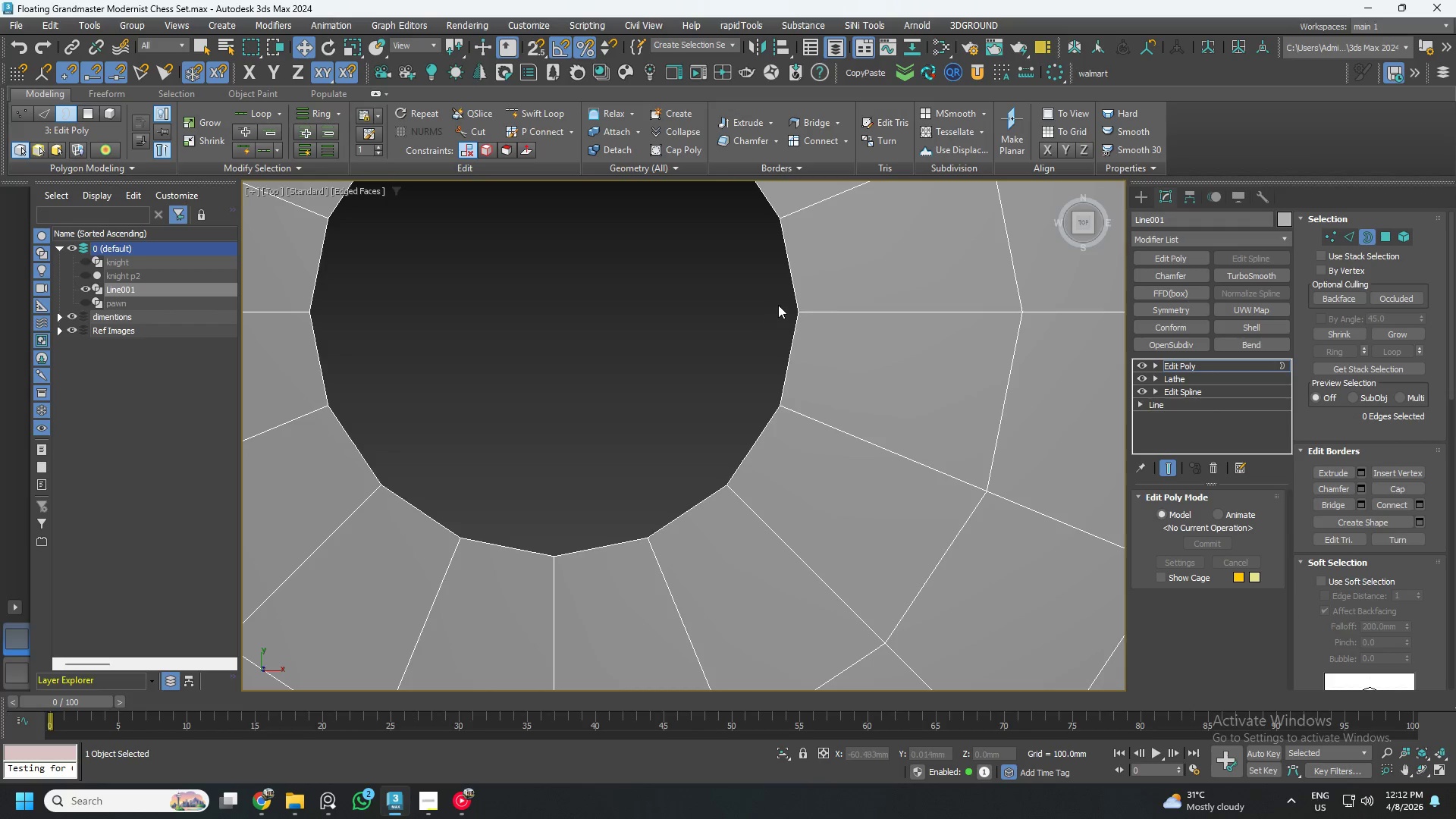 
left_click([790, 282])
 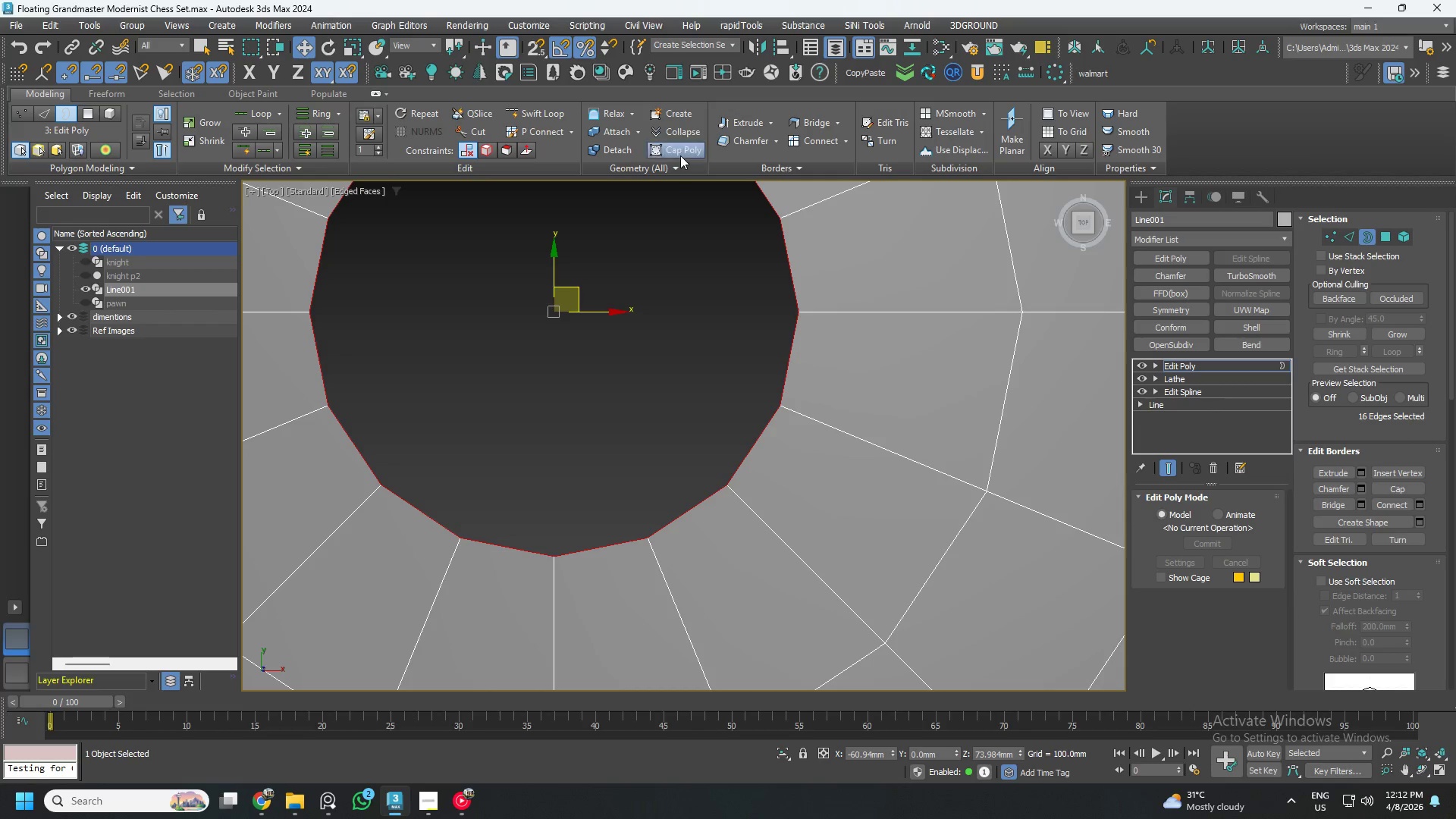 
key(Control+A)
 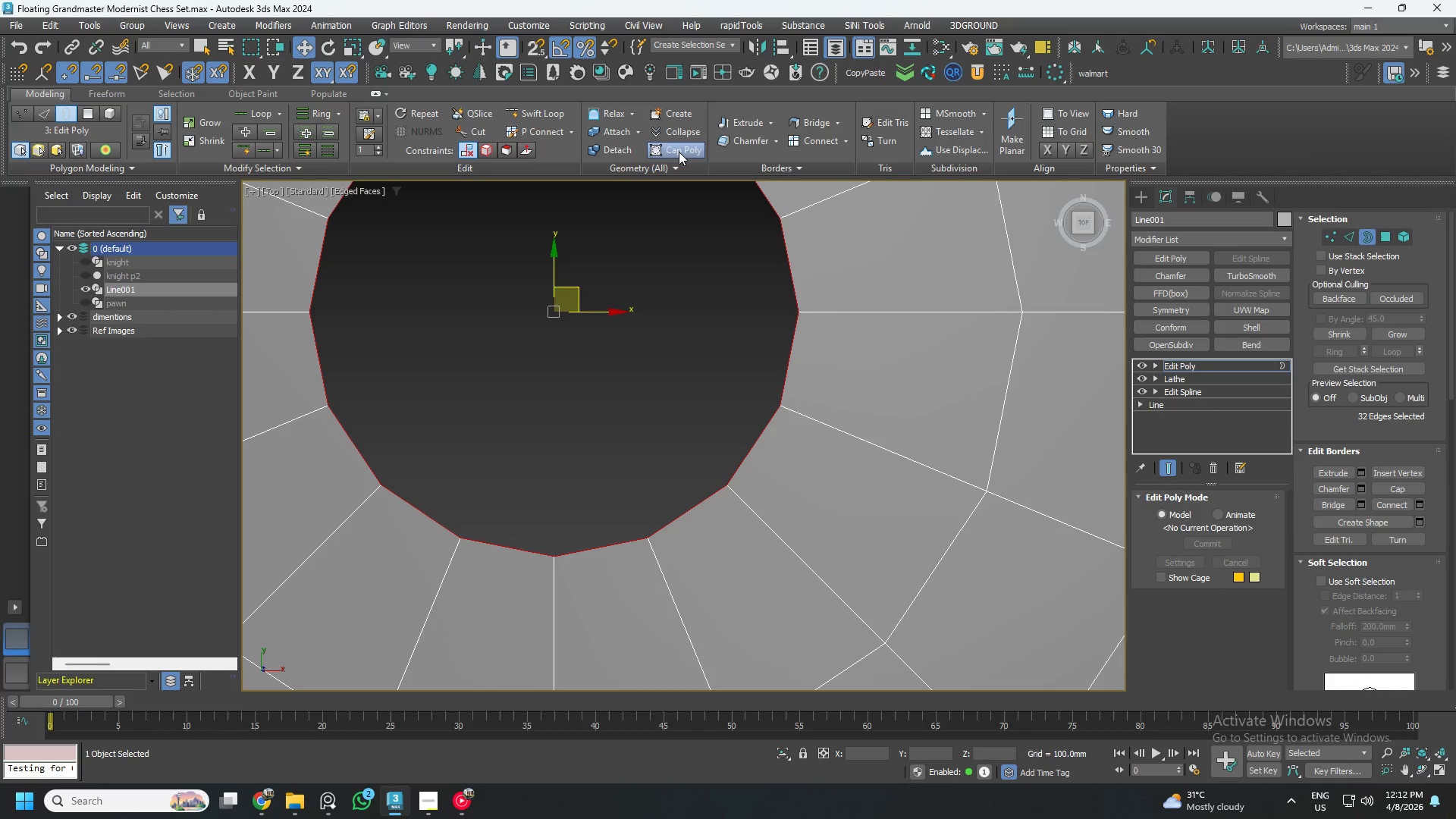 
left_click([679, 152])
 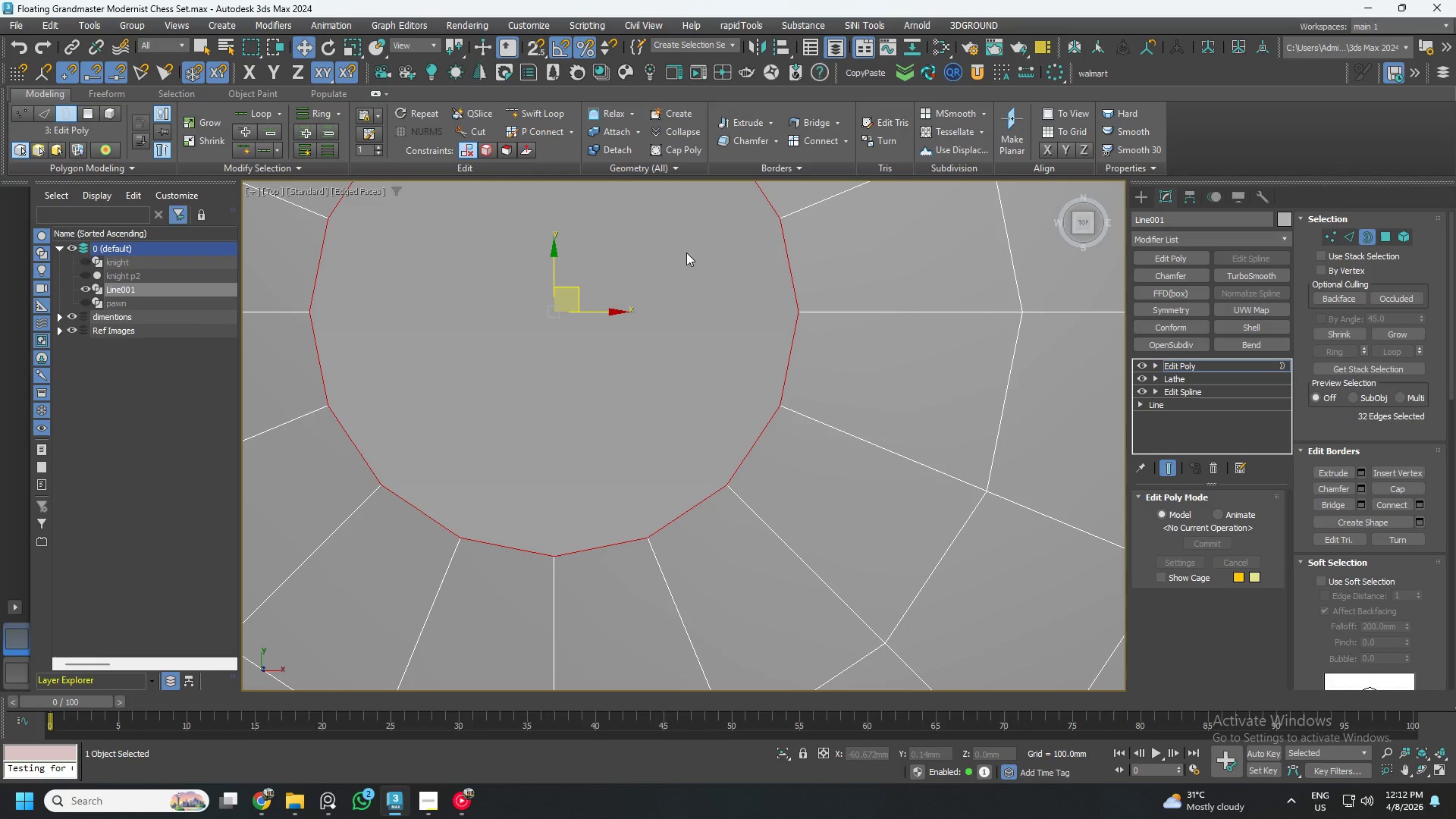 
hold_key(key=AltLeft, duration=0.75)
 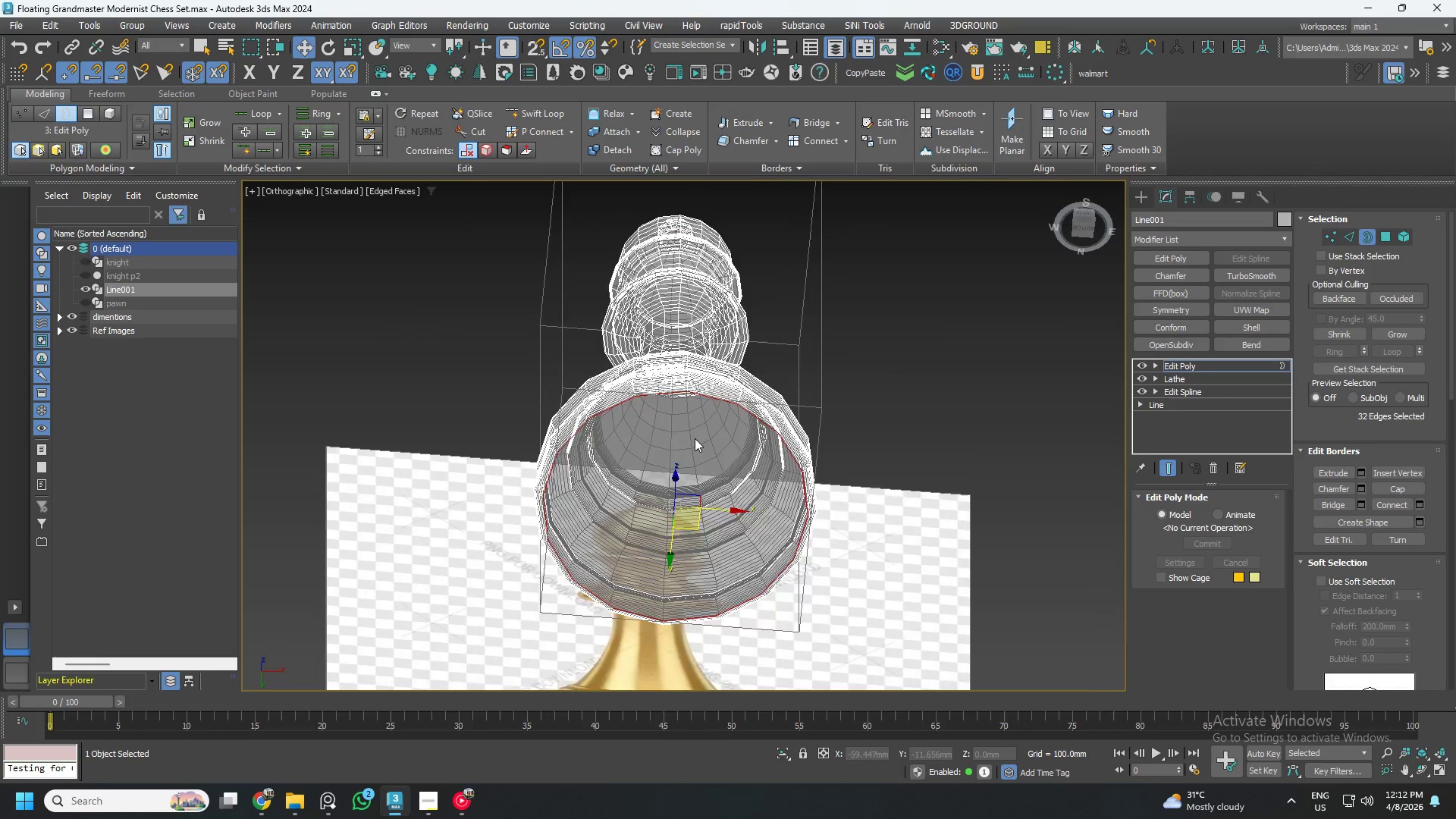 
scroll: coordinate [676, 377], scroll_direction: down, amount: 12.0
 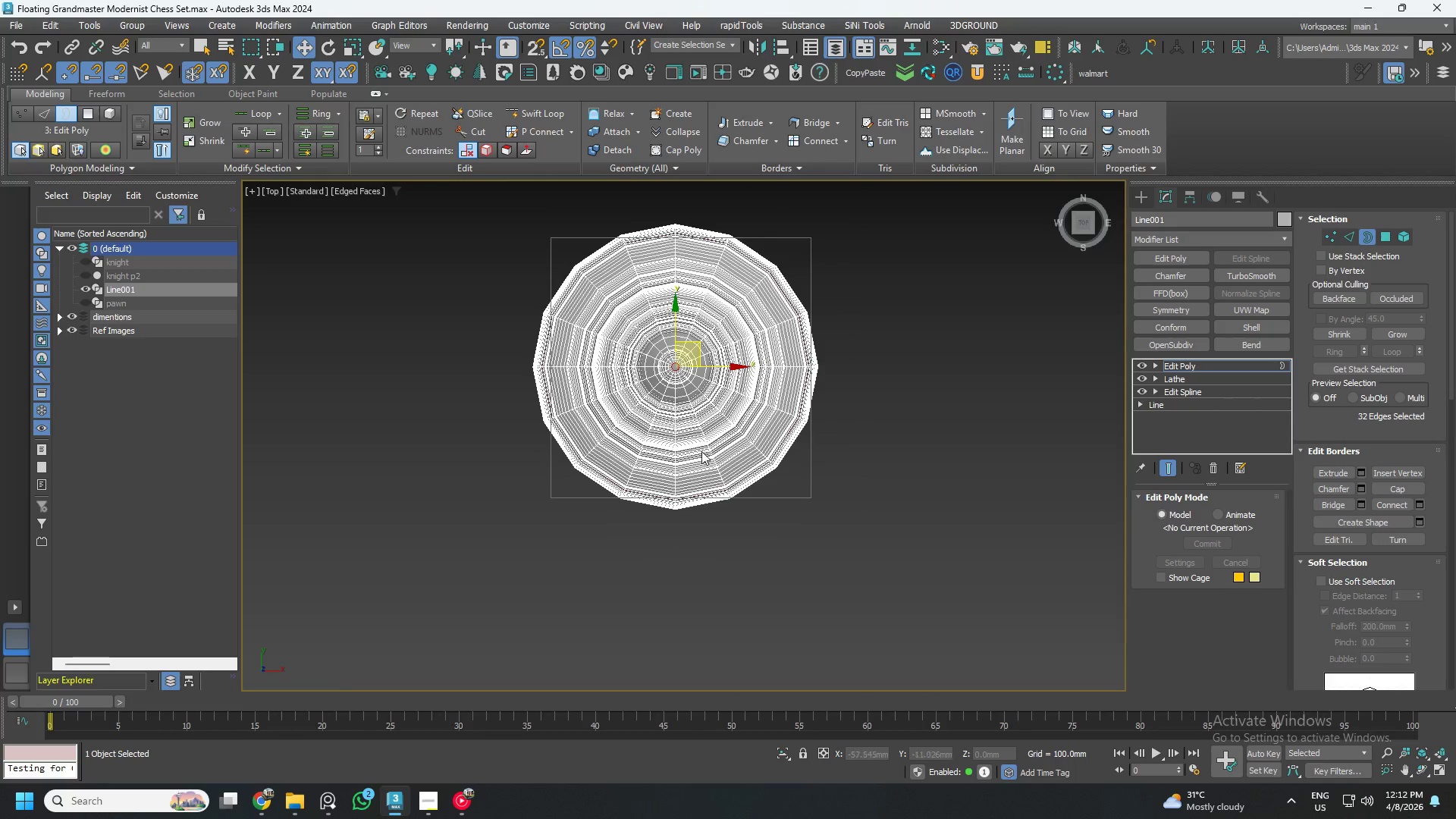 
scroll: coordinate [698, 460], scroll_direction: up, amount: 2.0
 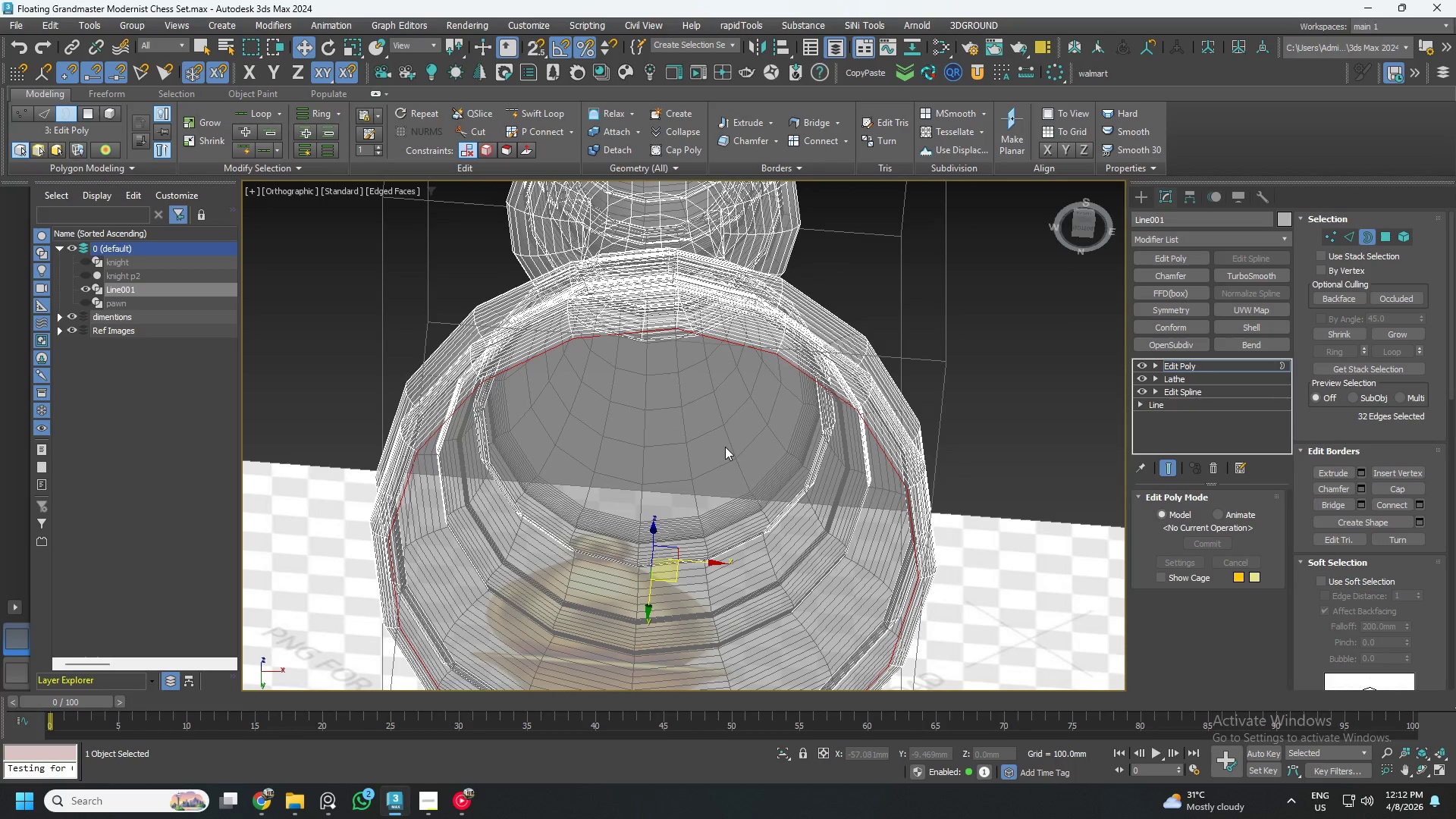 
key(4)
 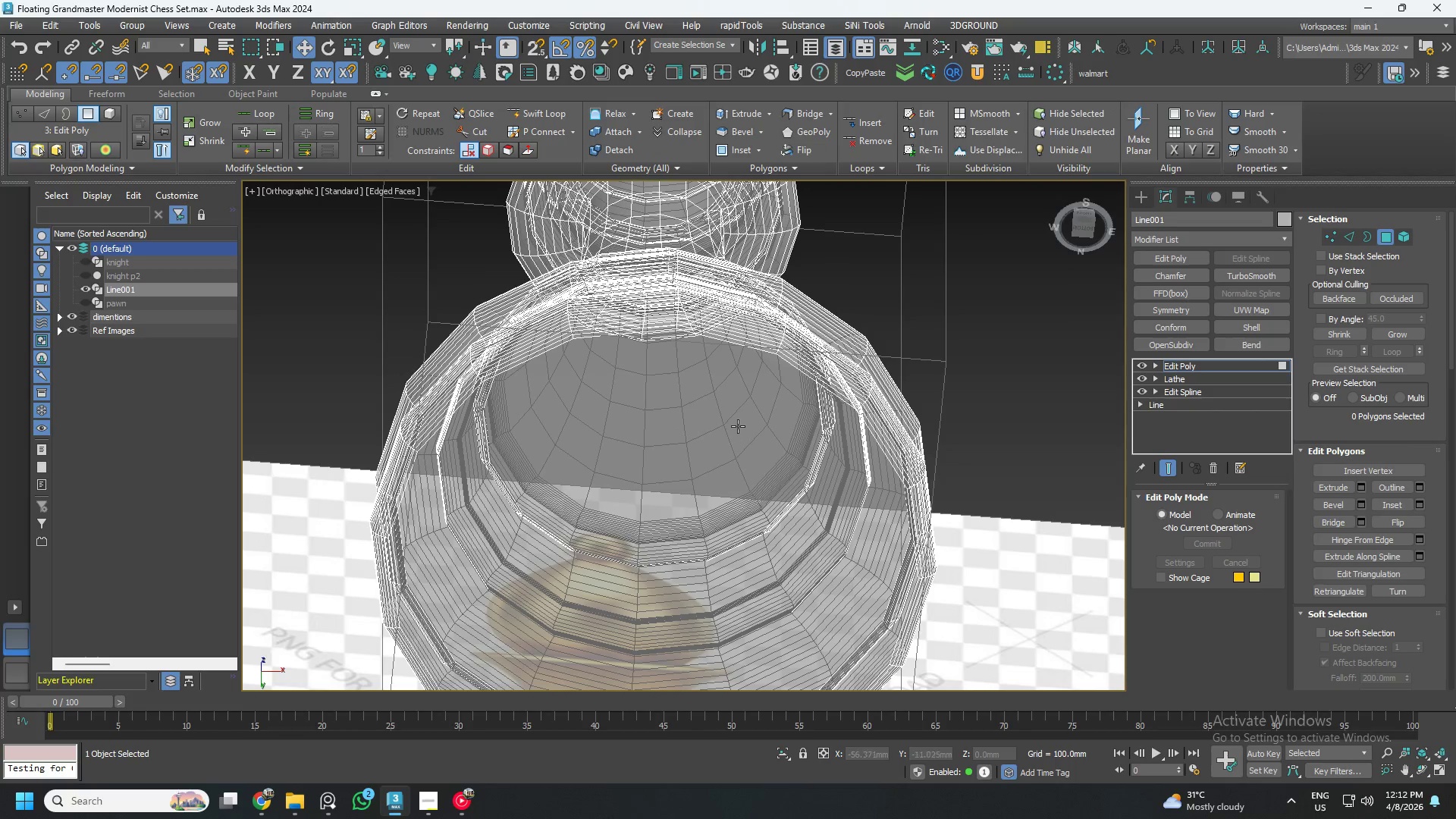 
left_click([738, 422])
 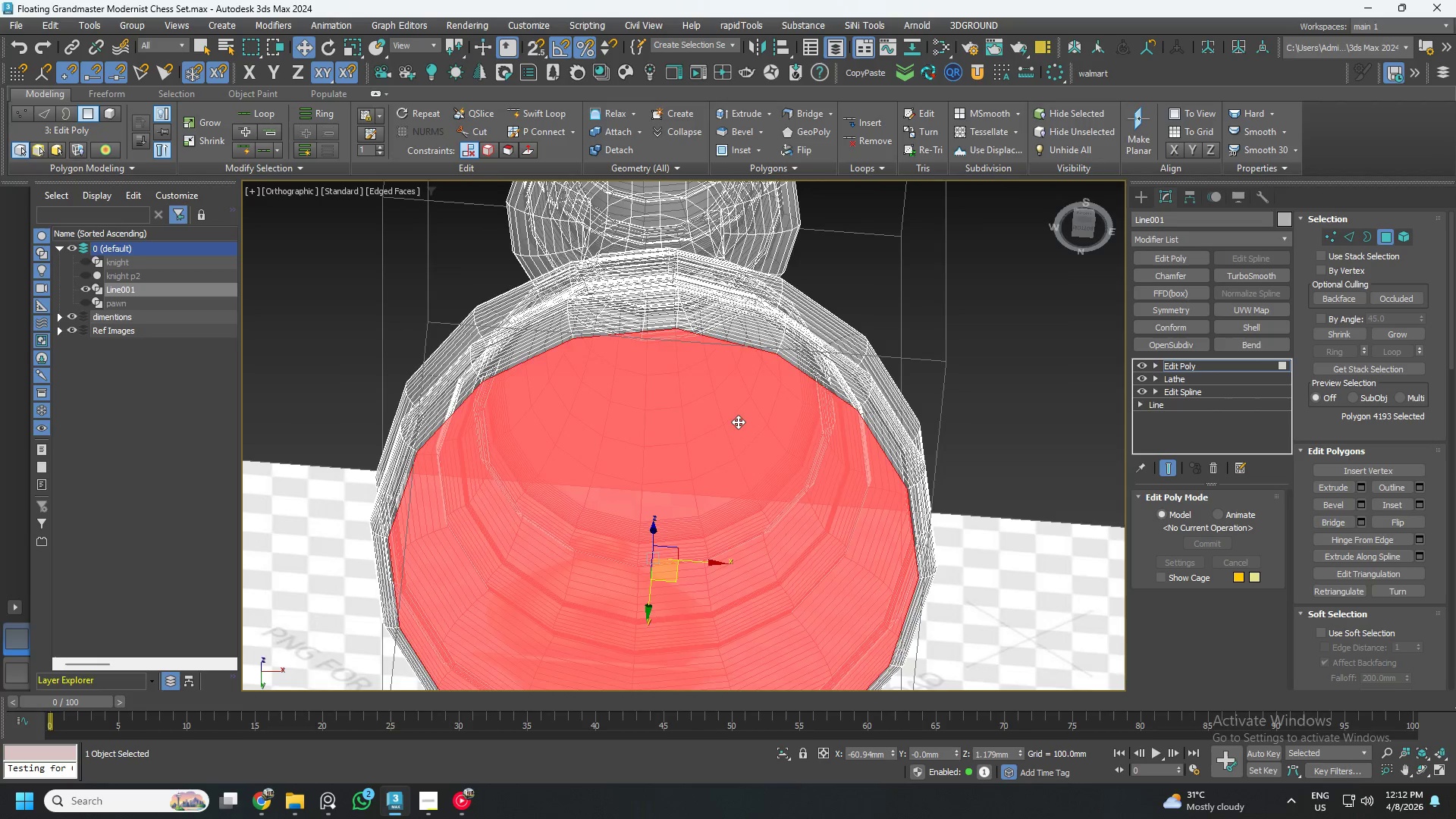 
hold_key(key=AltLeft, duration=0.33)
 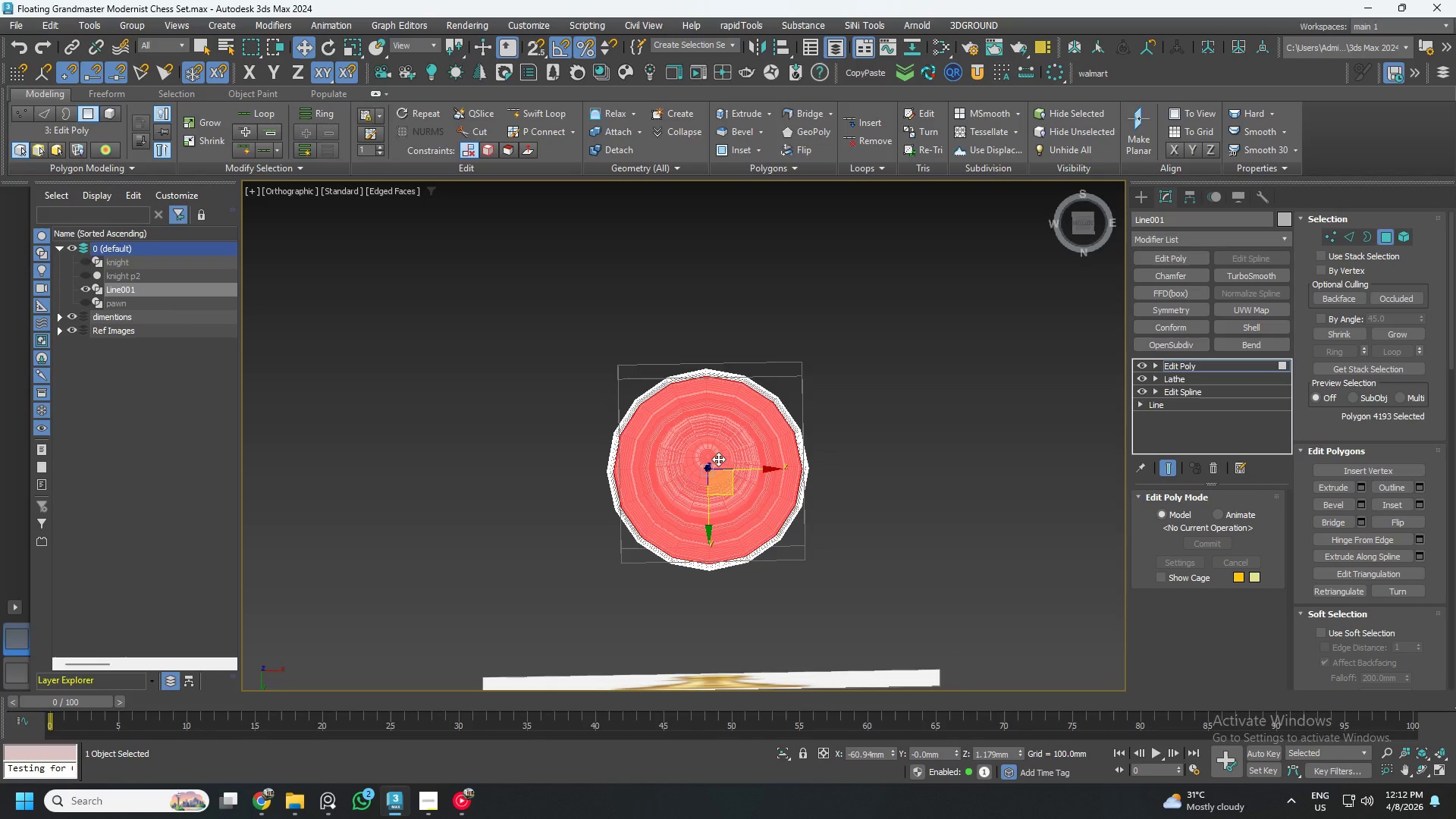 
scroll: coordinate [736, 422], scroll_direction: down, amount: 3.0
 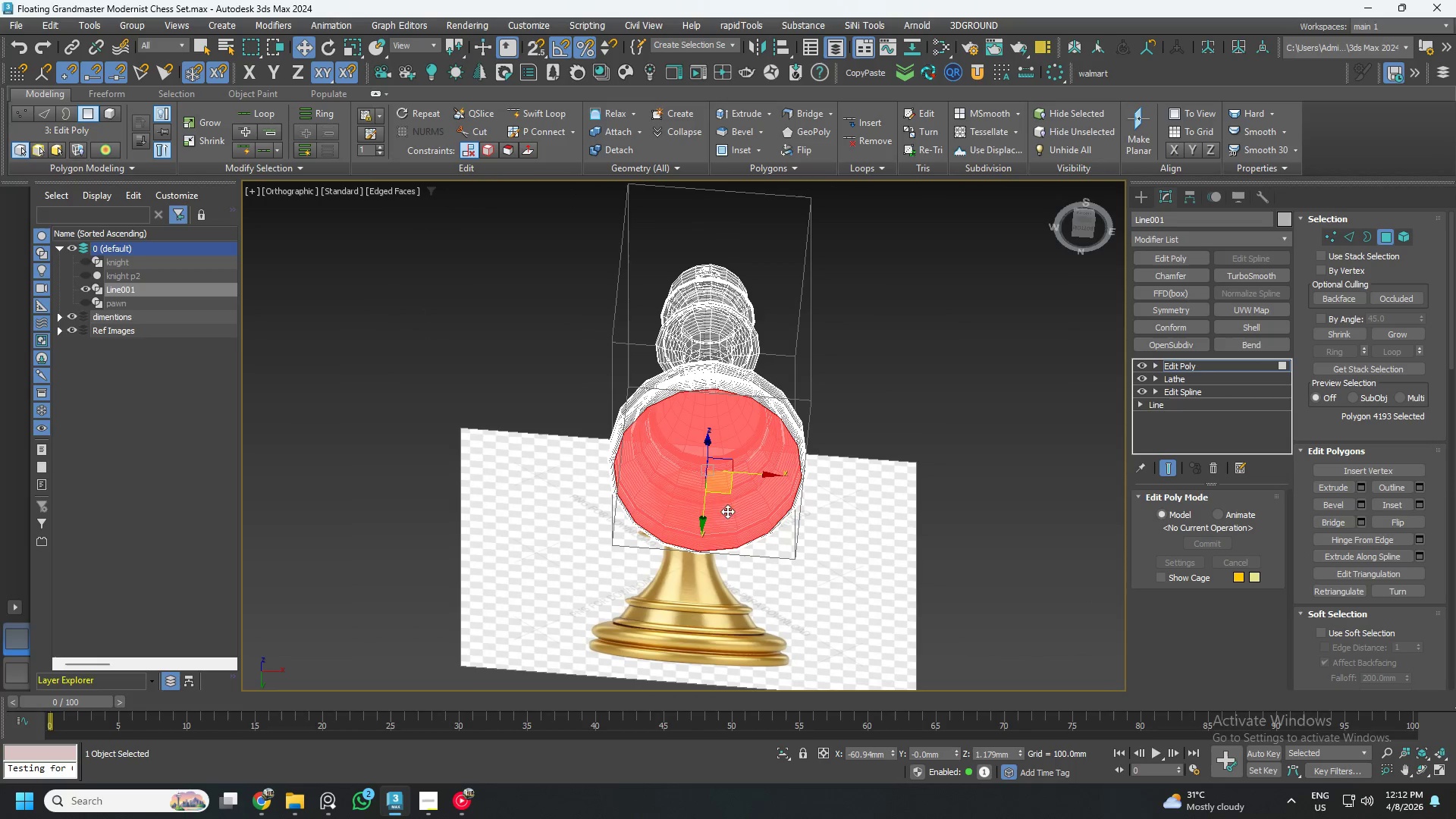 
key(R)
 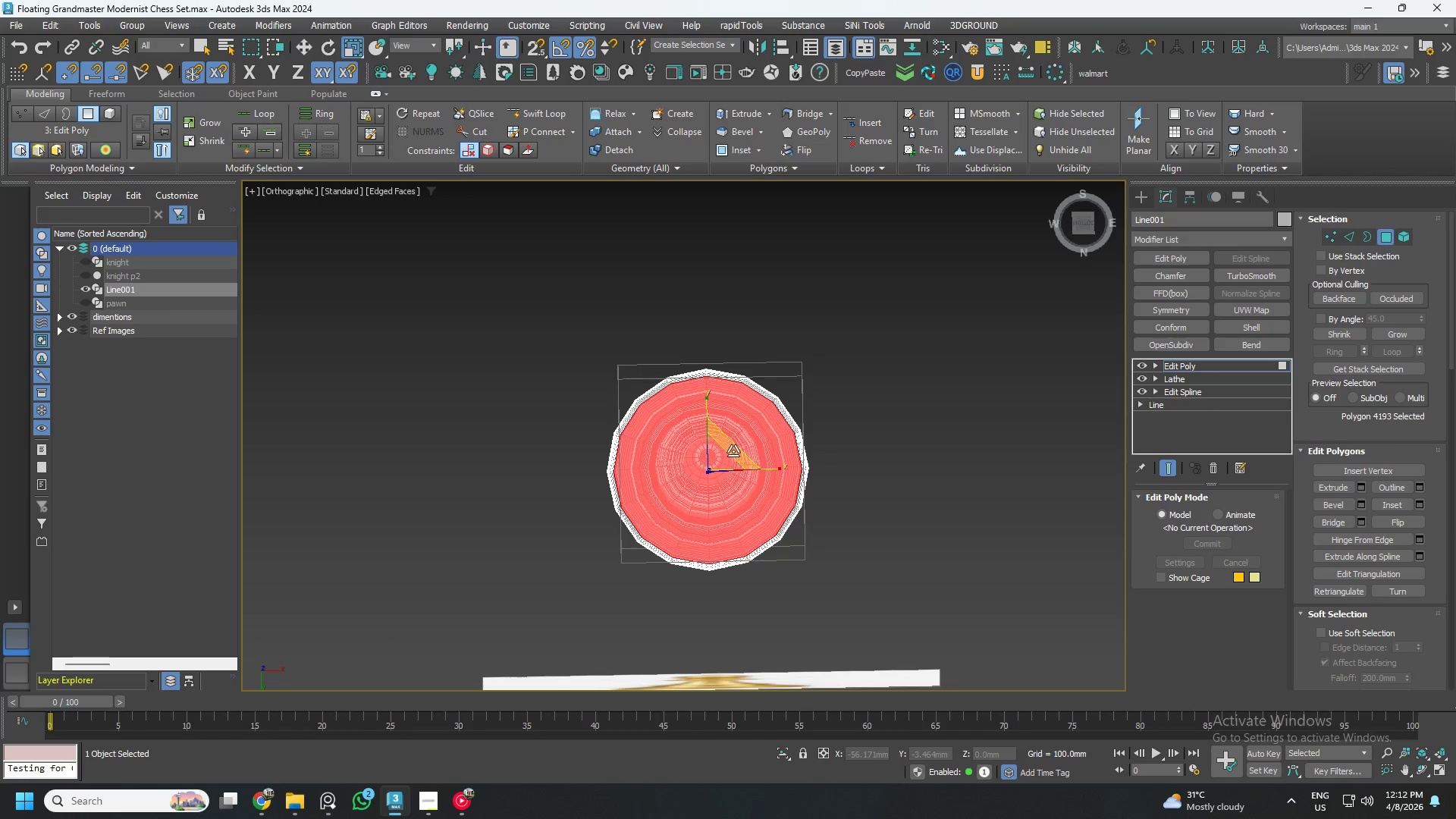 
hold_key(key=ShiftLeft, duration=1.5)
left_click_drag(start_coordinate=[733, 451], to_coordinate=[344, 190])
 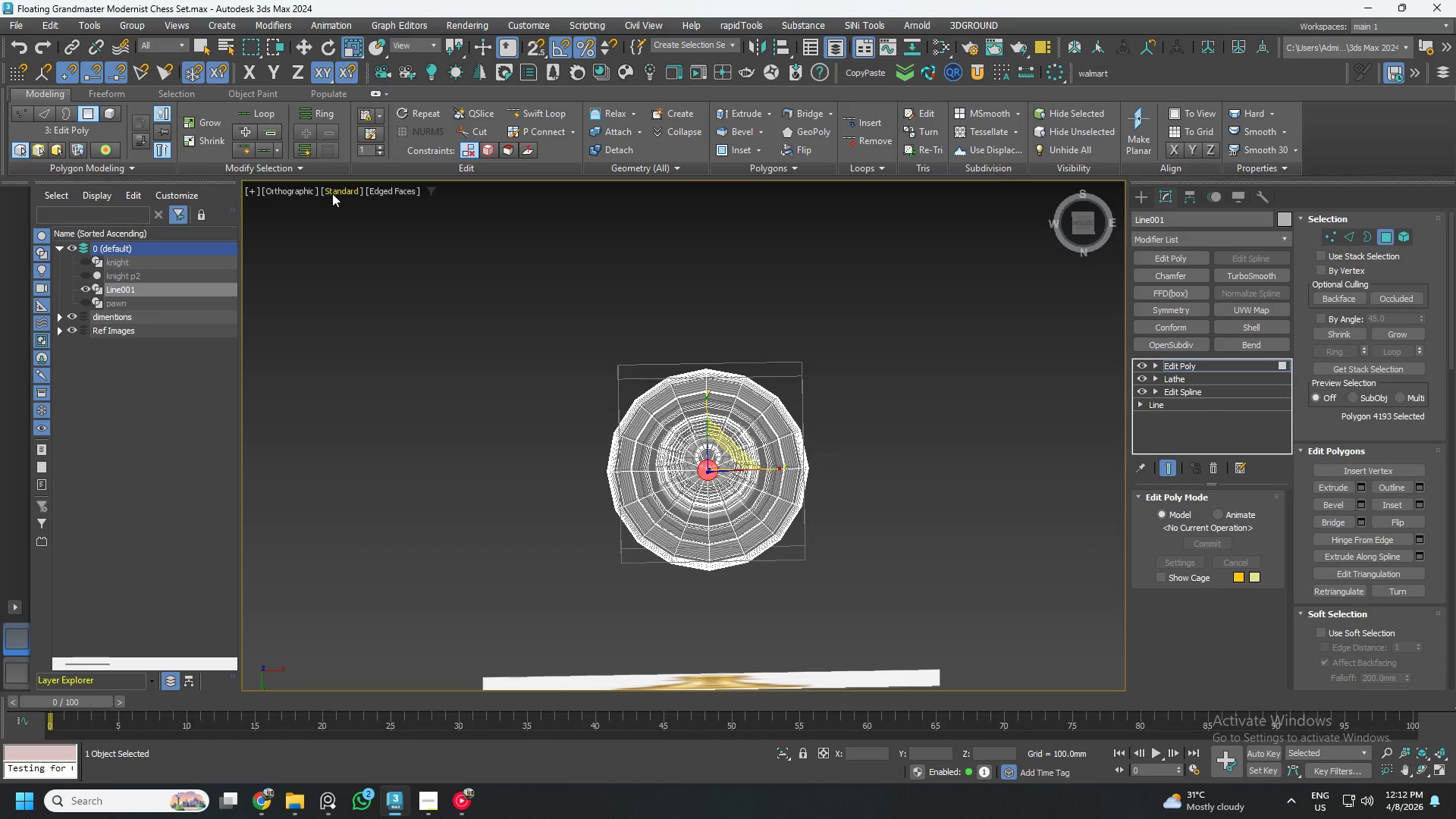 
hold_key(key=ShiftLeft, duration=1.52)
 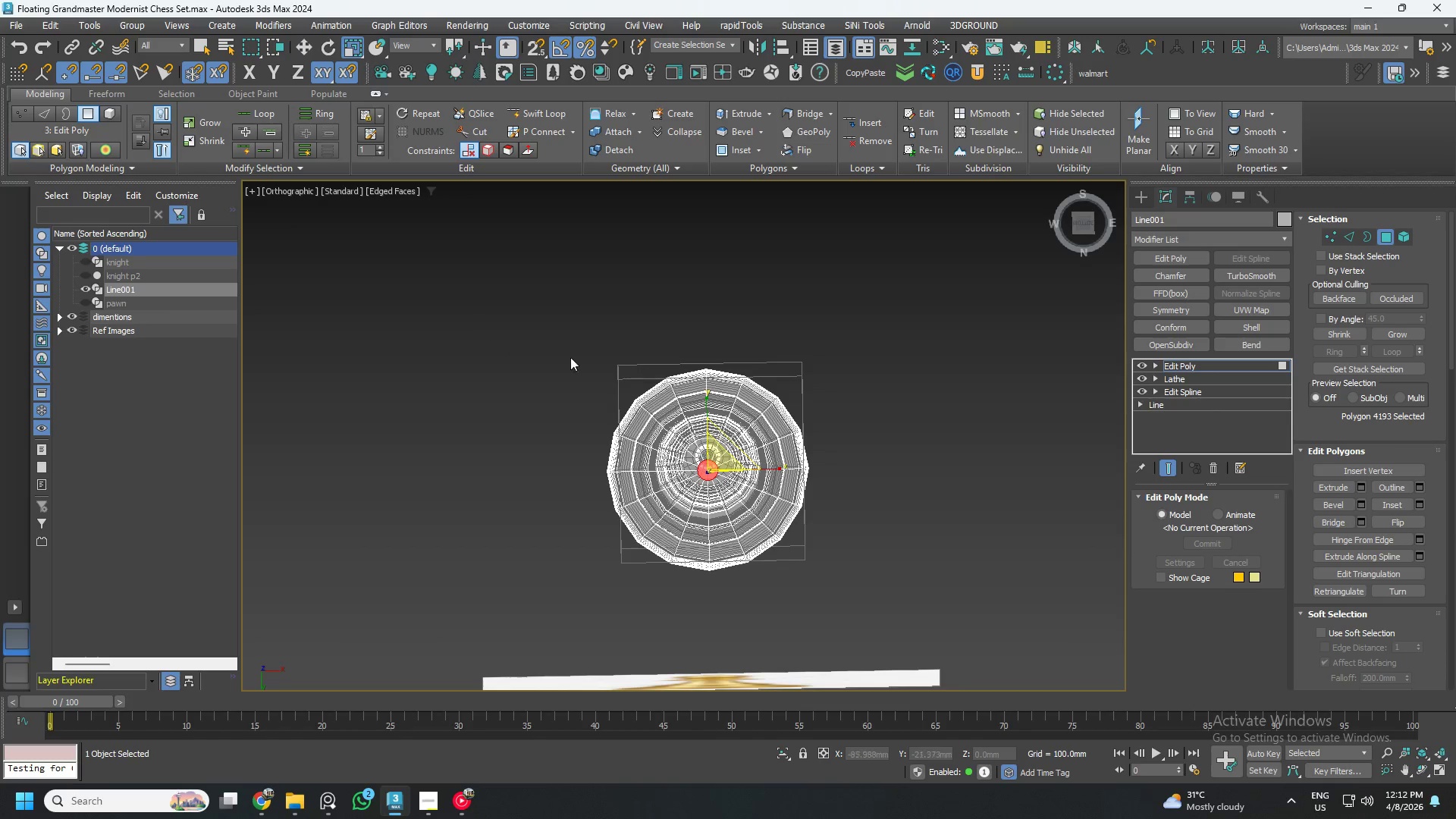 
hold_key(key=AltLeft, duration=0.69)
 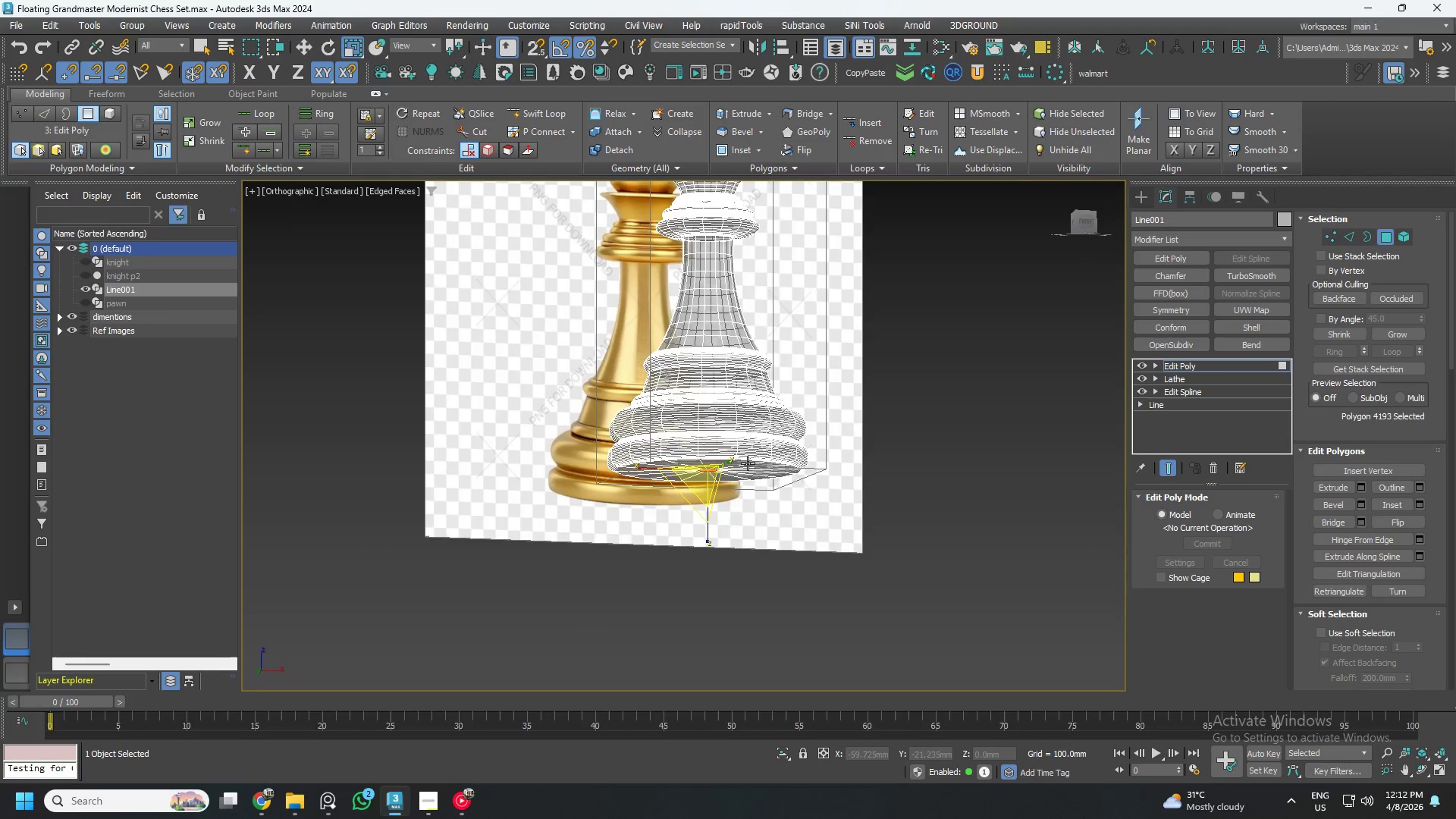 
key(W)
 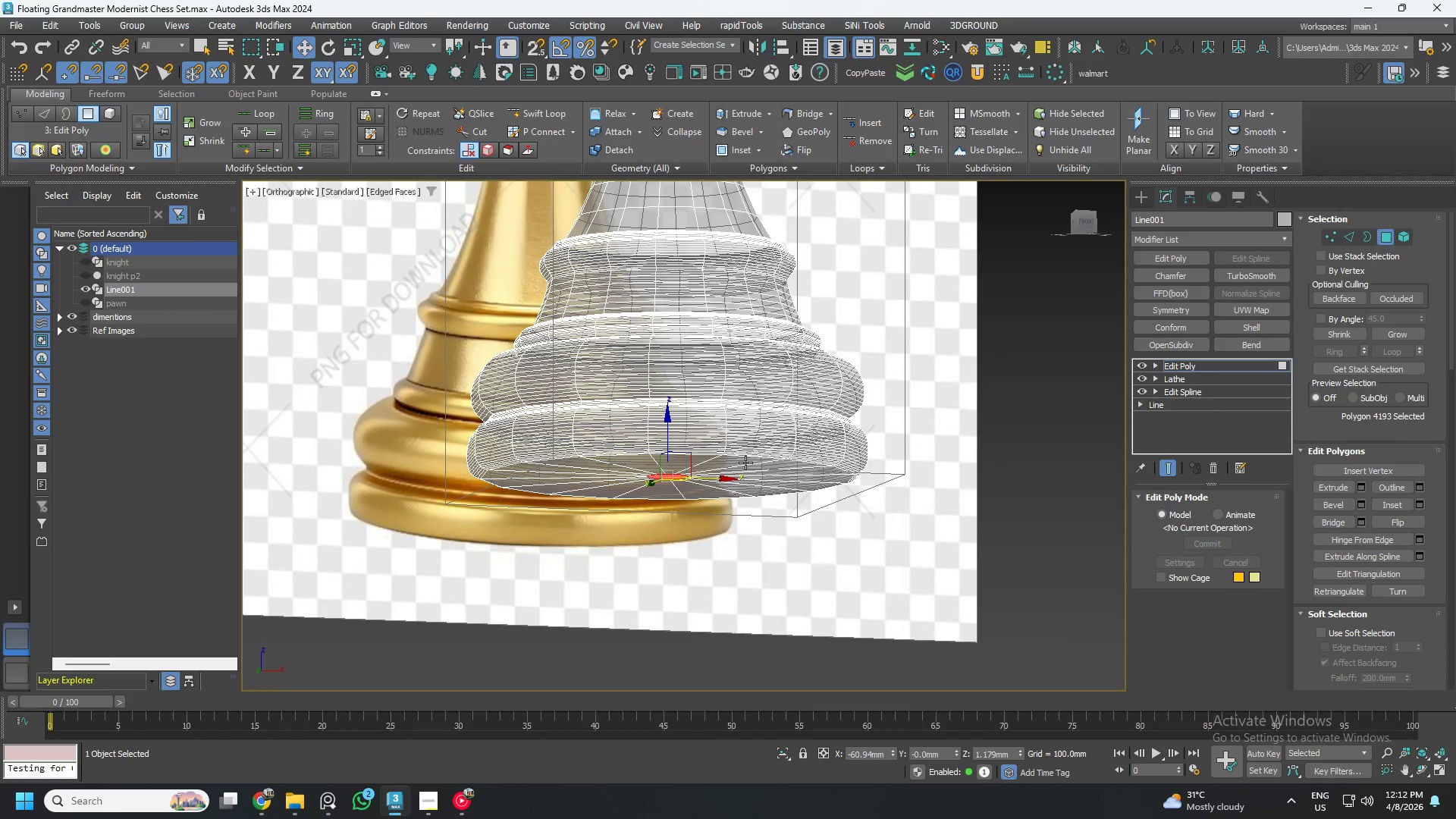 
scroll: coordinate [748, 463], scroll_direction: up, amount: 2.0
 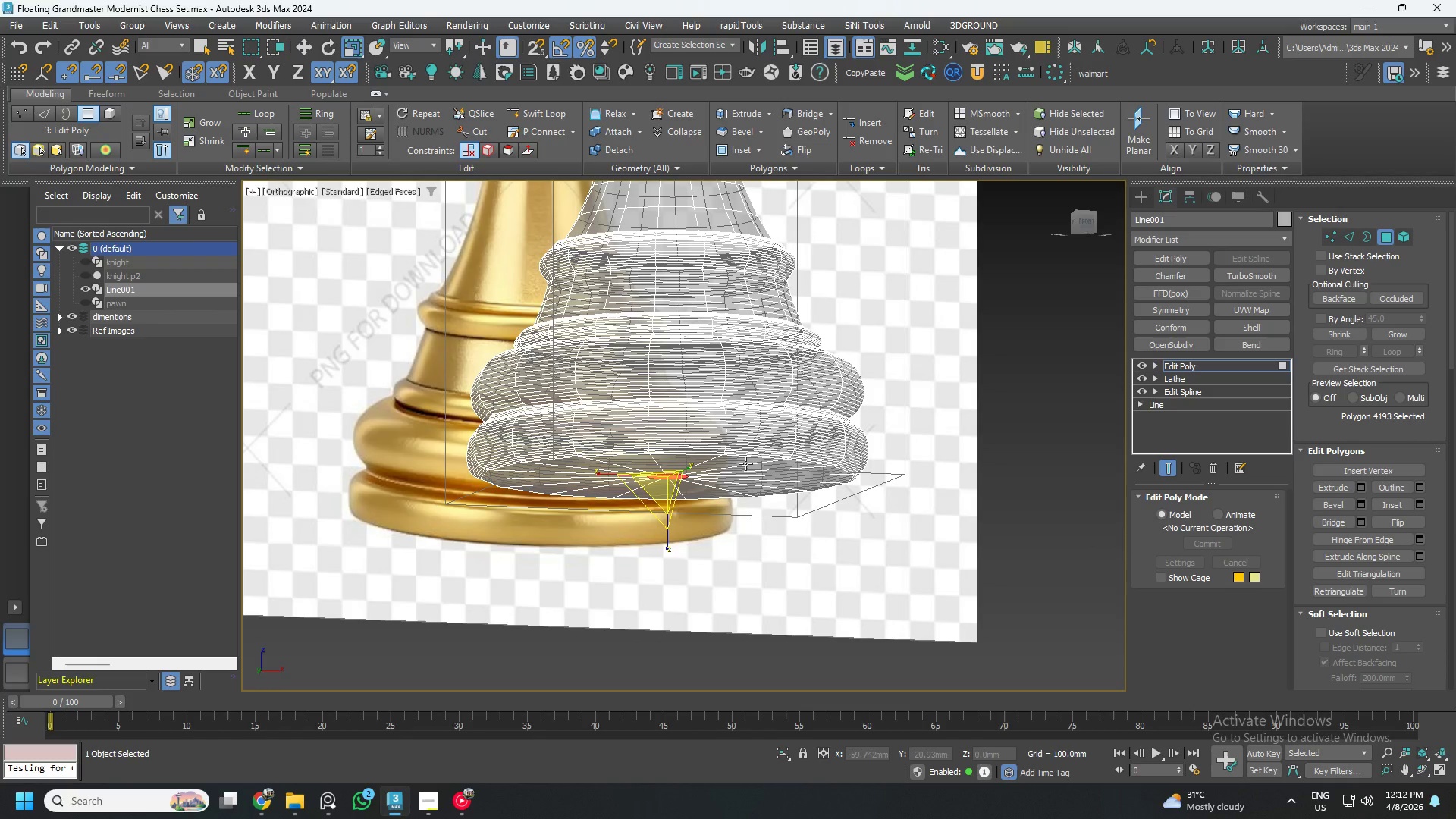 
key(Control+ControlLeft)
 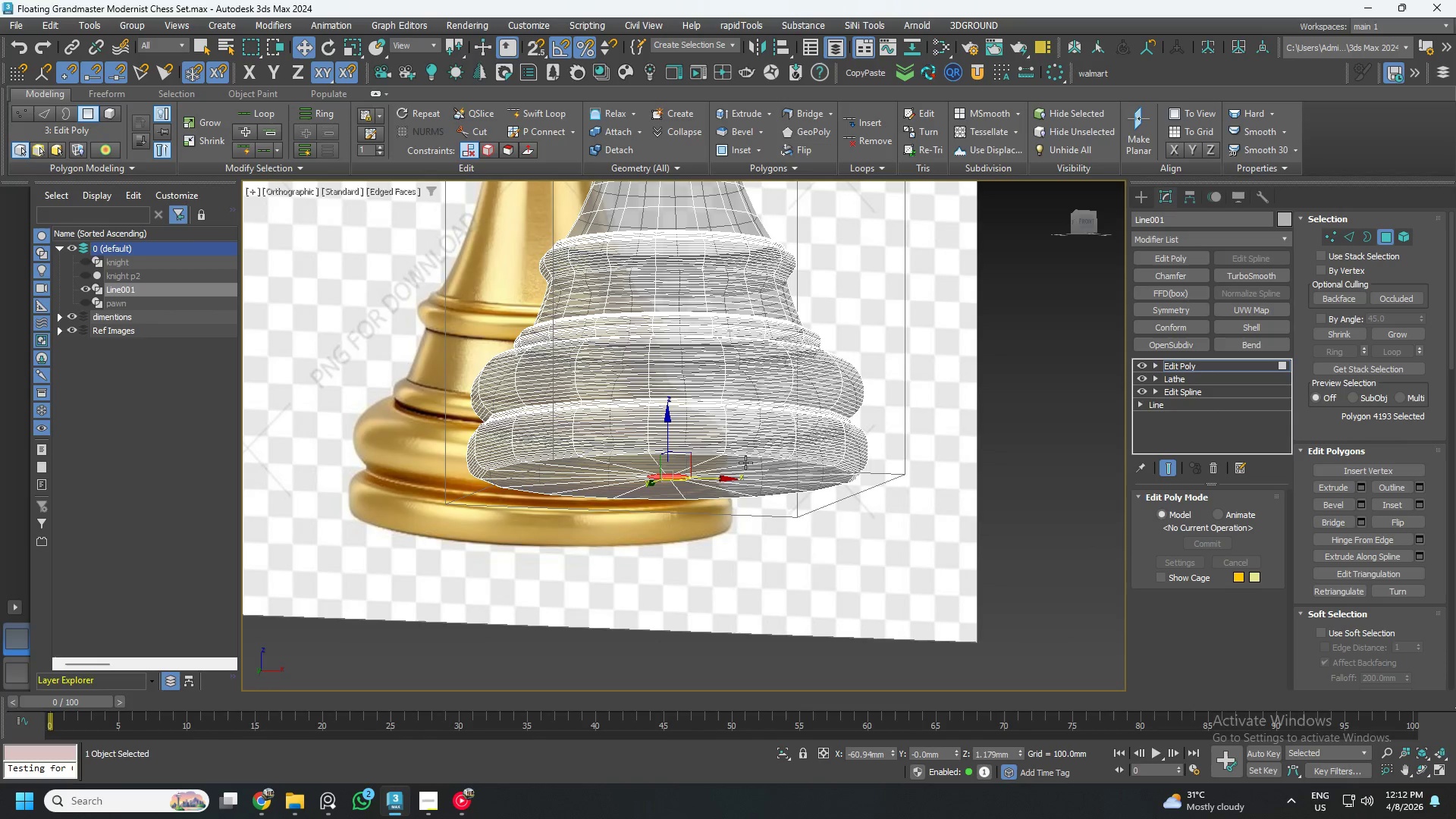 
key(Control+S)
 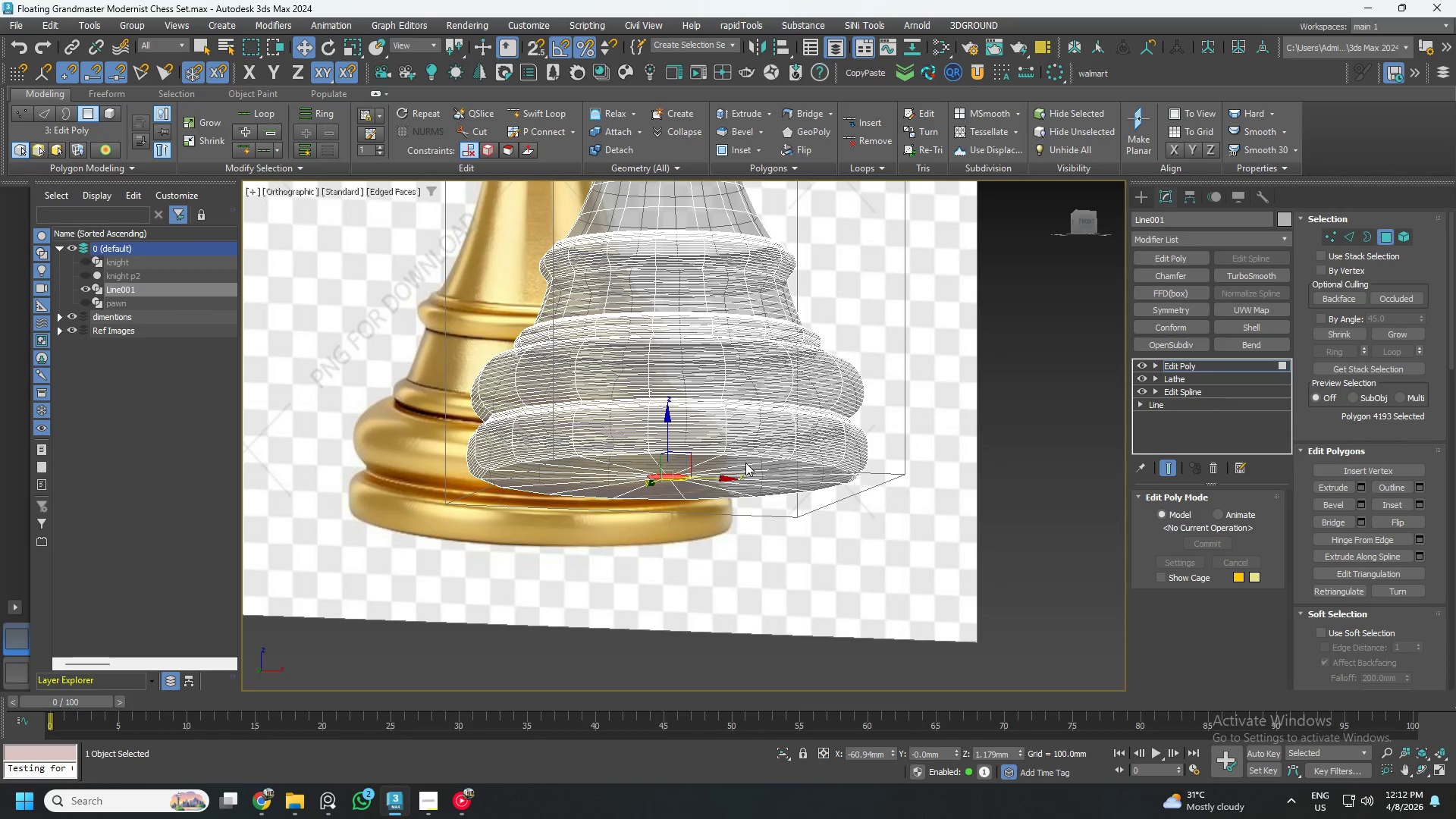 
scroll: coordinate [726, 453], scroll_direction: down, amount: 3.0
 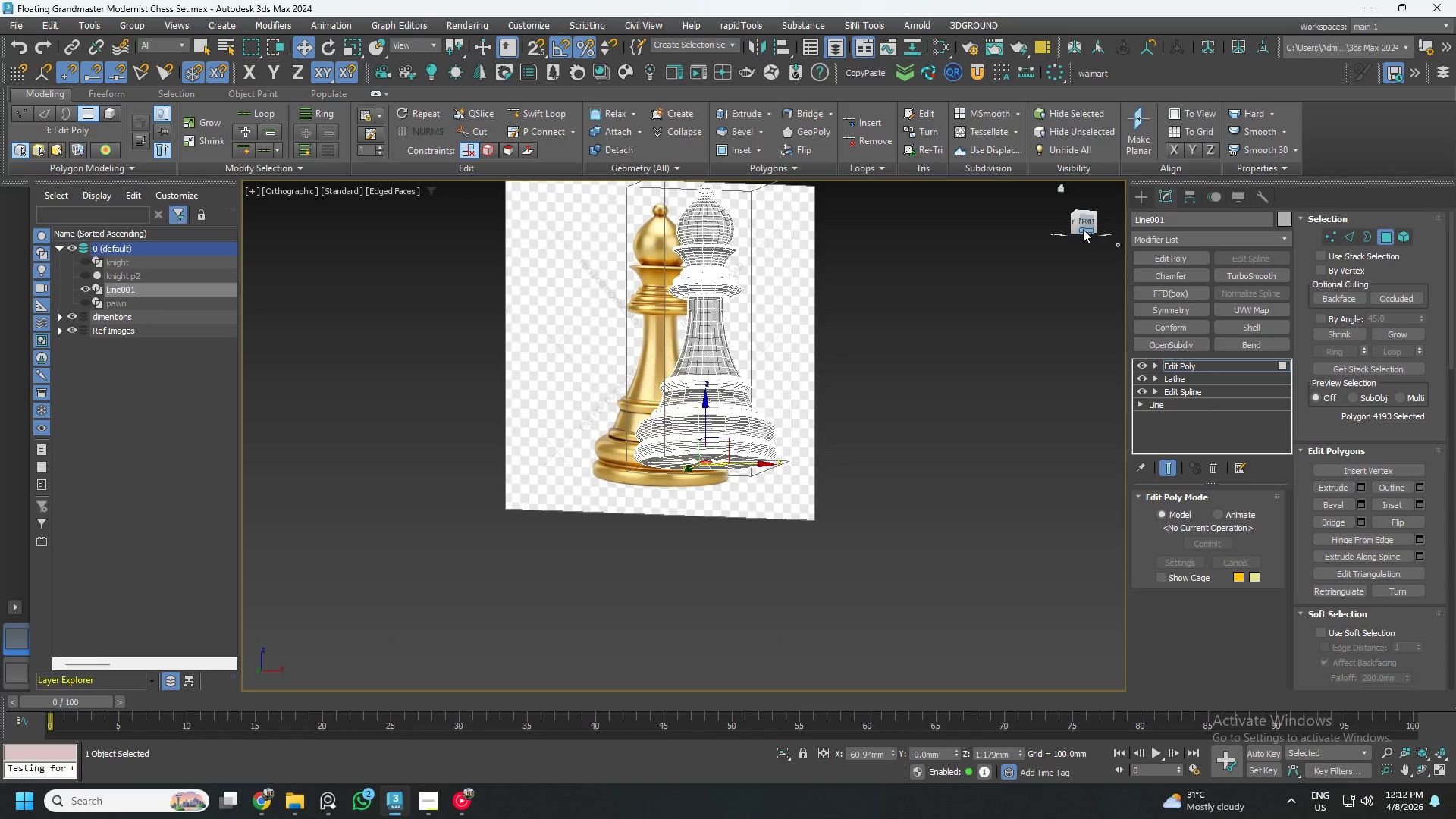 
left_click([1086, 225])
 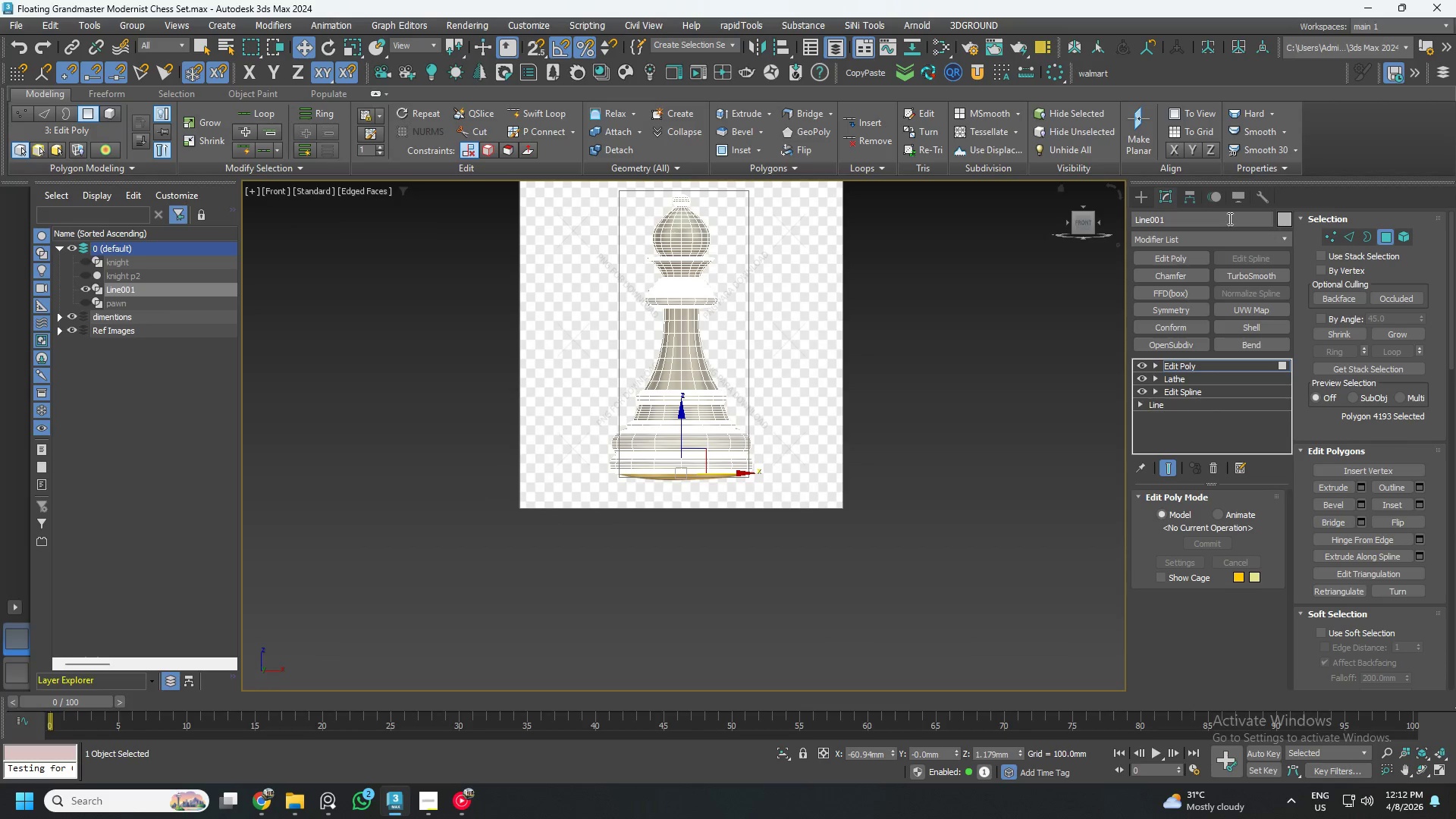 
double_click([1217, 217])
 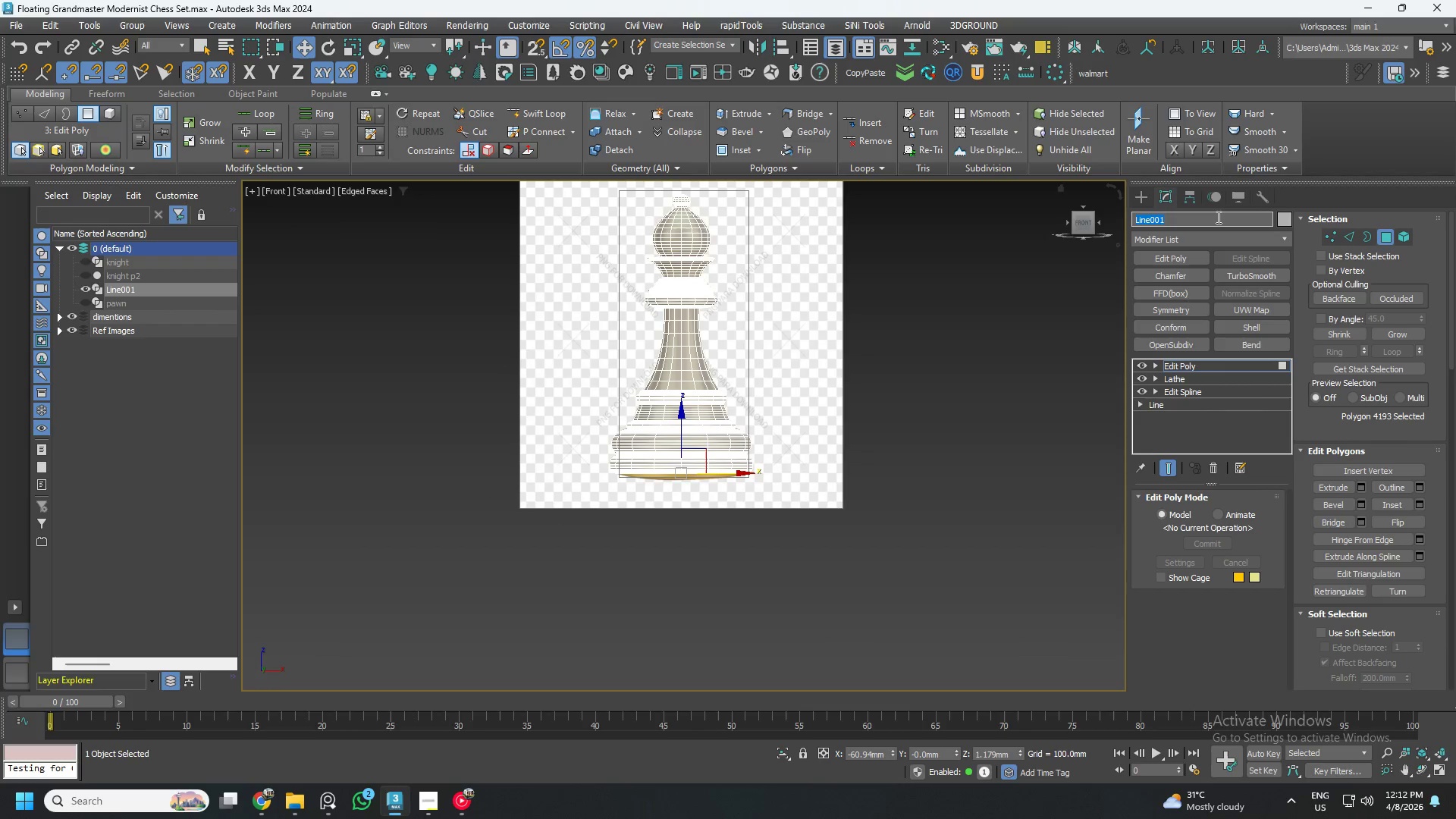 
key(Backspace)
type(bishop)
 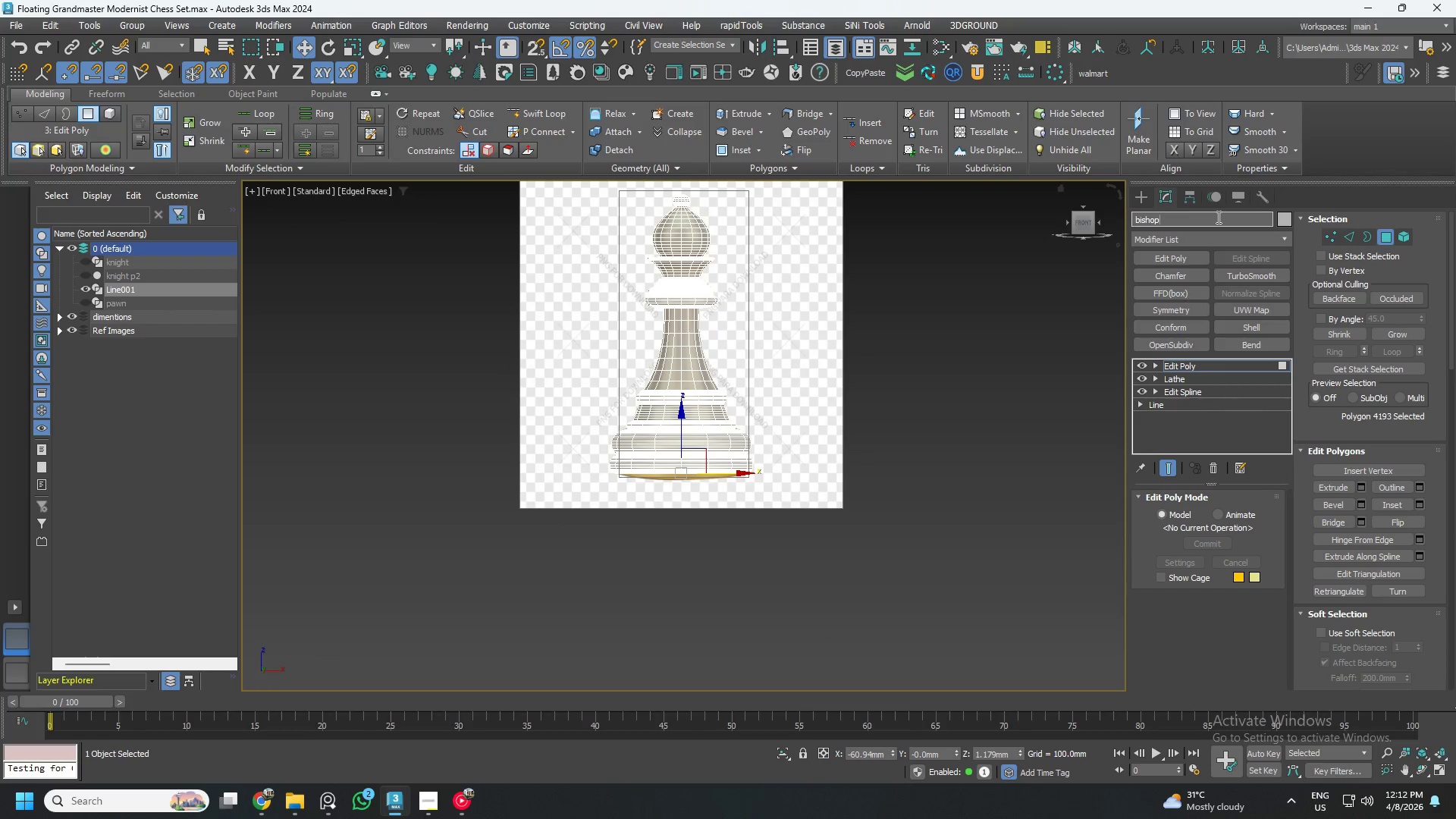 
key(Enter)
 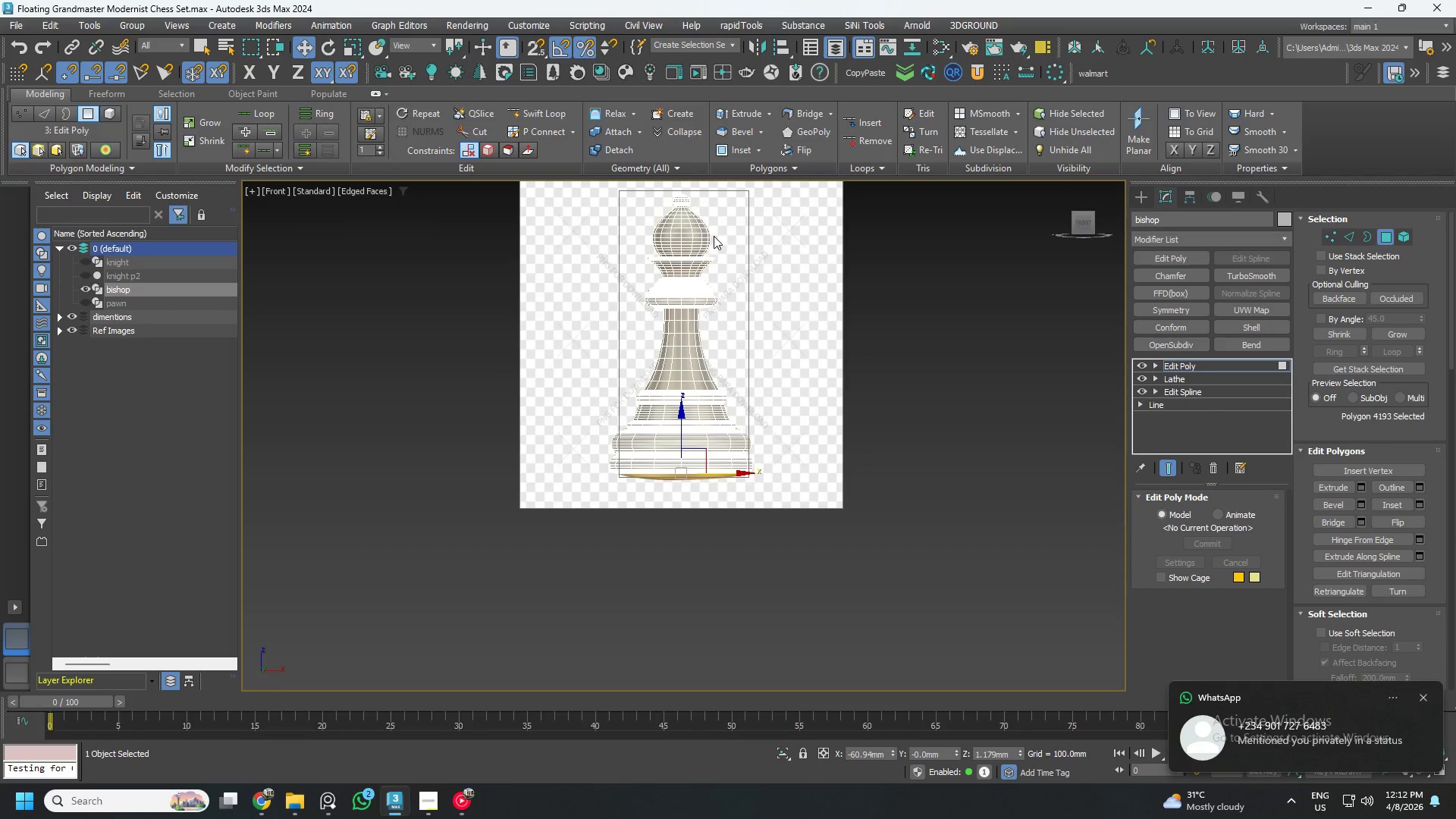 
scroll: coordinate [640, 370], scroll_direction: up, amount: 4.0
 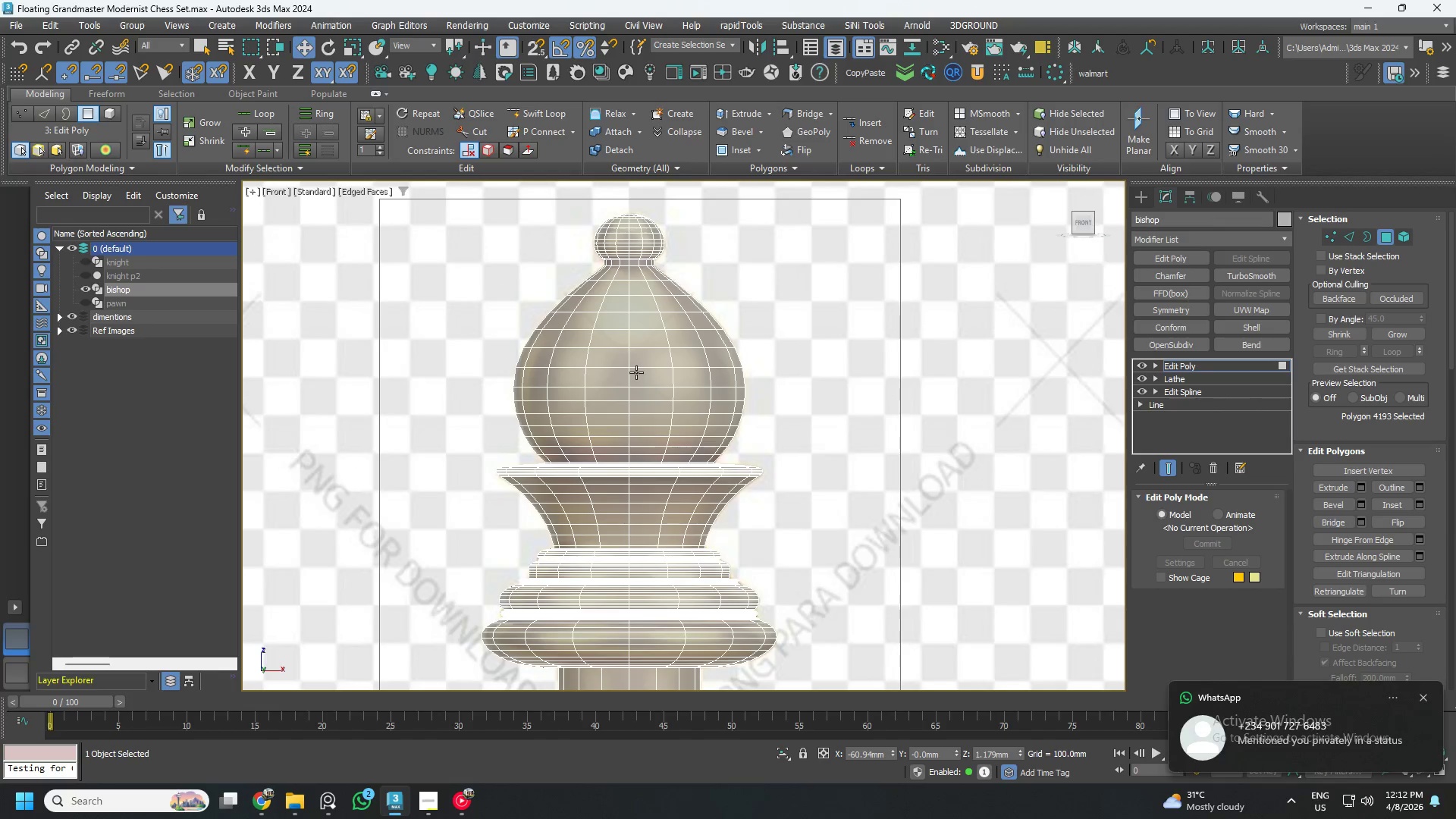 
scroll: coordinate [639, 375], scroll_direction: down, amount: 2.0
 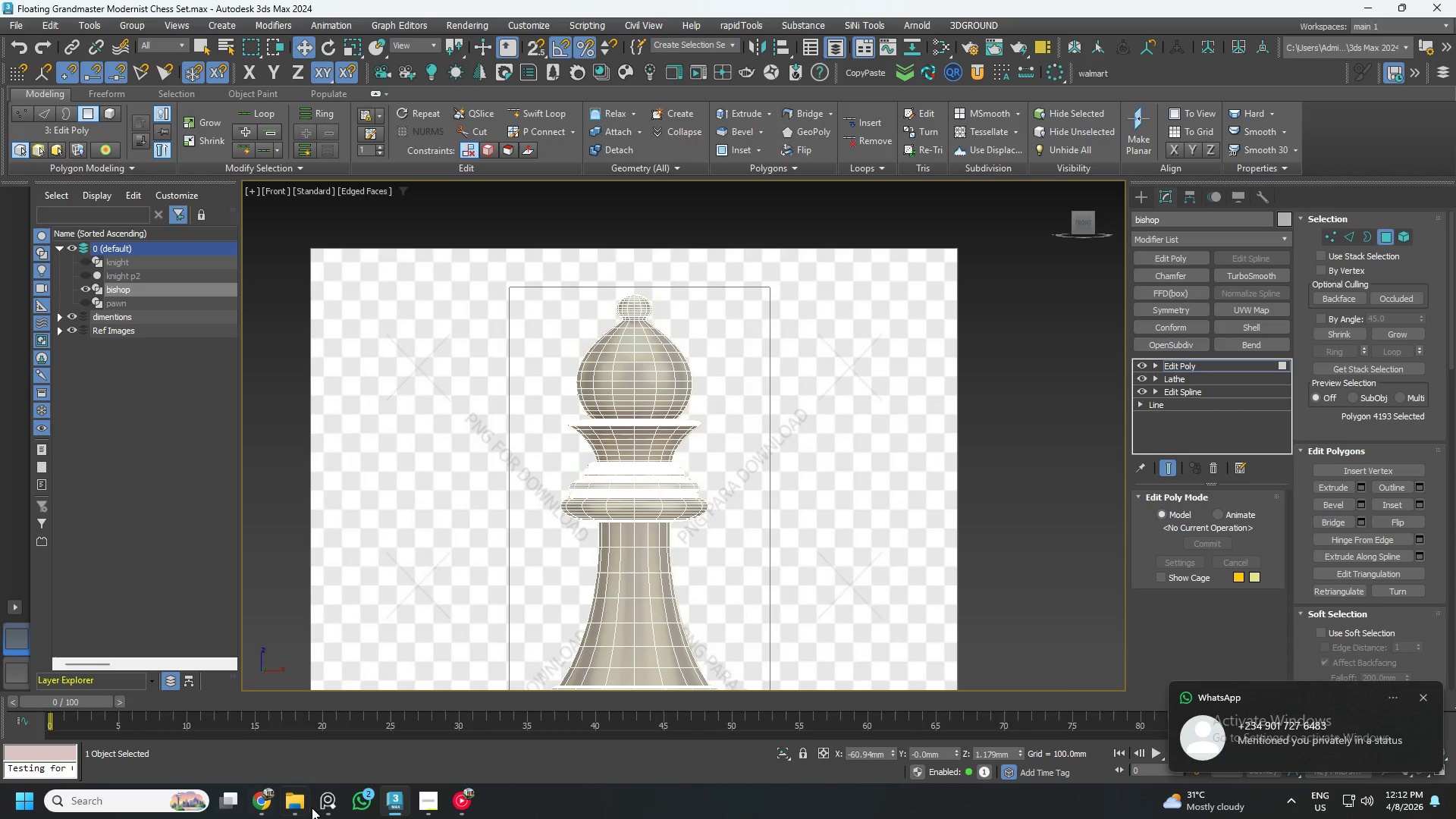 
left_click([330, 802])
 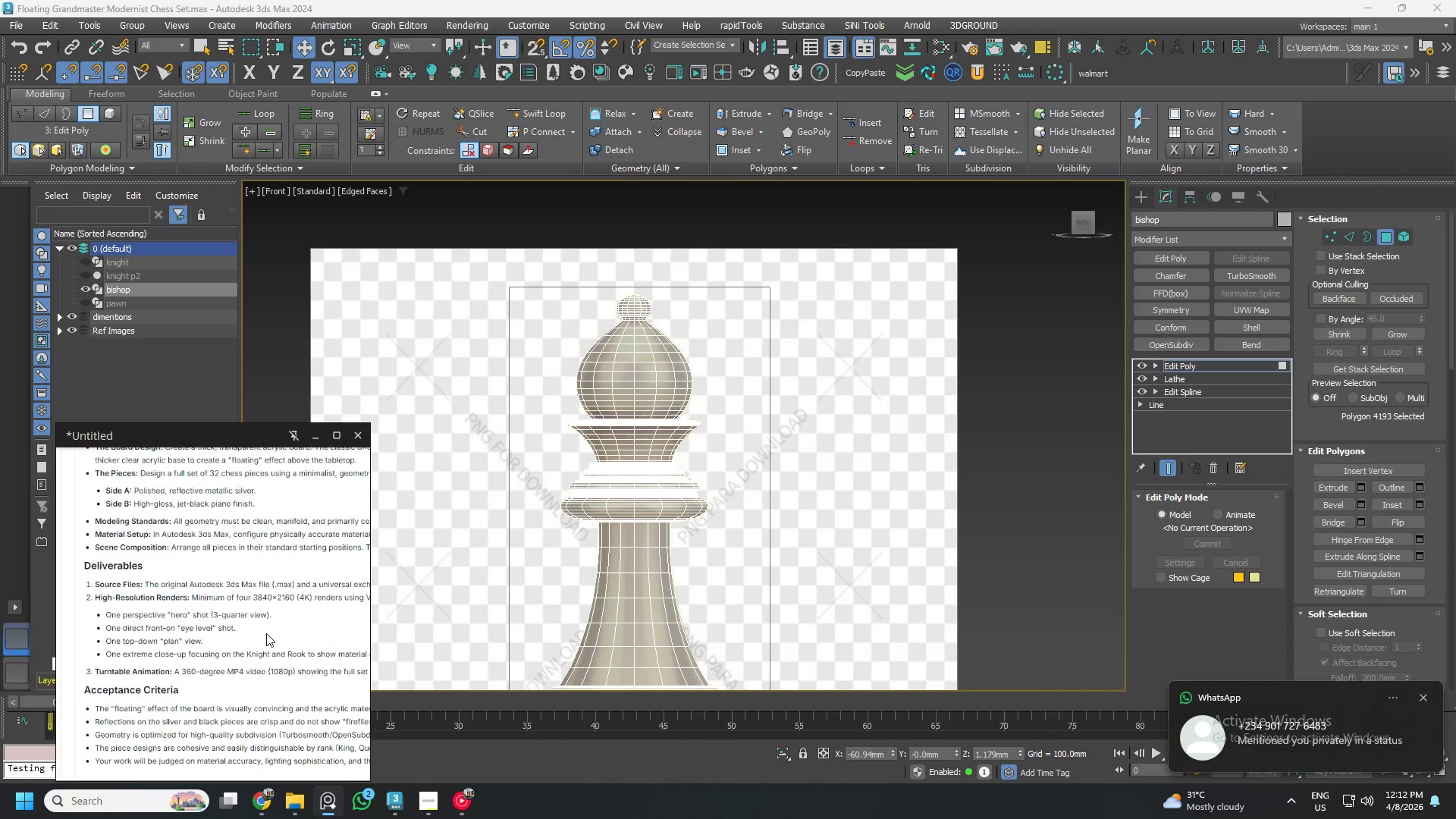 
scroll: coordinate [209, 558], scroll_direction: down, amount: 6.0
 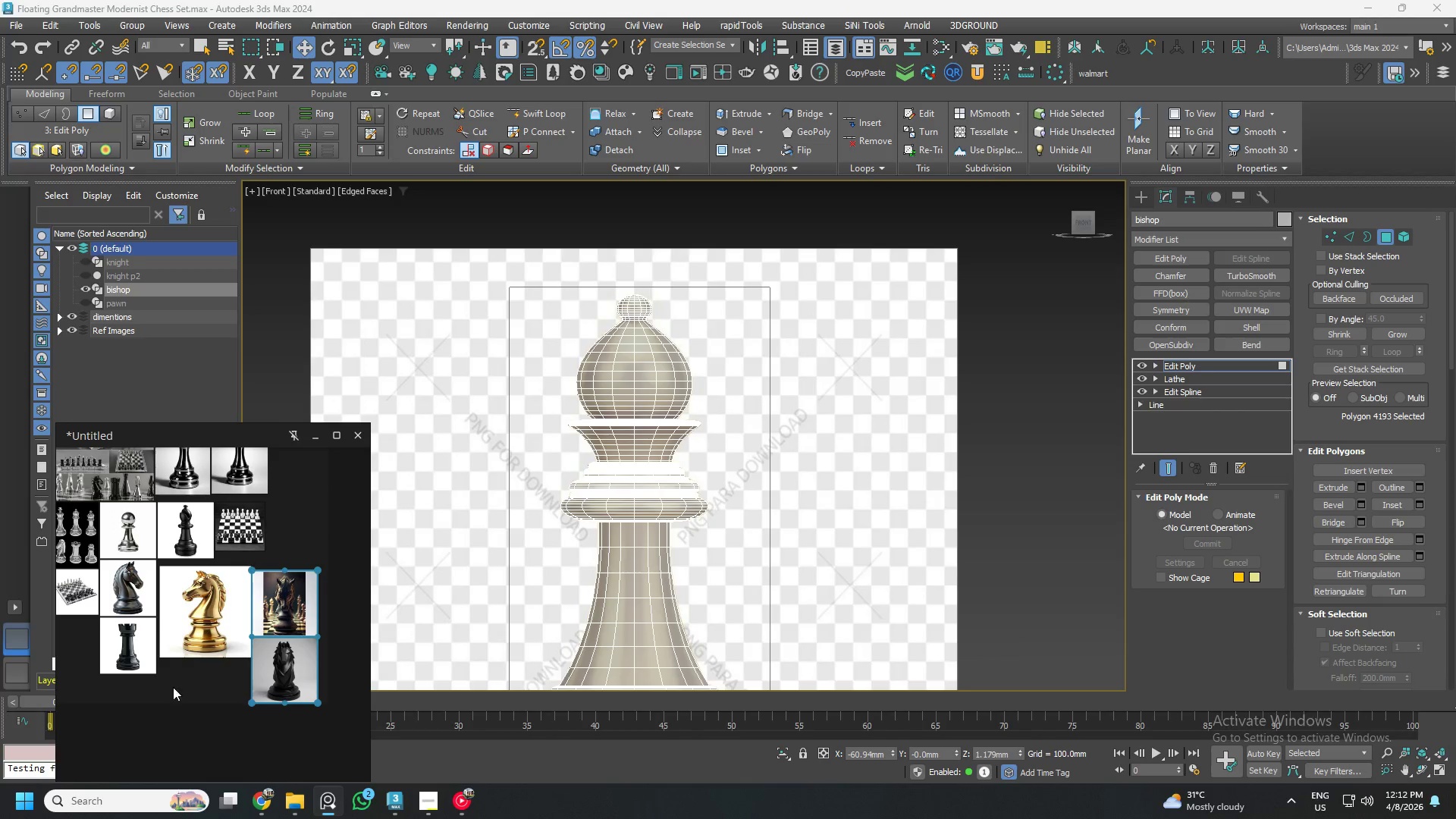 
scroll: coordinate [187, 532], scroll_direction: up, amount: 11.0
 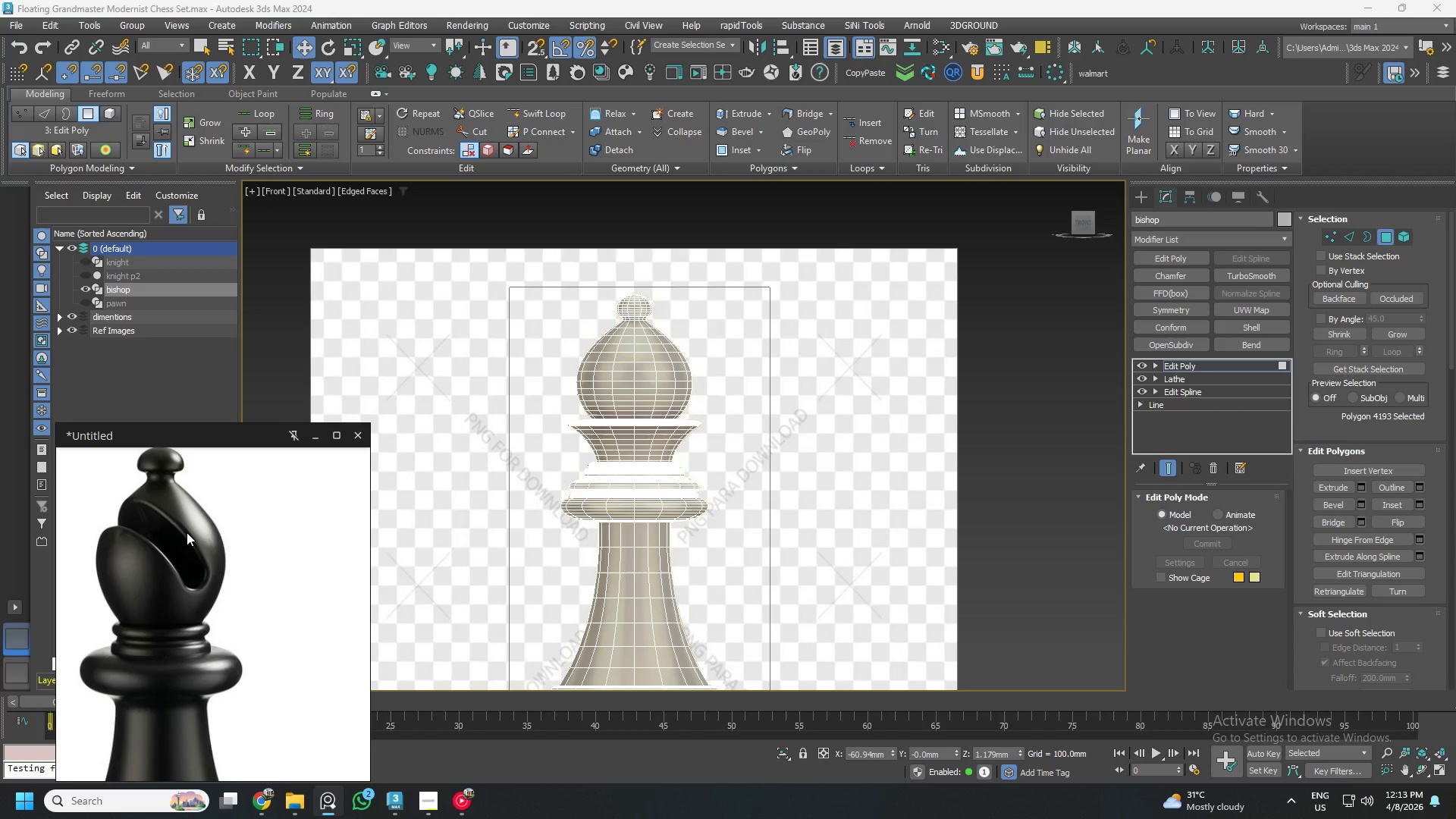 
wait(13.5)
 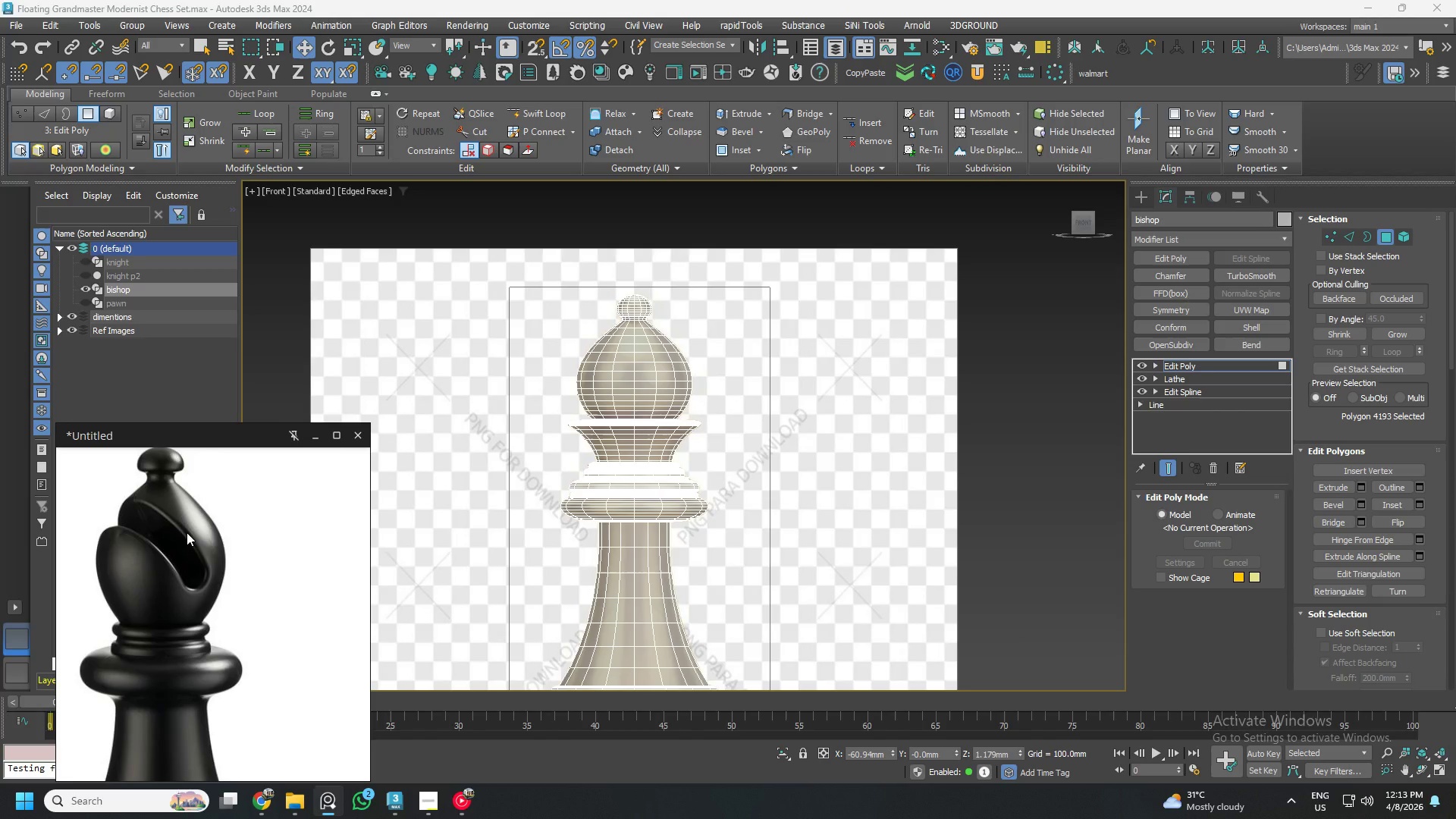 
scroll: coordinate [269, 622], scroll_direction: down, amount: 11.0
 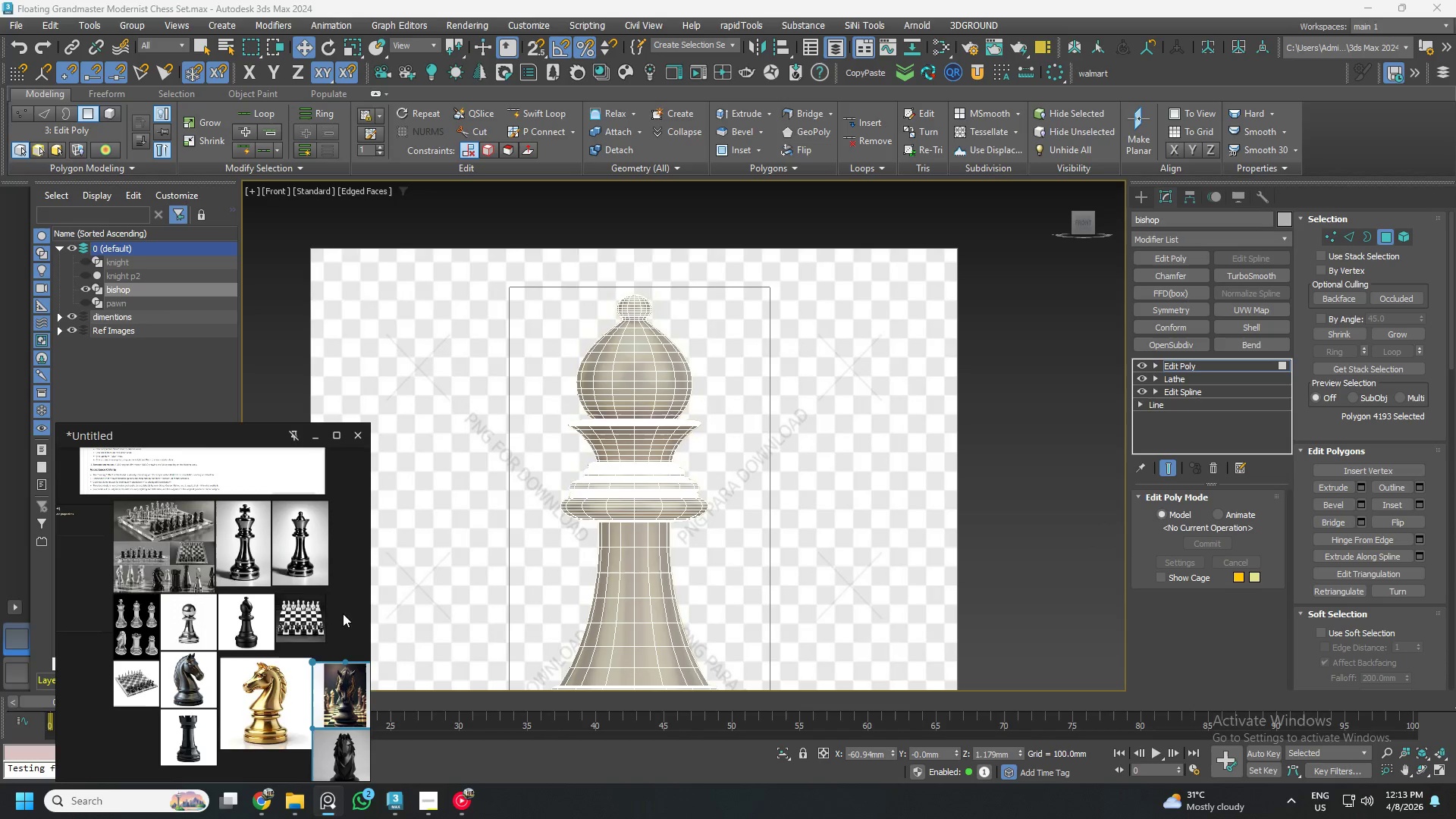 
scroll: coordinate [177, 670], scroll_direction: up, amount: 13.0
 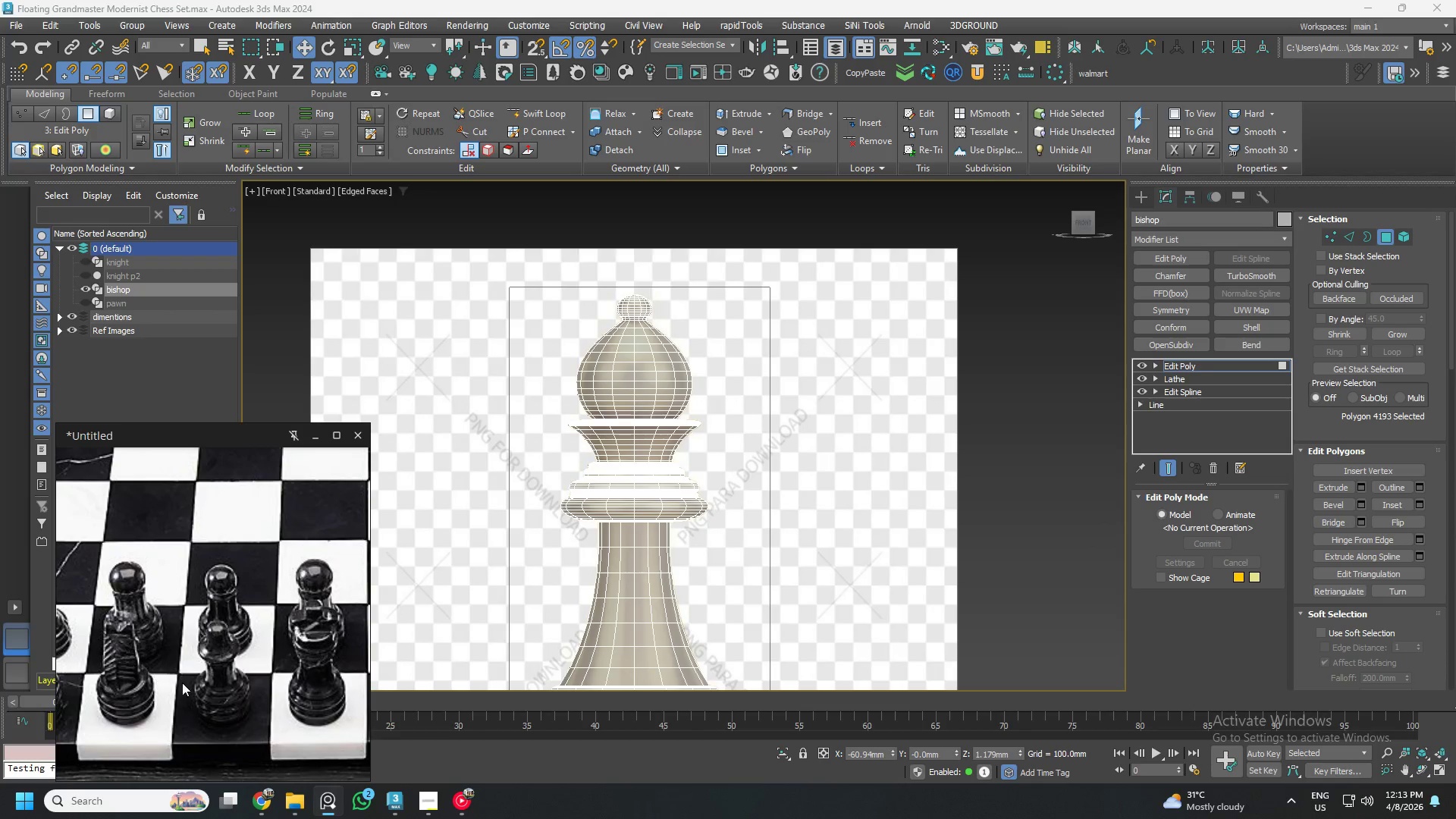 
scroll: coordinate [158, 595], scroll_direction: down, amount: 12.0
 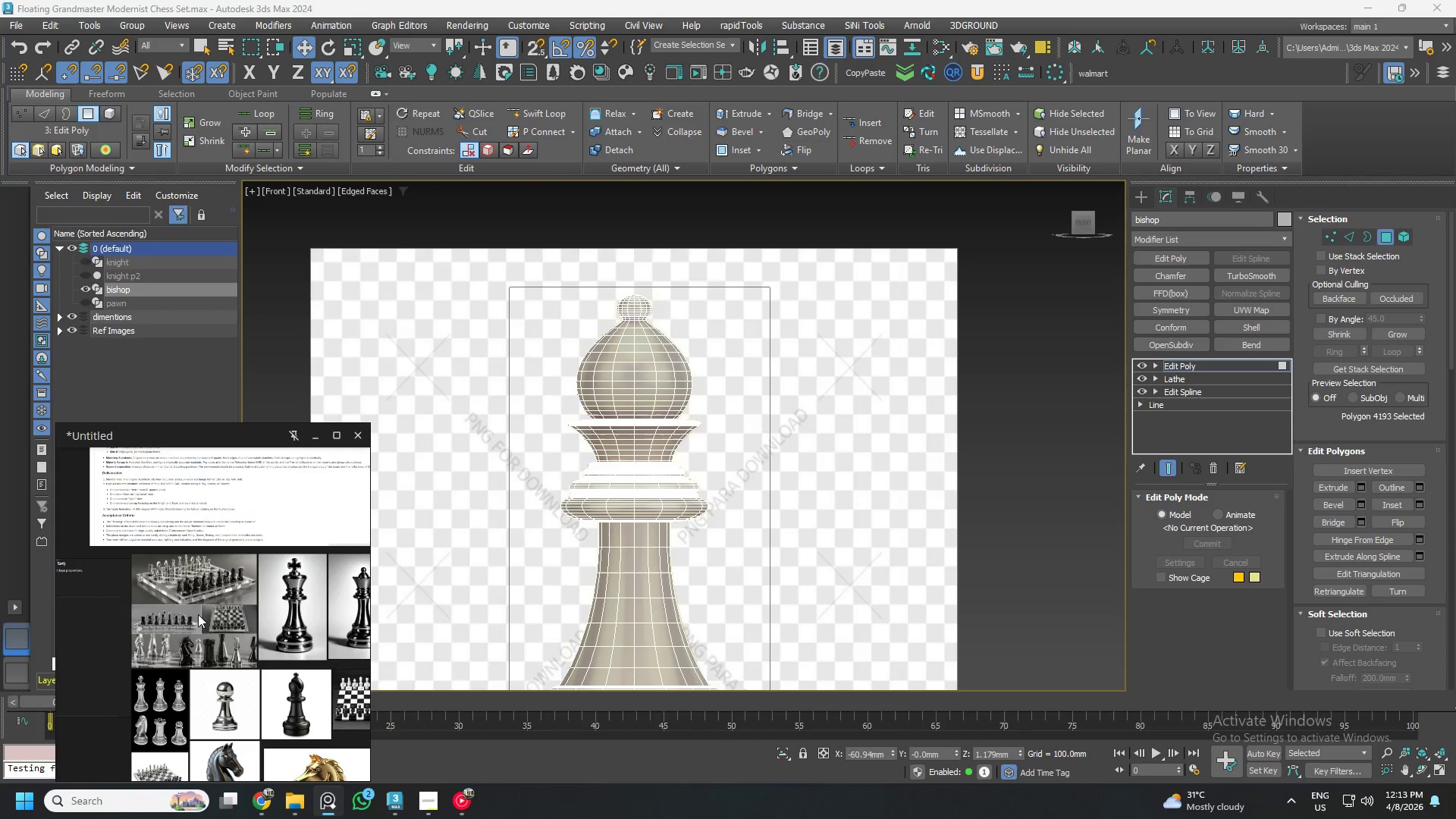 
scroll: coordinate [148, 582], scroll_direction: up, amount: 10.0
 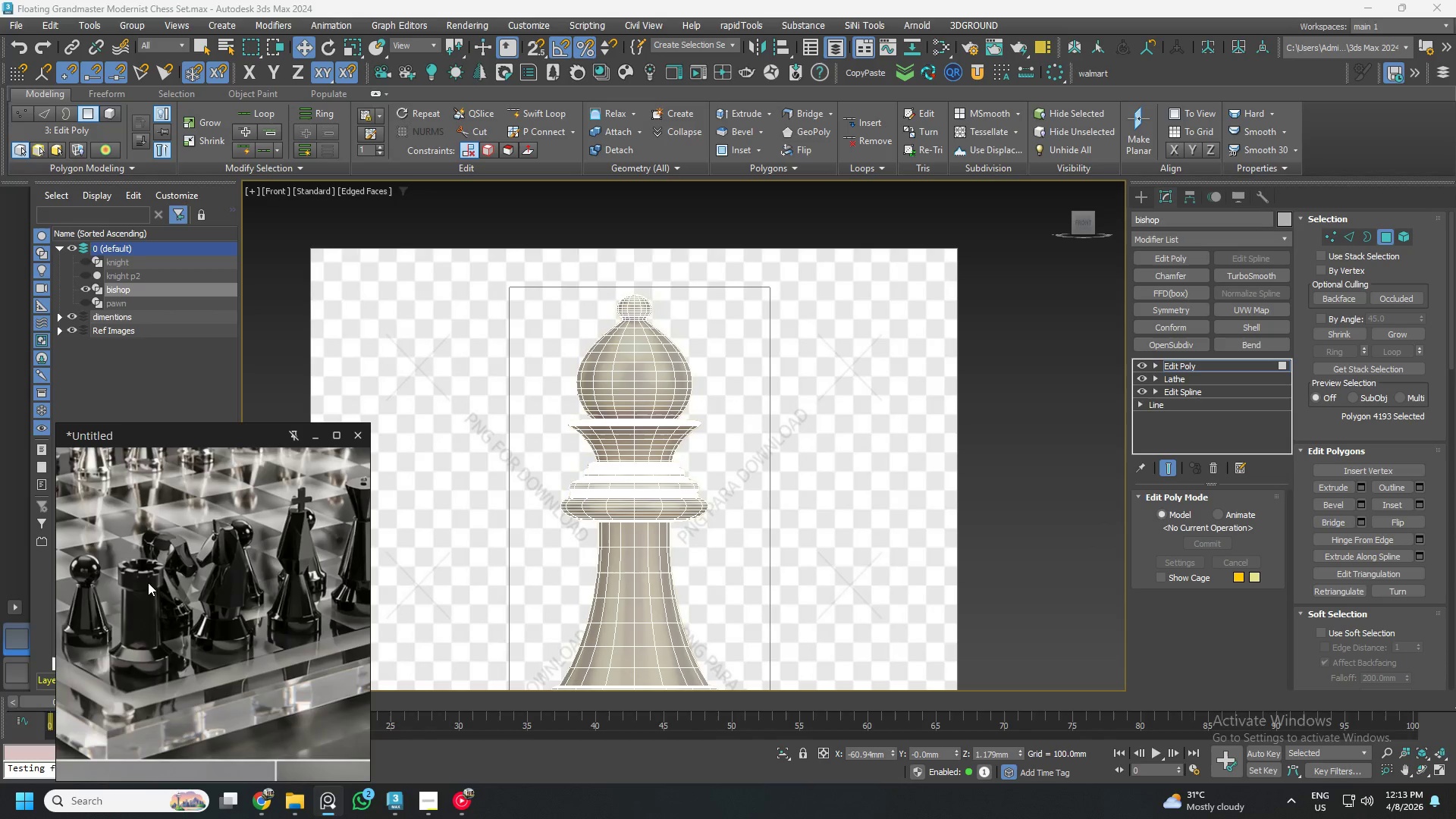 
scroll: coordinate [219, 559], scroll_direction: down, amount: 9.0
 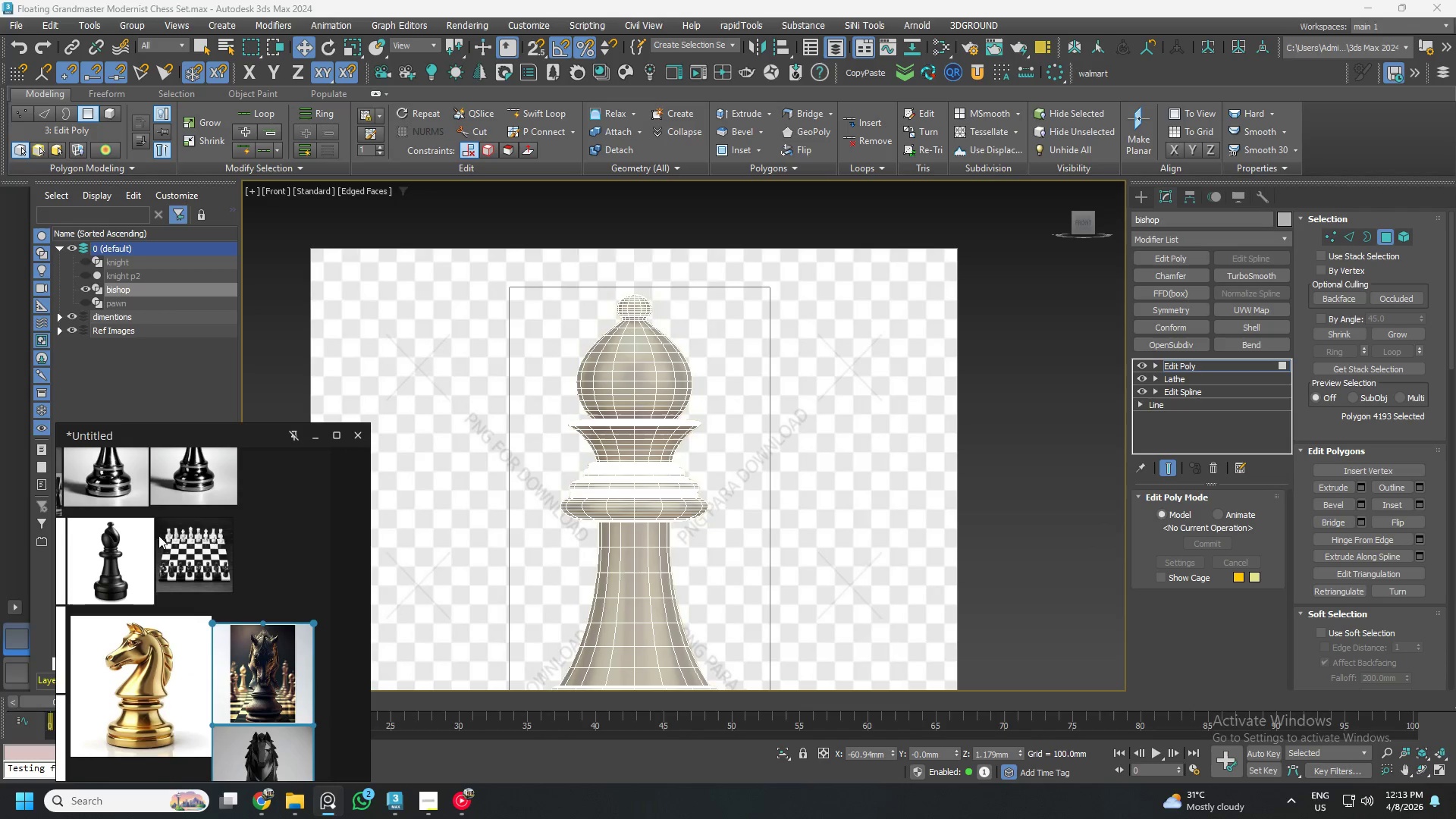 
scroll: coordinate [225, 661], scroll_direction: none, amount: 0.0
 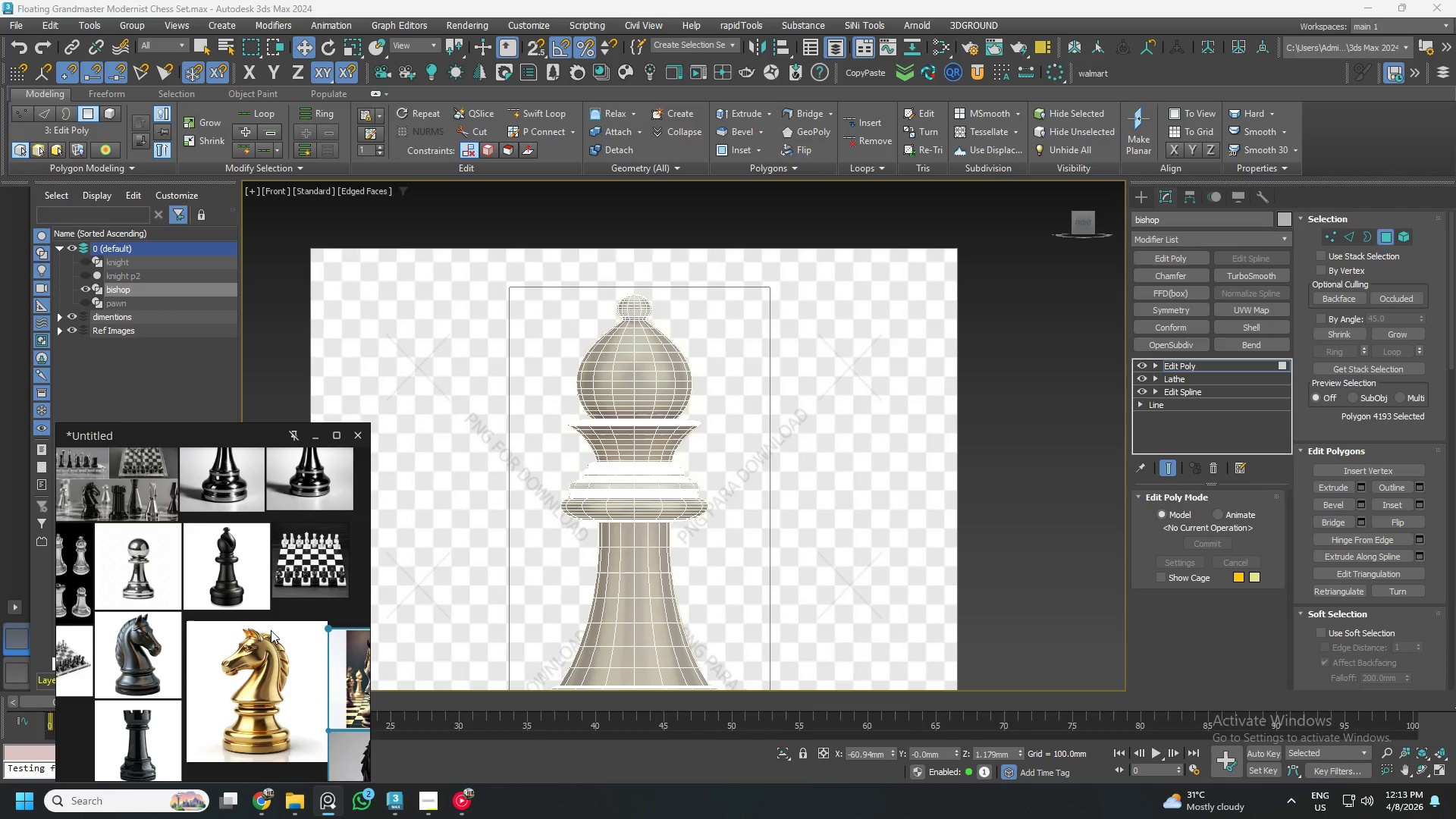 
scroll: coordinate [197, 597], scroll_direction: up, amount: 13.0
 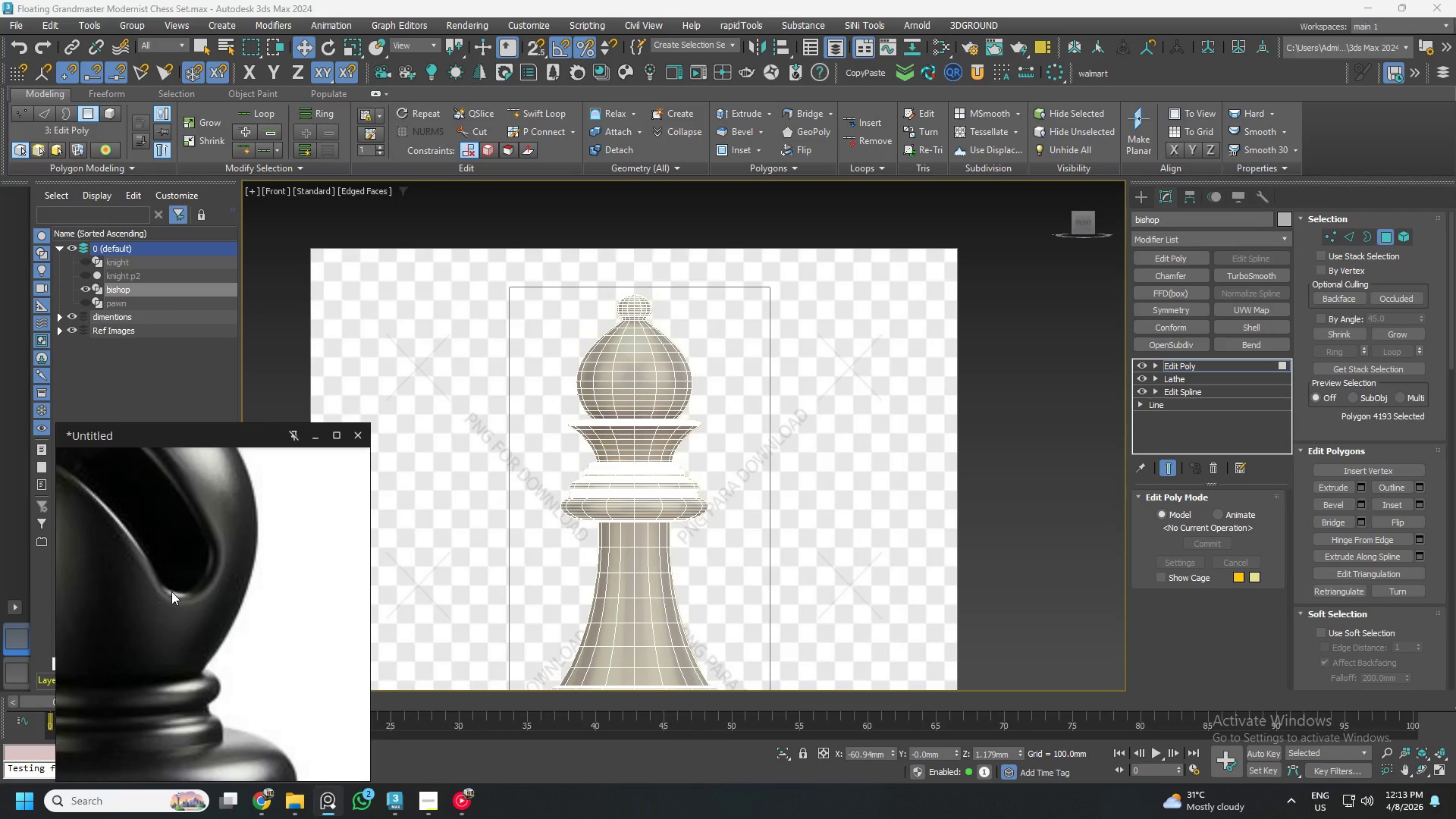 
scroll: coordinate [182, 597], scroll_direction: down, amount: 4.0
 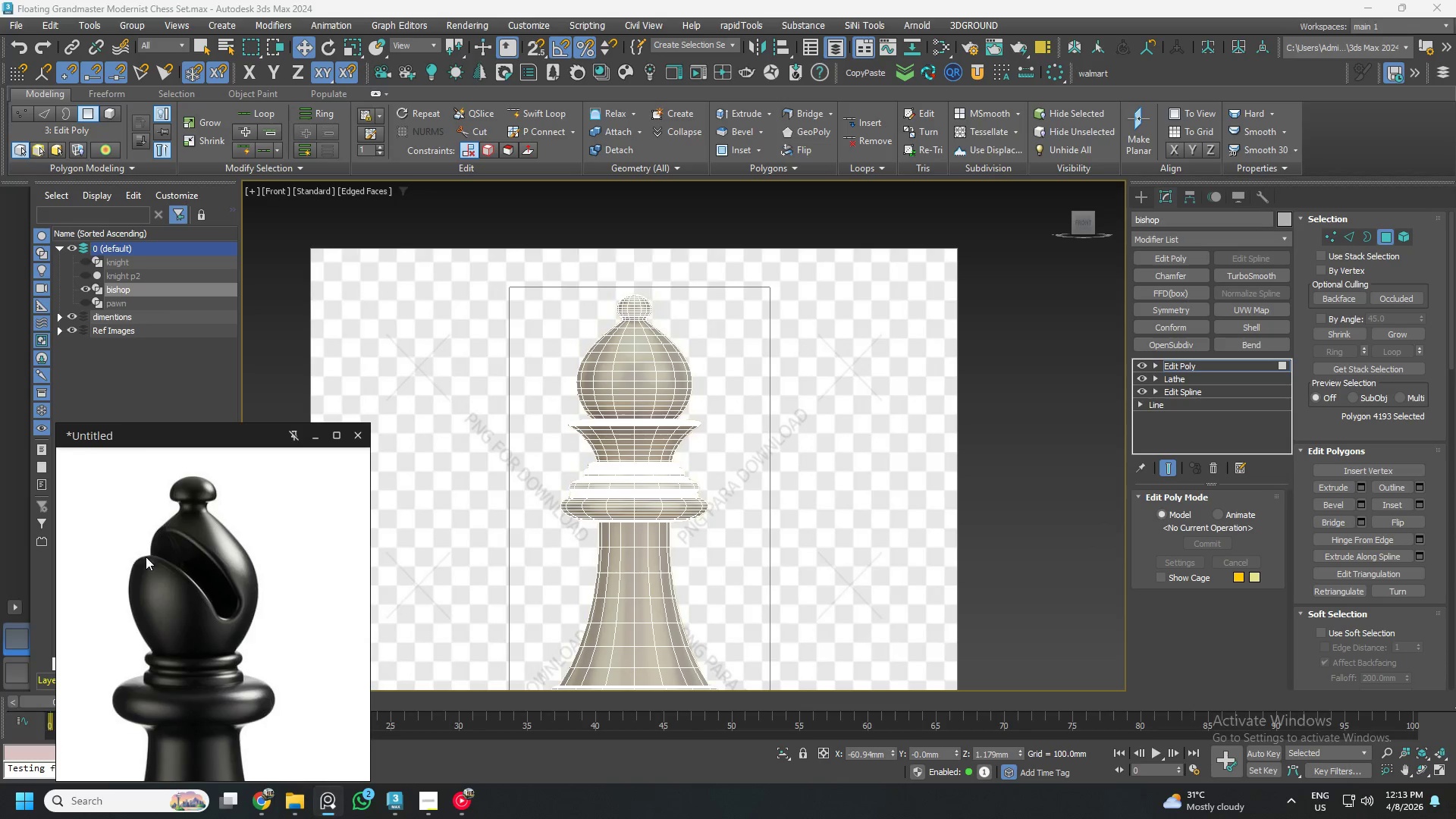 
scroll: coordinate [253, 613], scroll_direction: up, amount: 1.0
 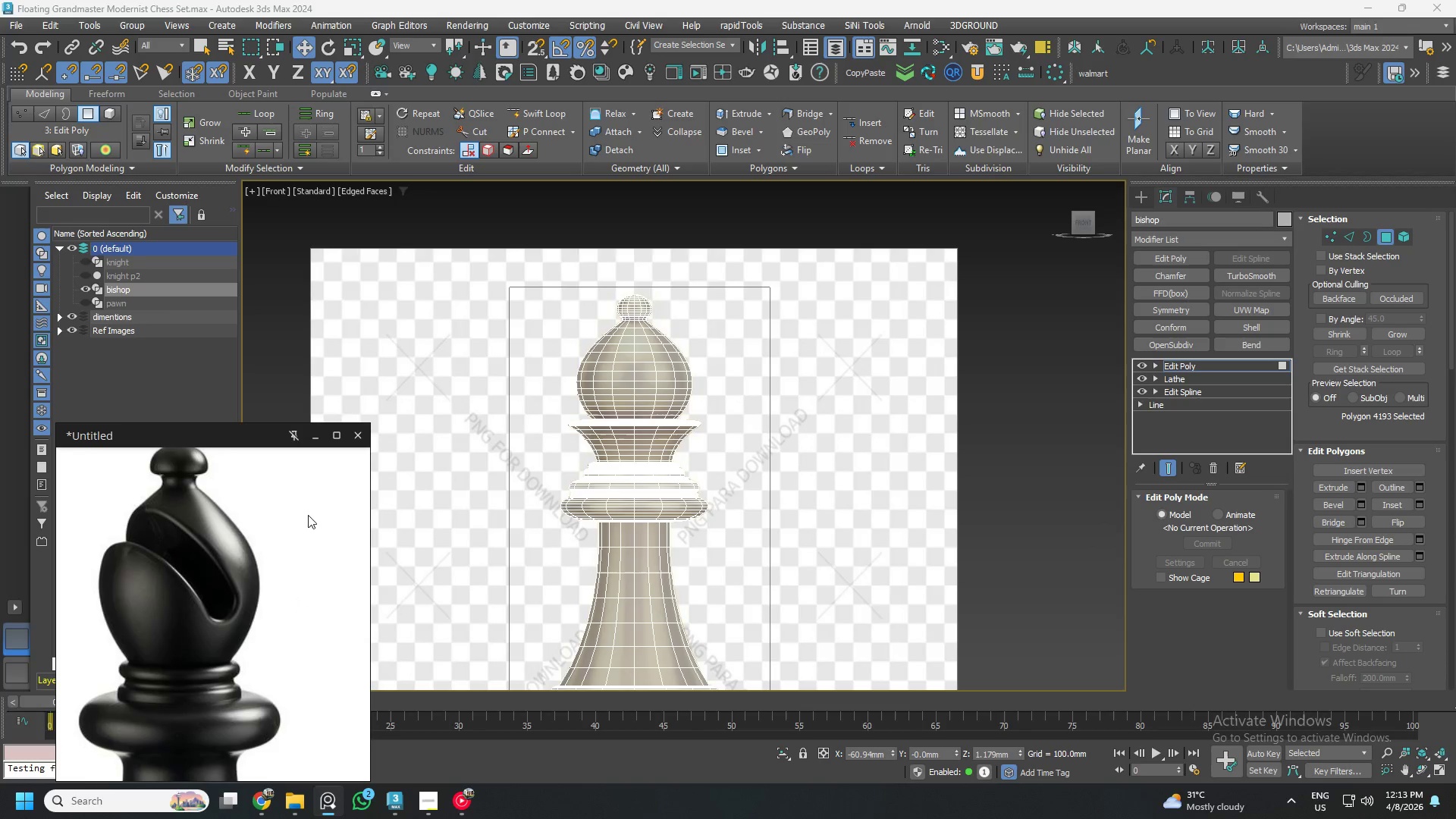 
scroll: coordinate [218, 531], scroll_direction: down, amount: 2.0
 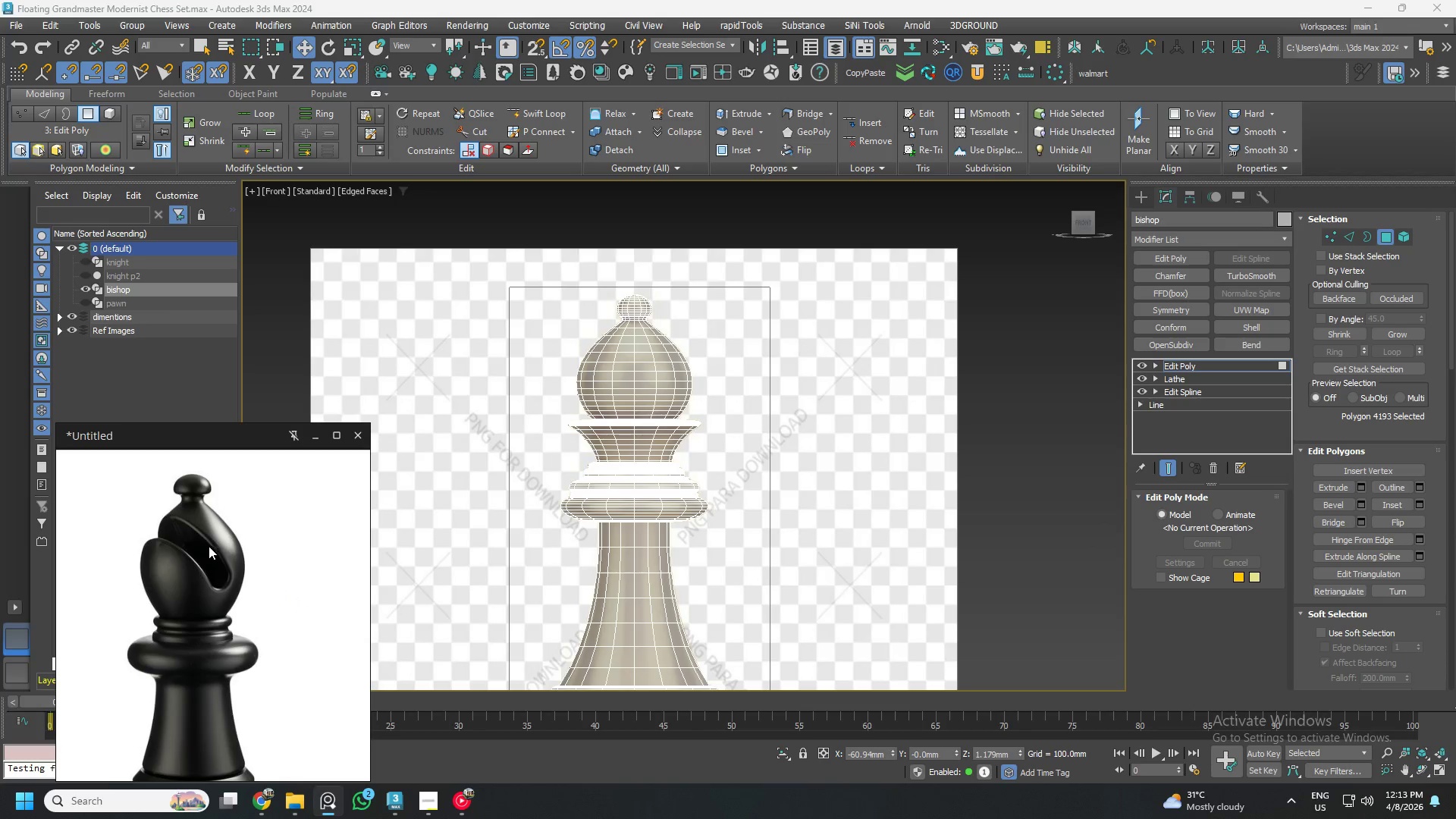 
wait(5.9)
 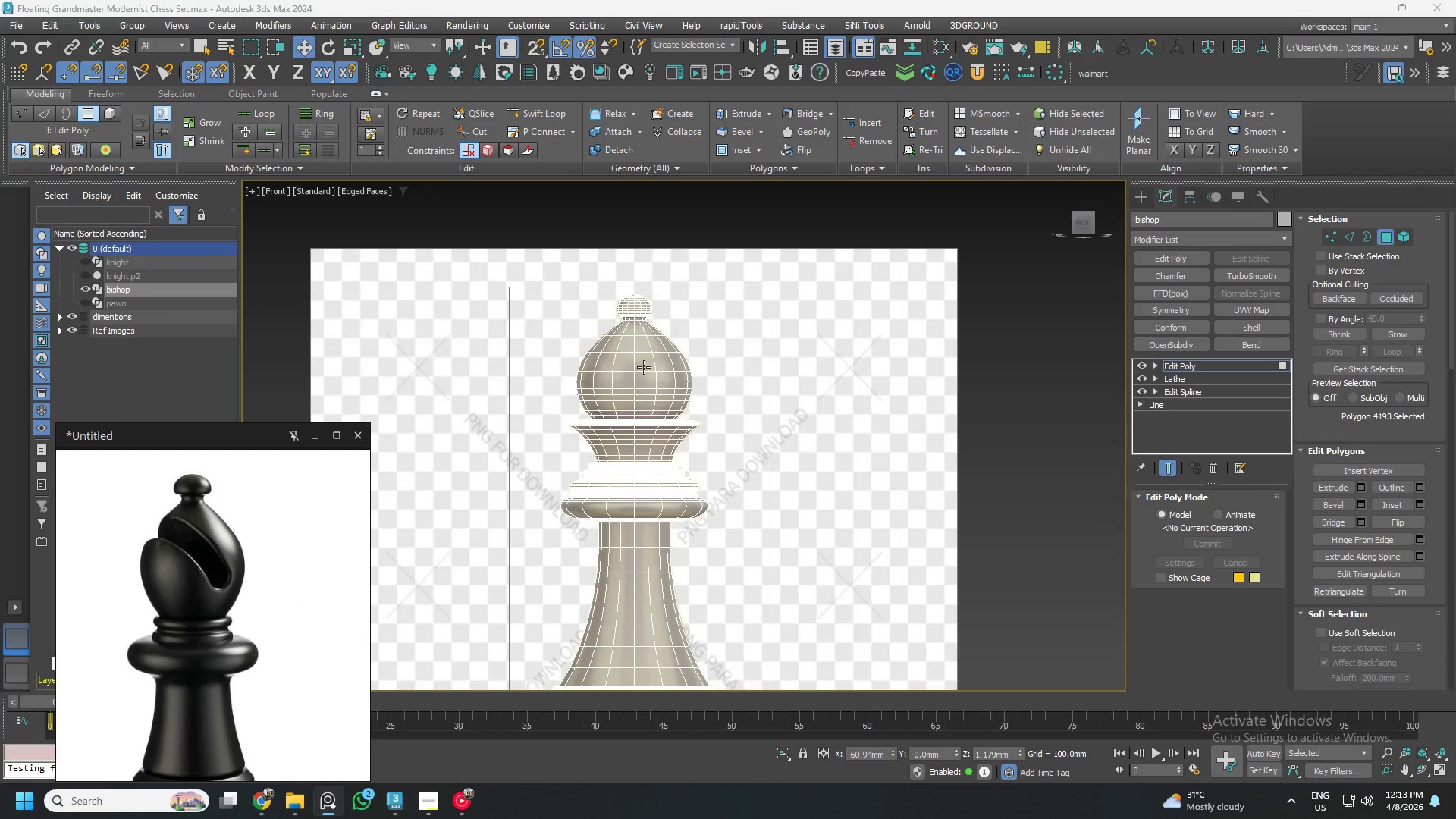 
scroll: coordinate [283, 533], scroll_direction: down, amount: 3.0
 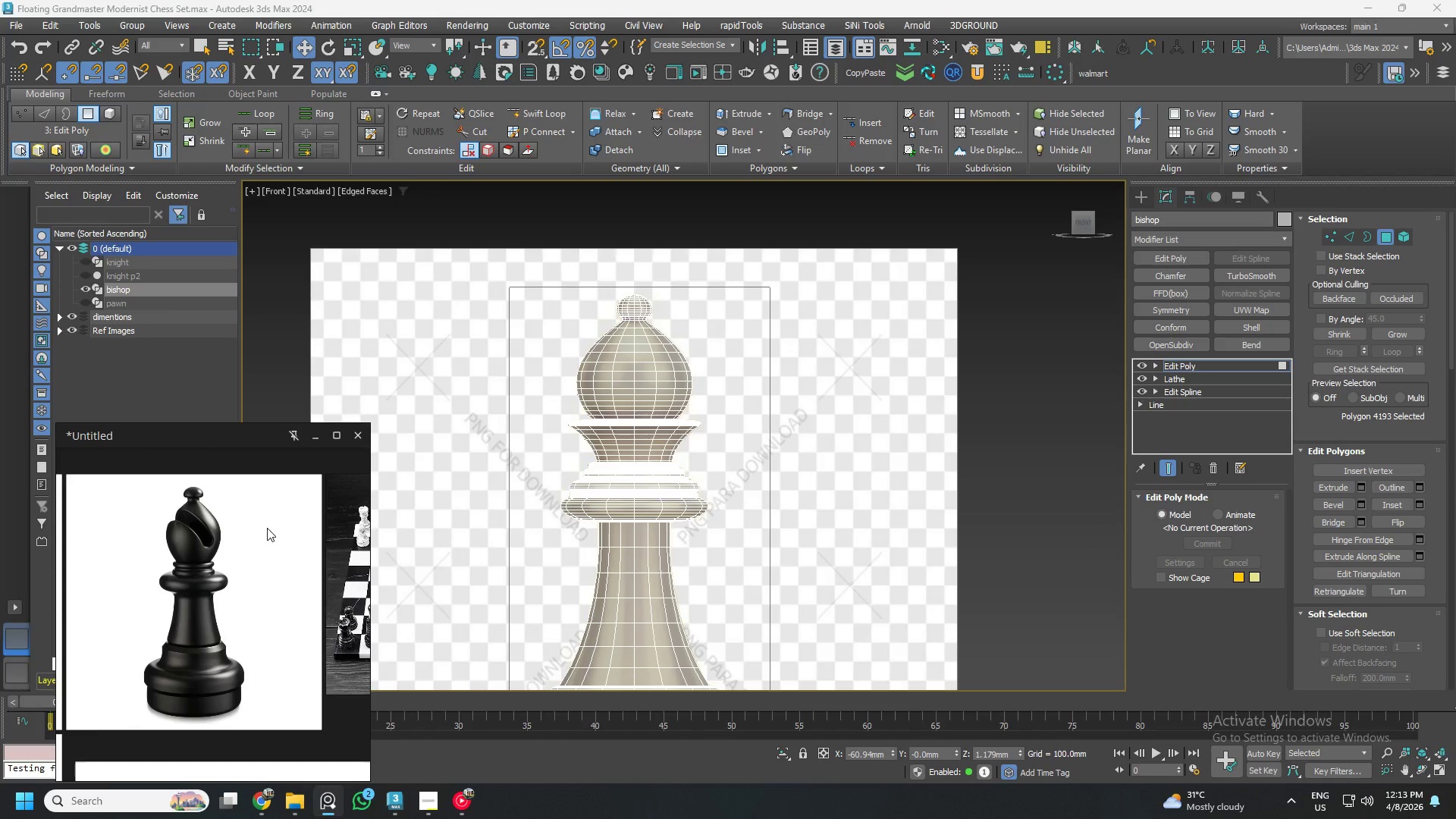 
wait(5.38)
 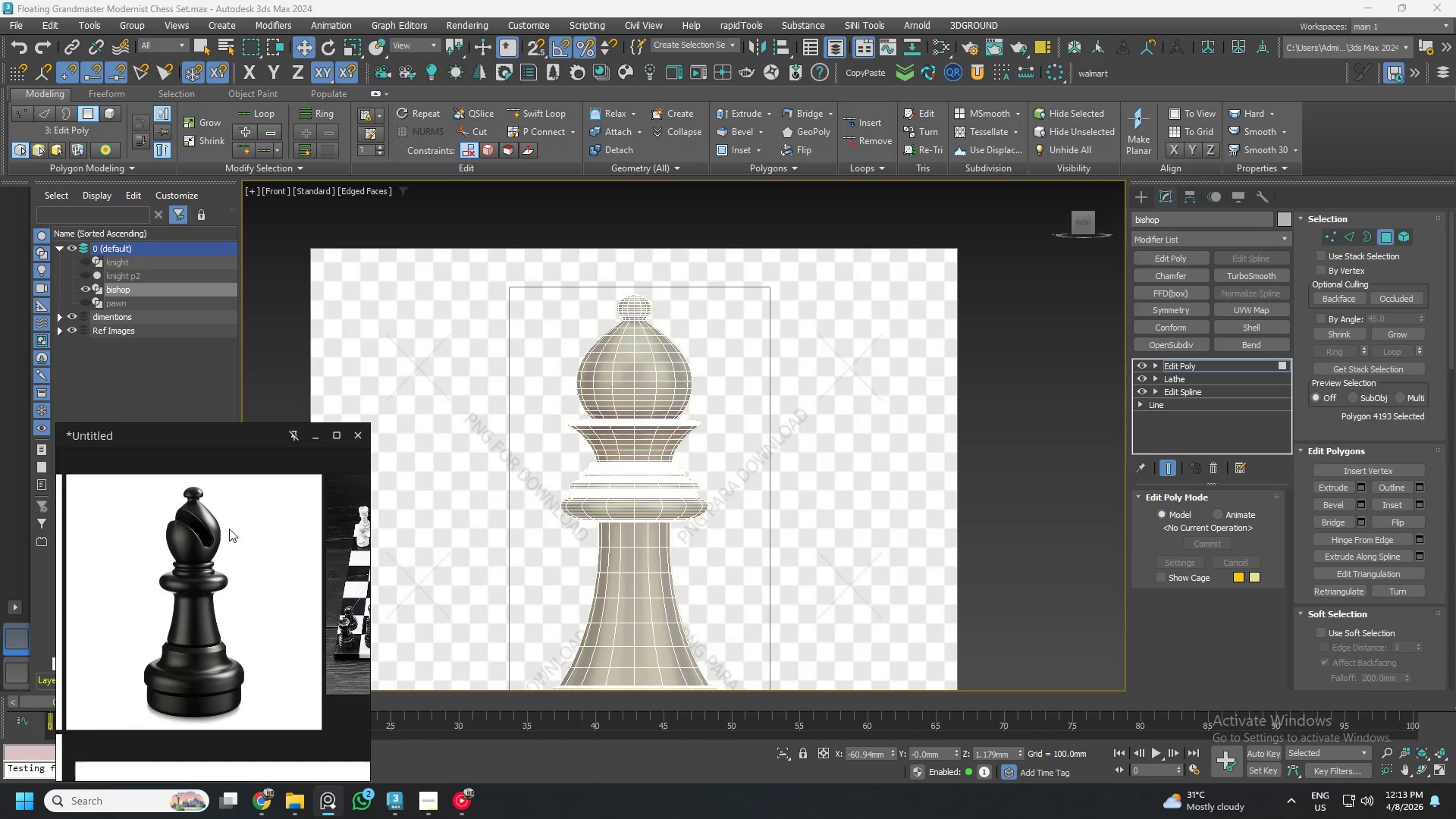 
left_click([1225, 368])
 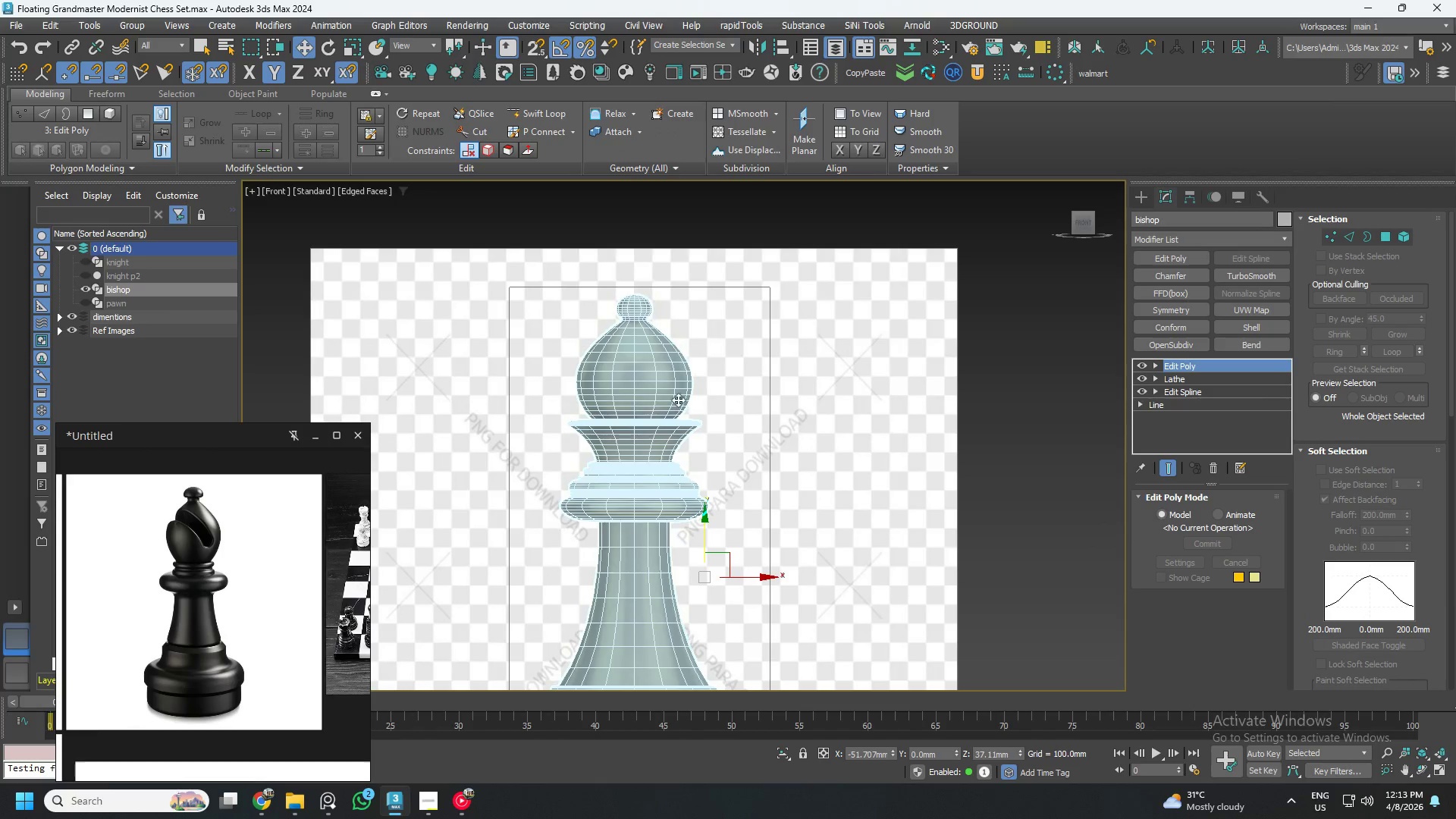 
scroll: coordinate [664, 400], scroll_direction: down, amount: 4.0
 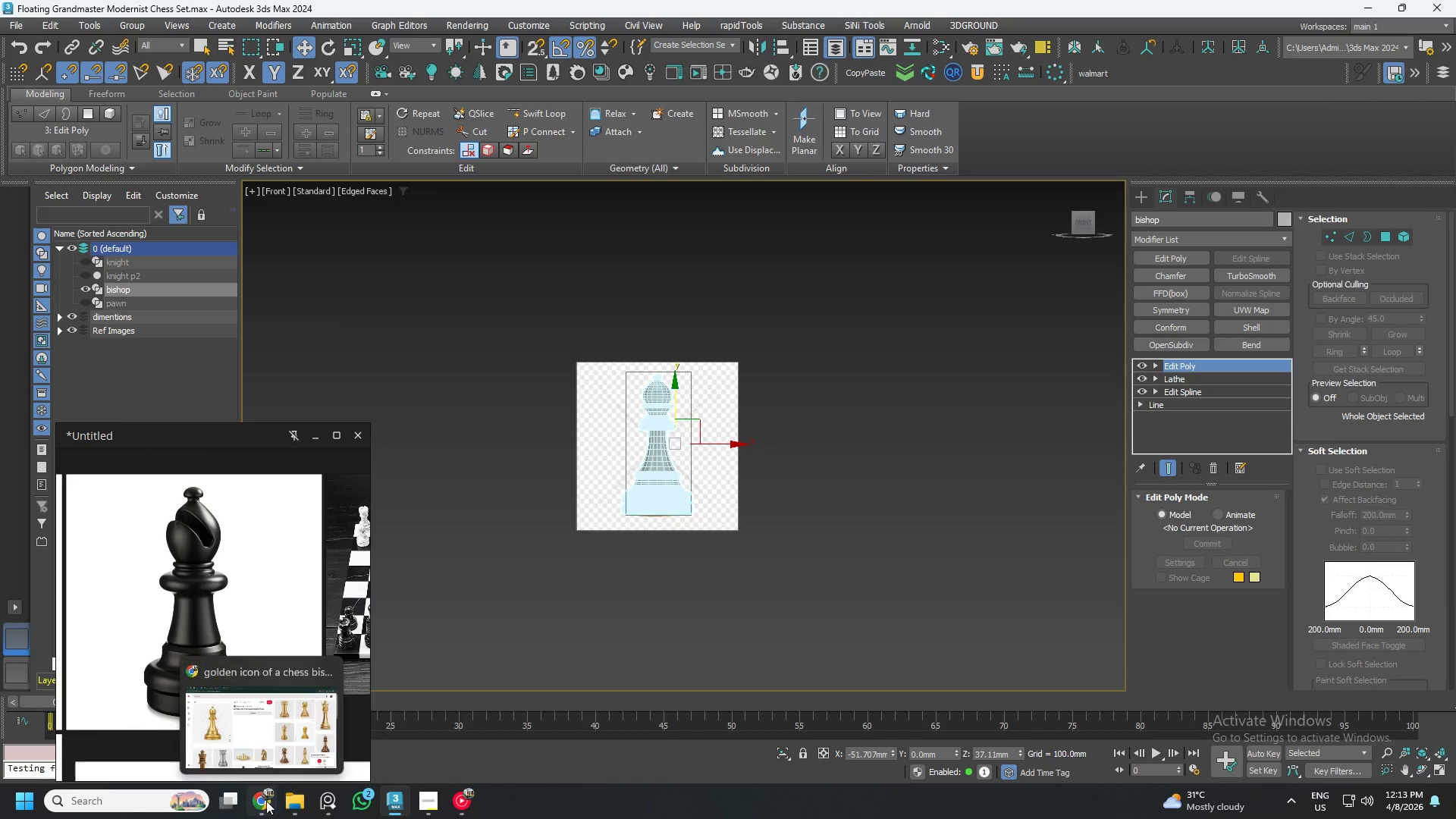 
left_click([234, 801])
 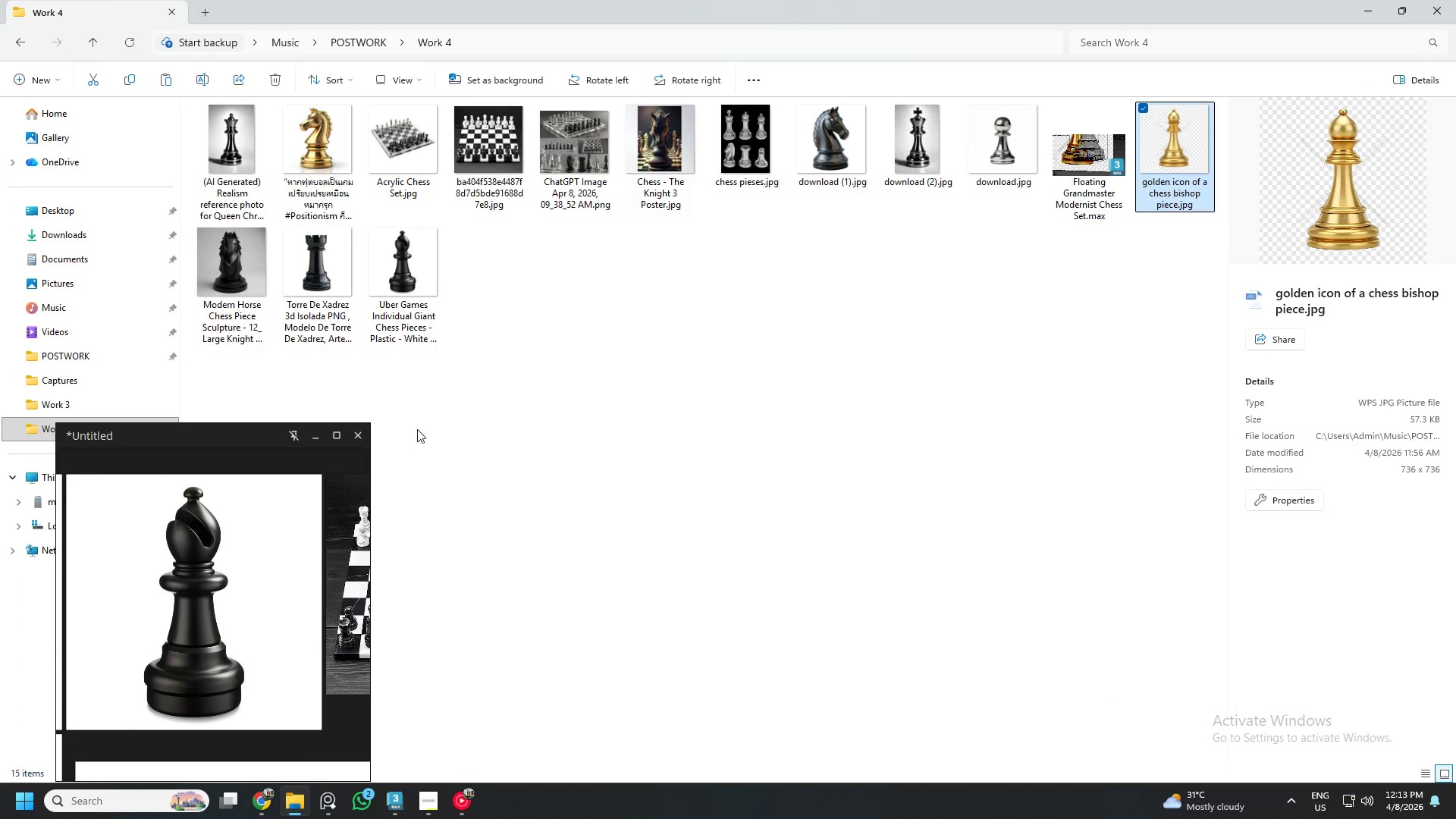 
left_click([401, 261])
 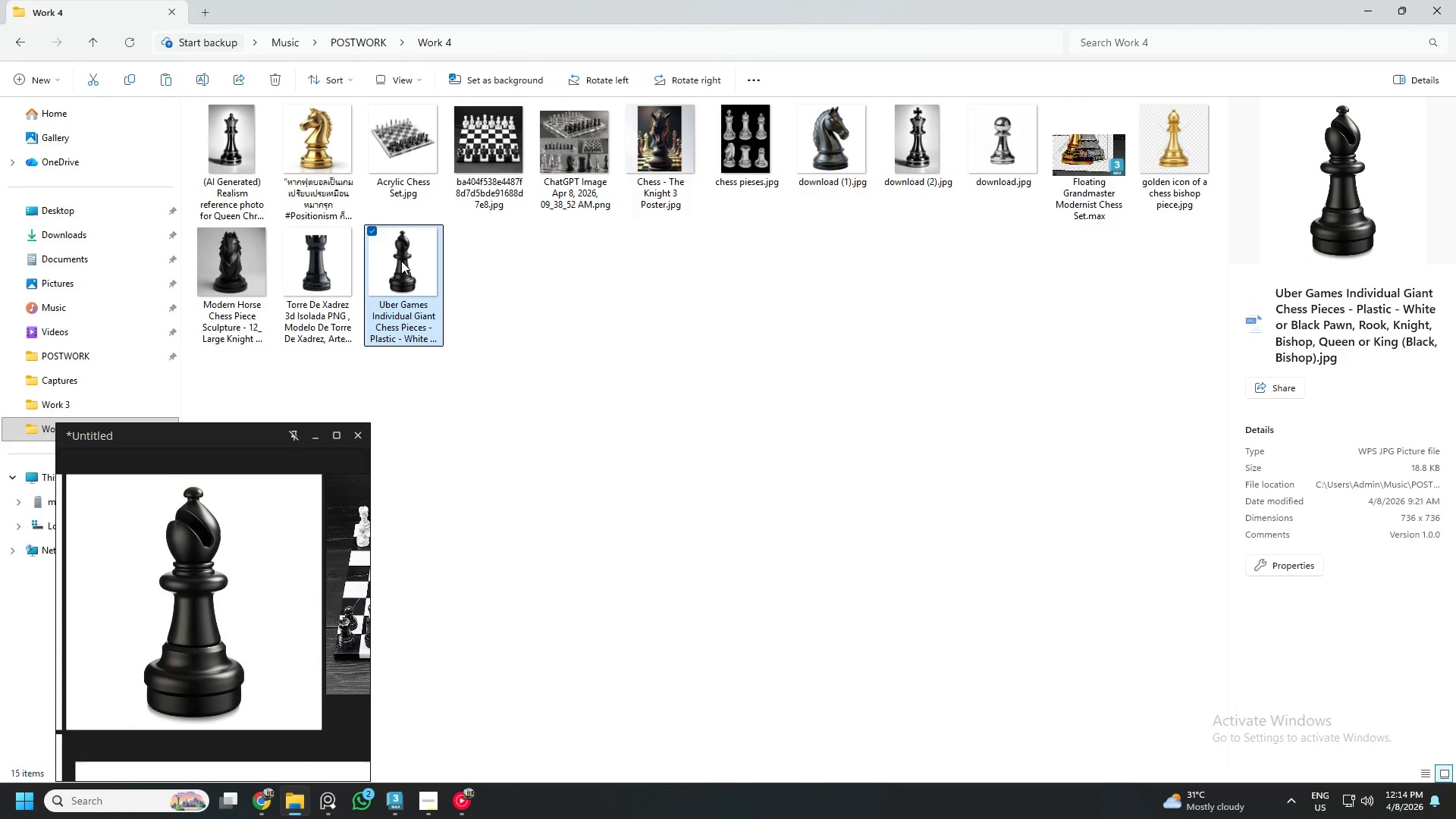 
right_click([401, 261])
 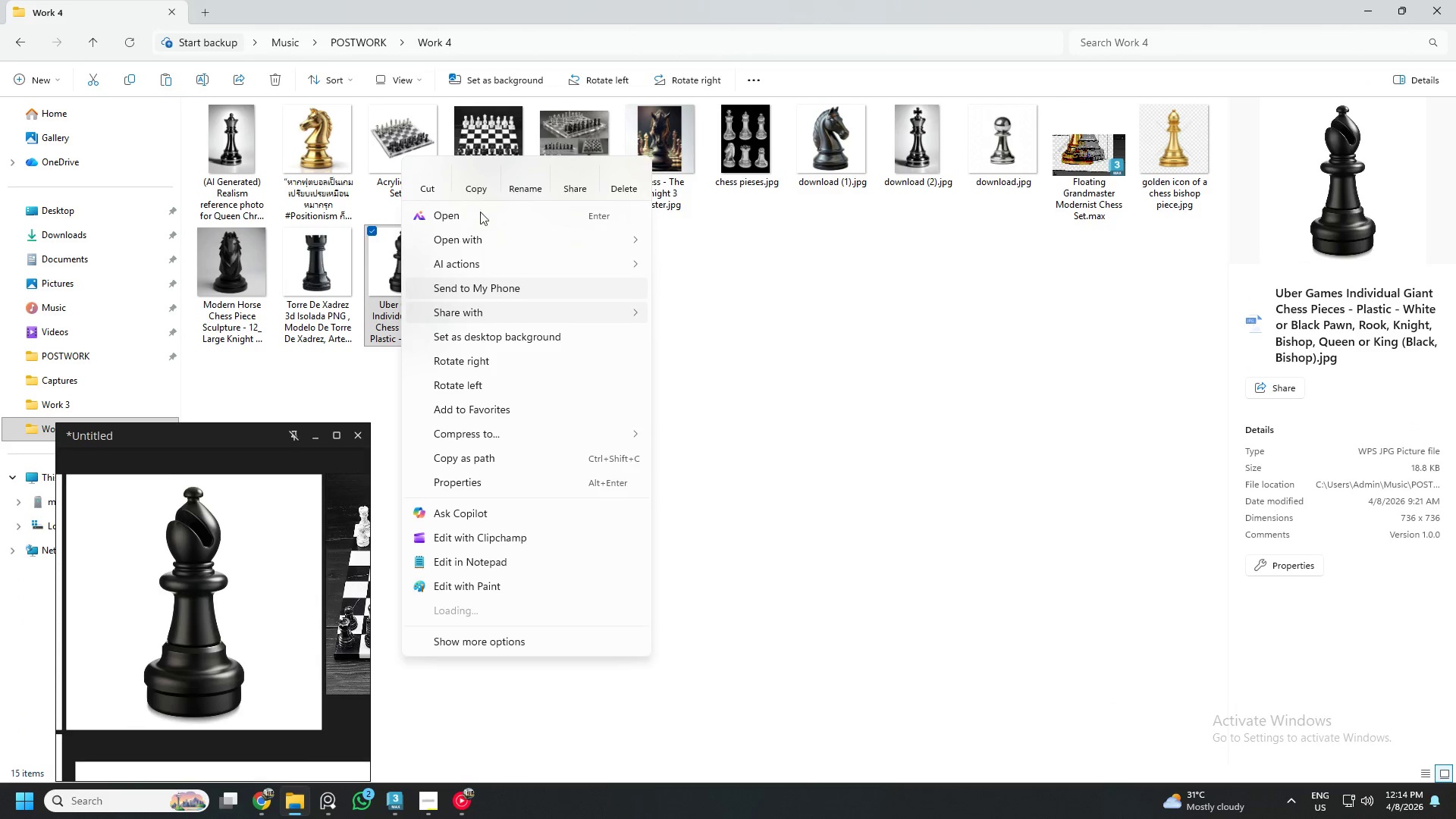 
left_click([479, 189])
 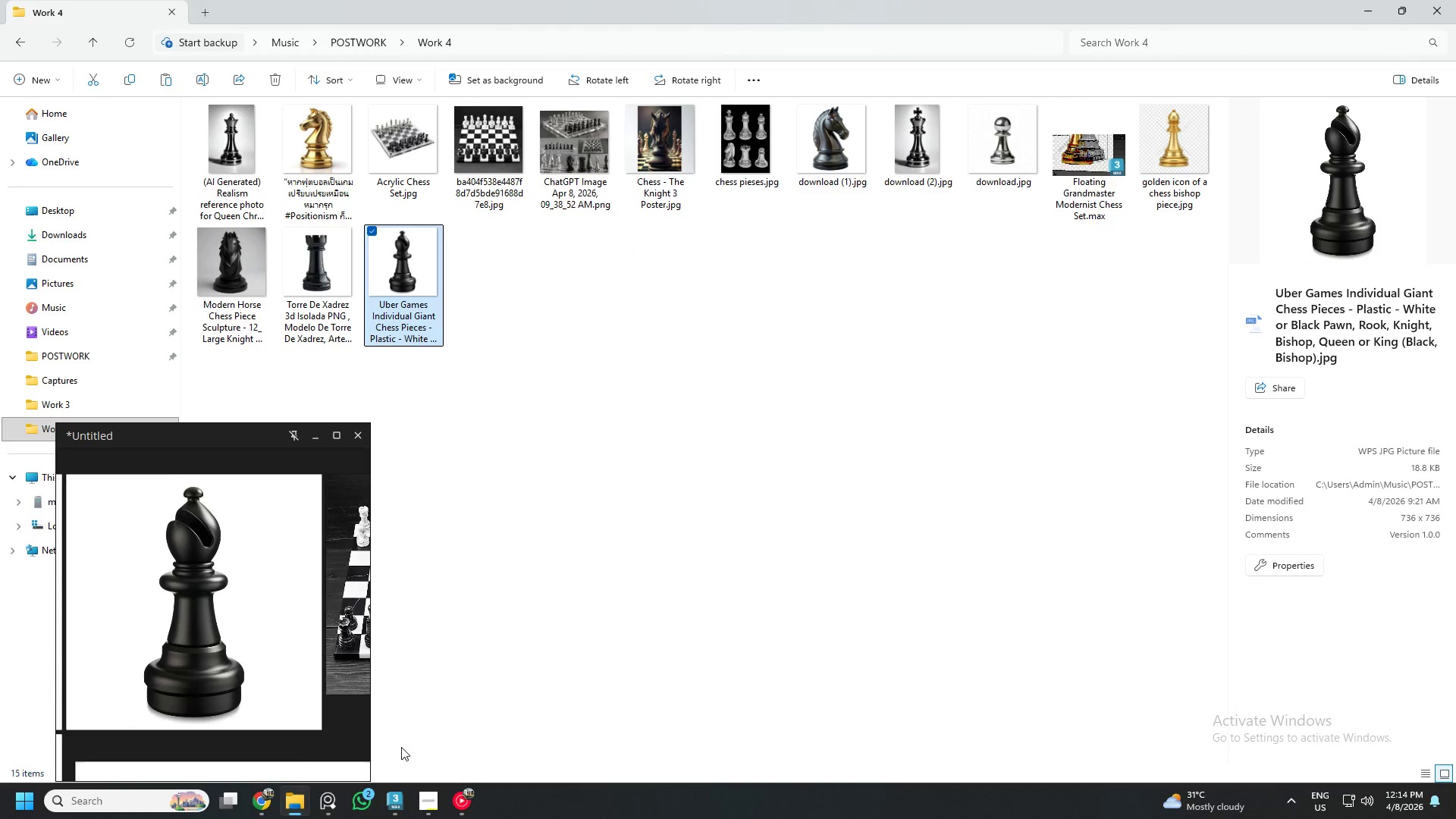 
left_click([388, 814])
 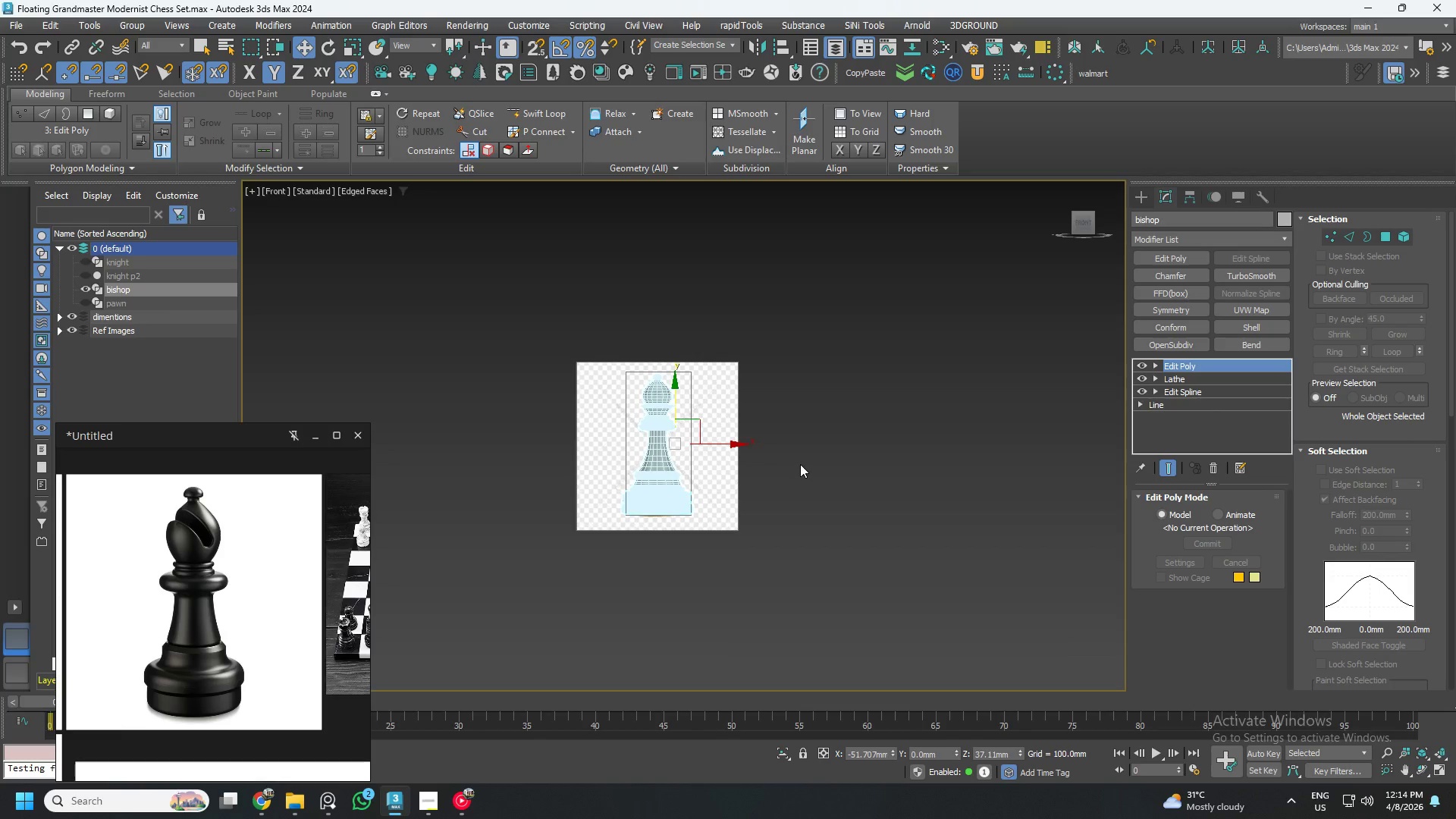 
right_click([874, 441])
 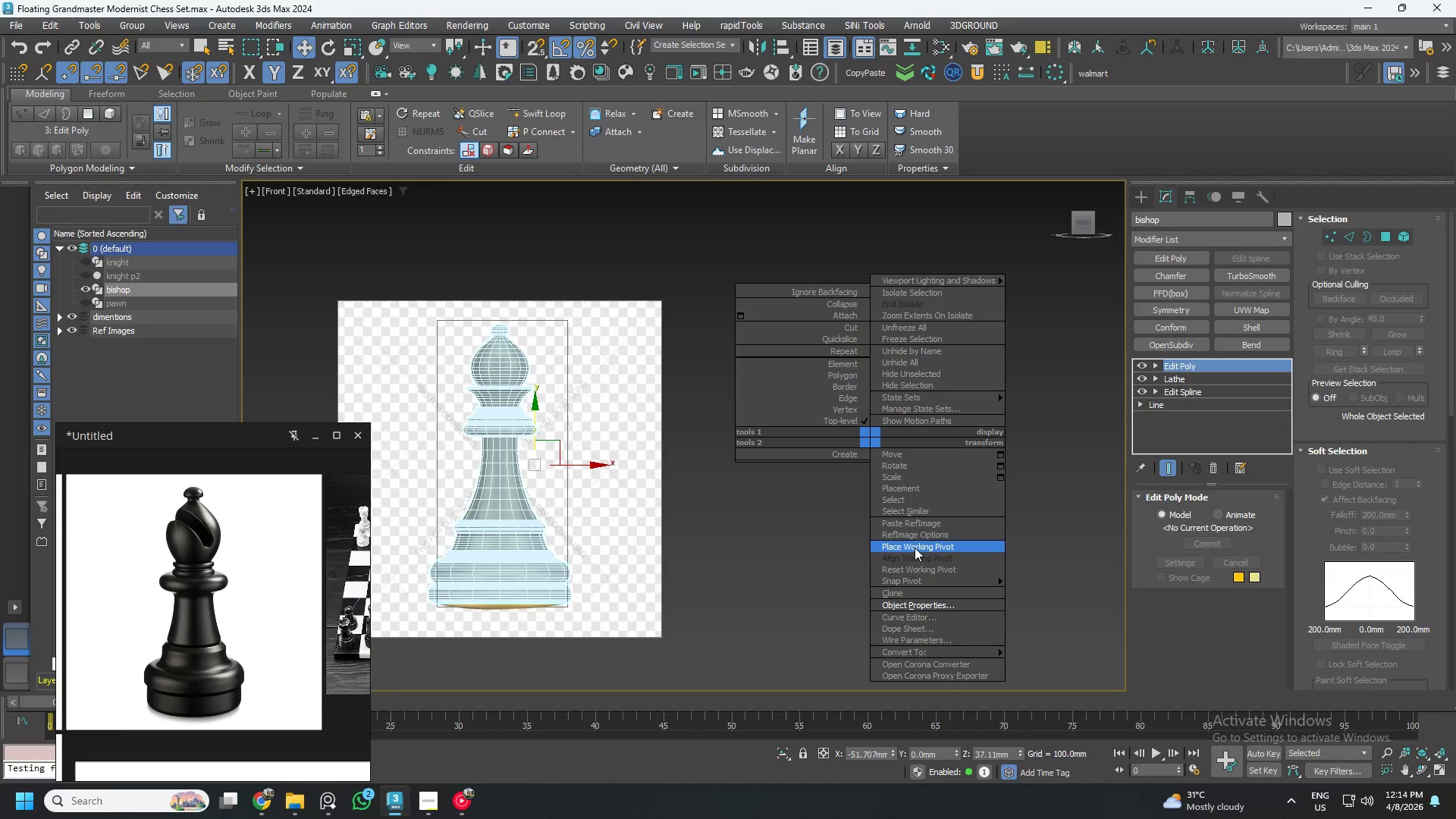 
scroll: coordinate [814, 423], scroll_direction: up, amount: 2.0
 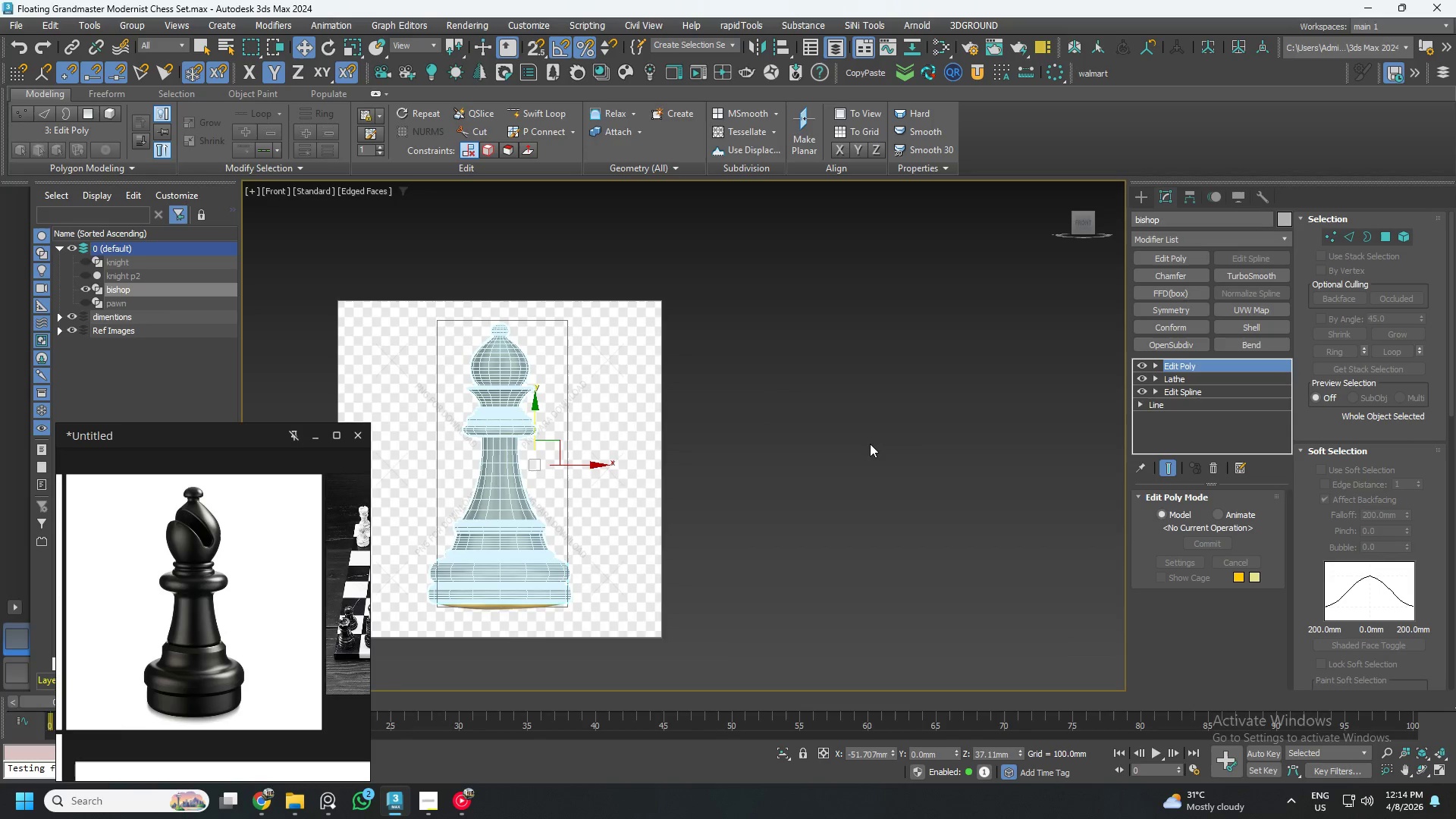 
left_click([915, 521])
 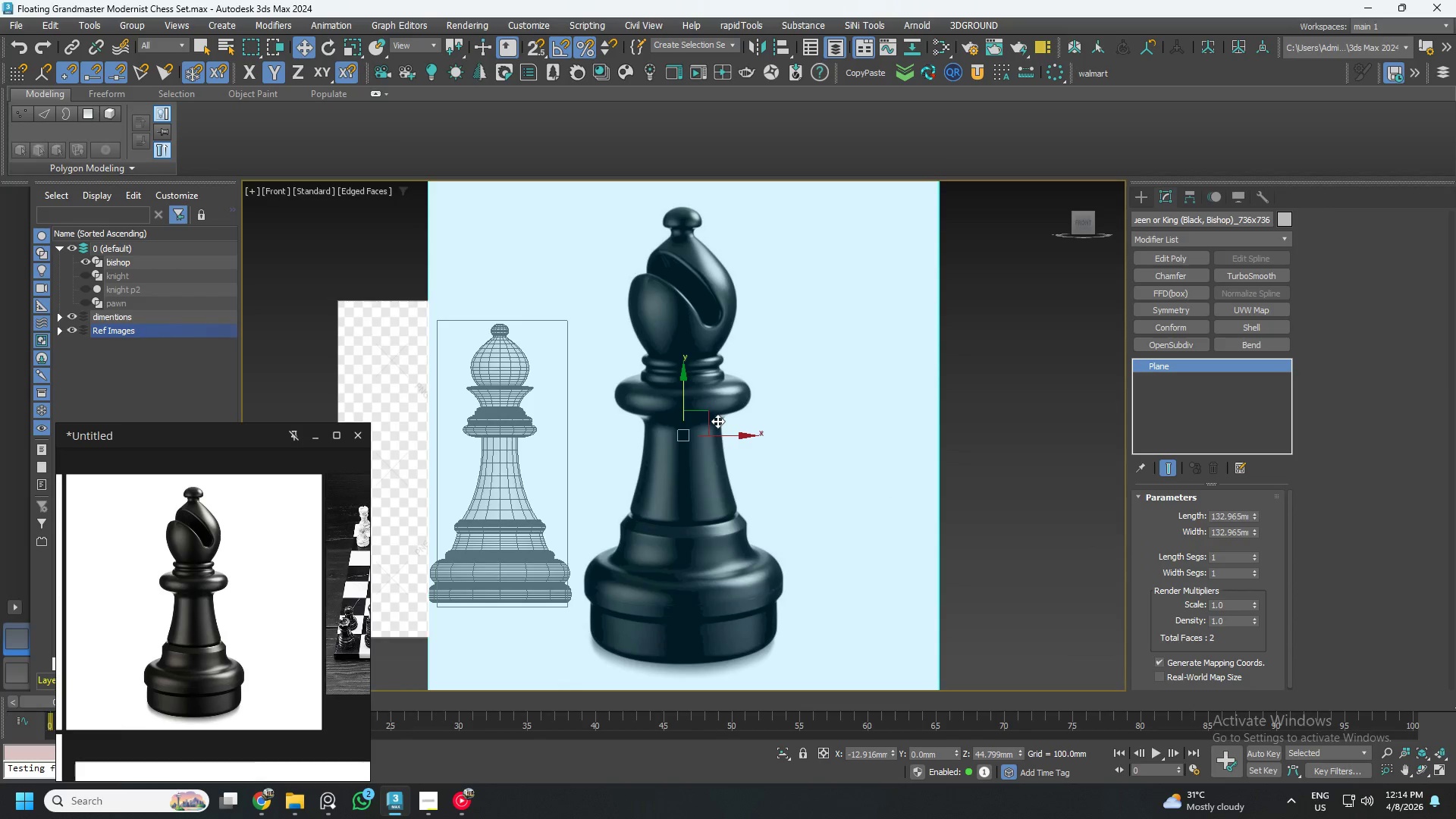 
type(ur)
 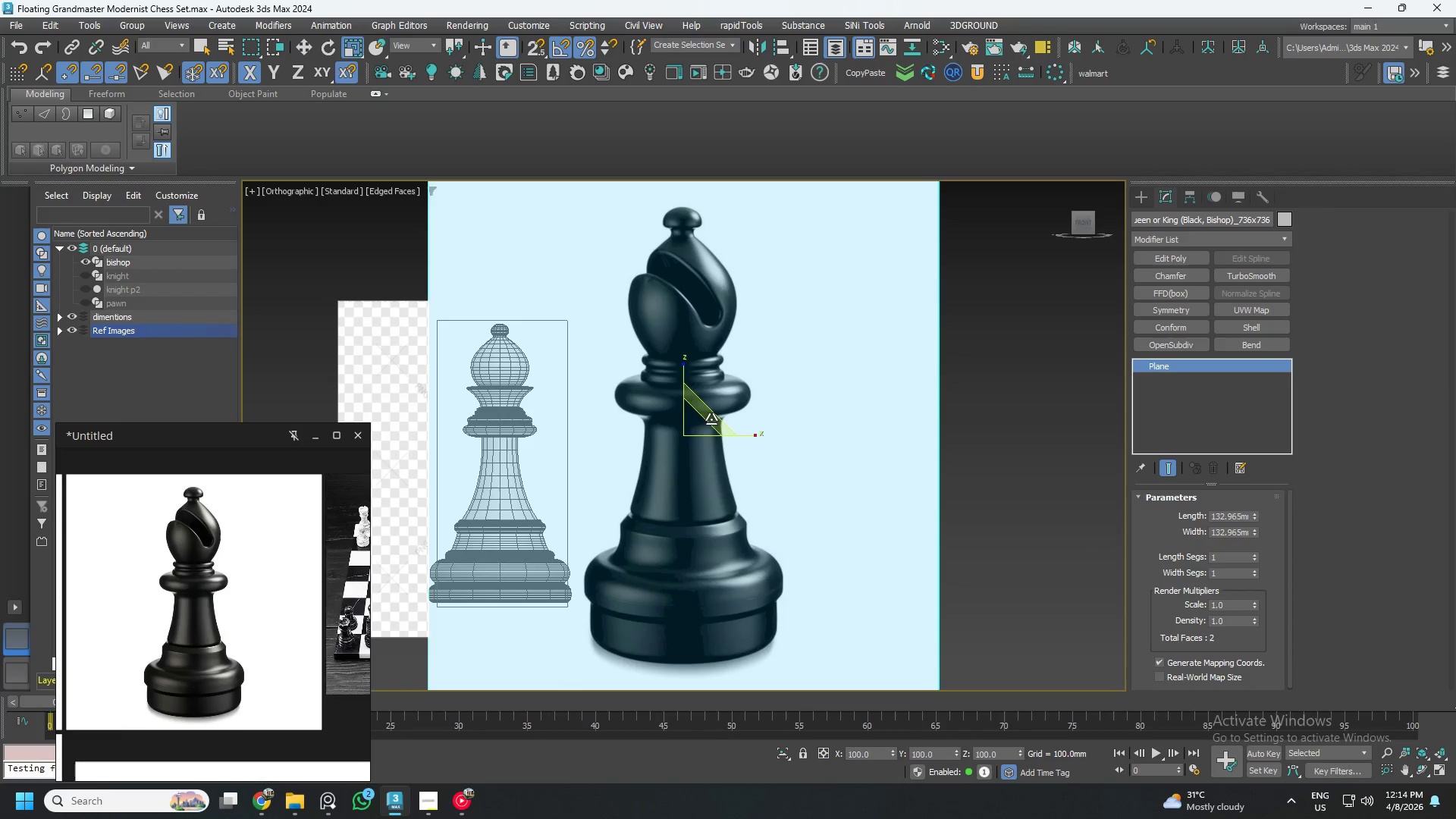 
left_click_drag(start_coordinate=[696, 424], to_coordinate=[723, 504])
 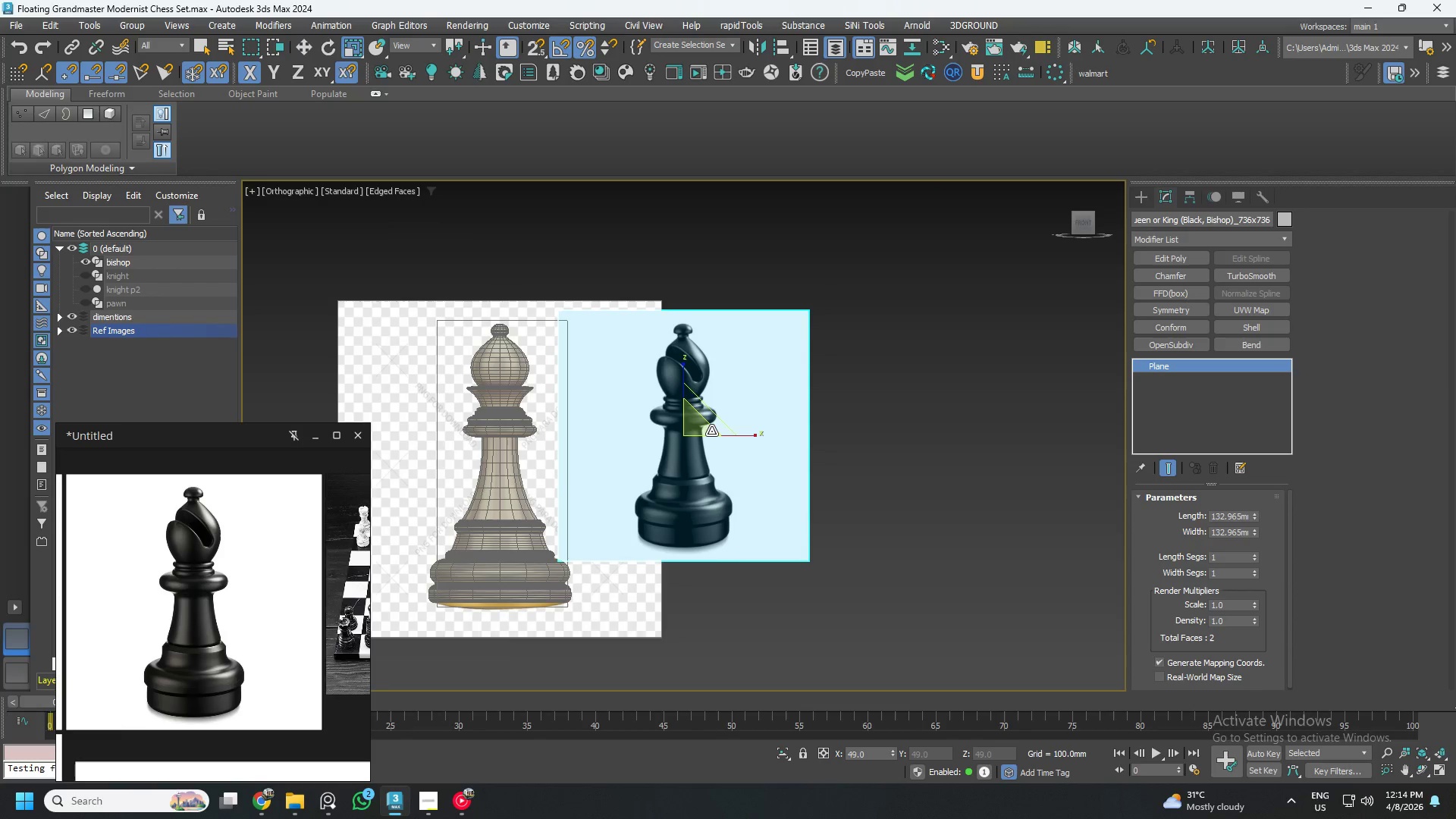 
key(W)
 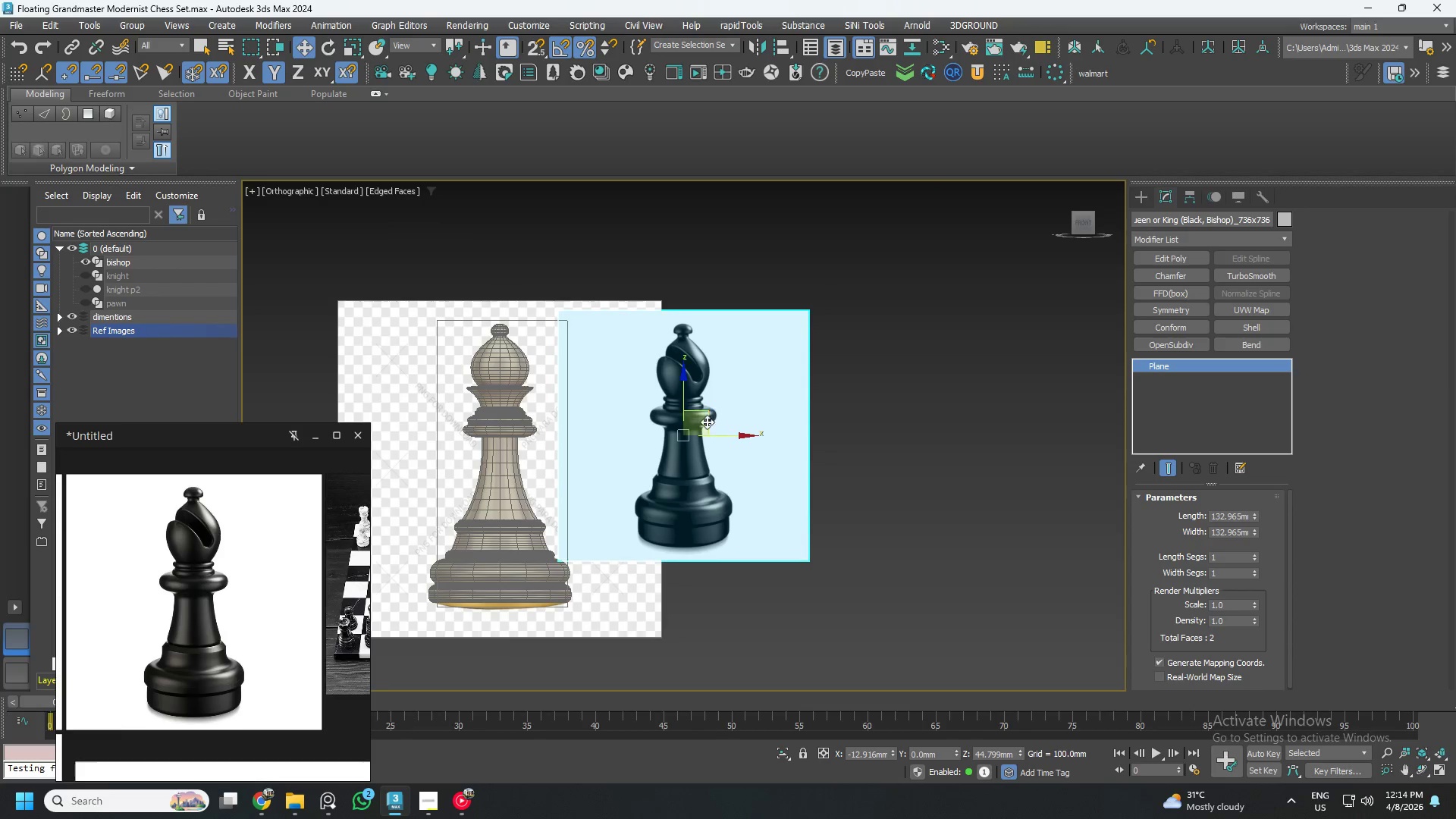 
left_click_drag(start_coordinate=[704, 419], to_coordinate=[520, 417])
 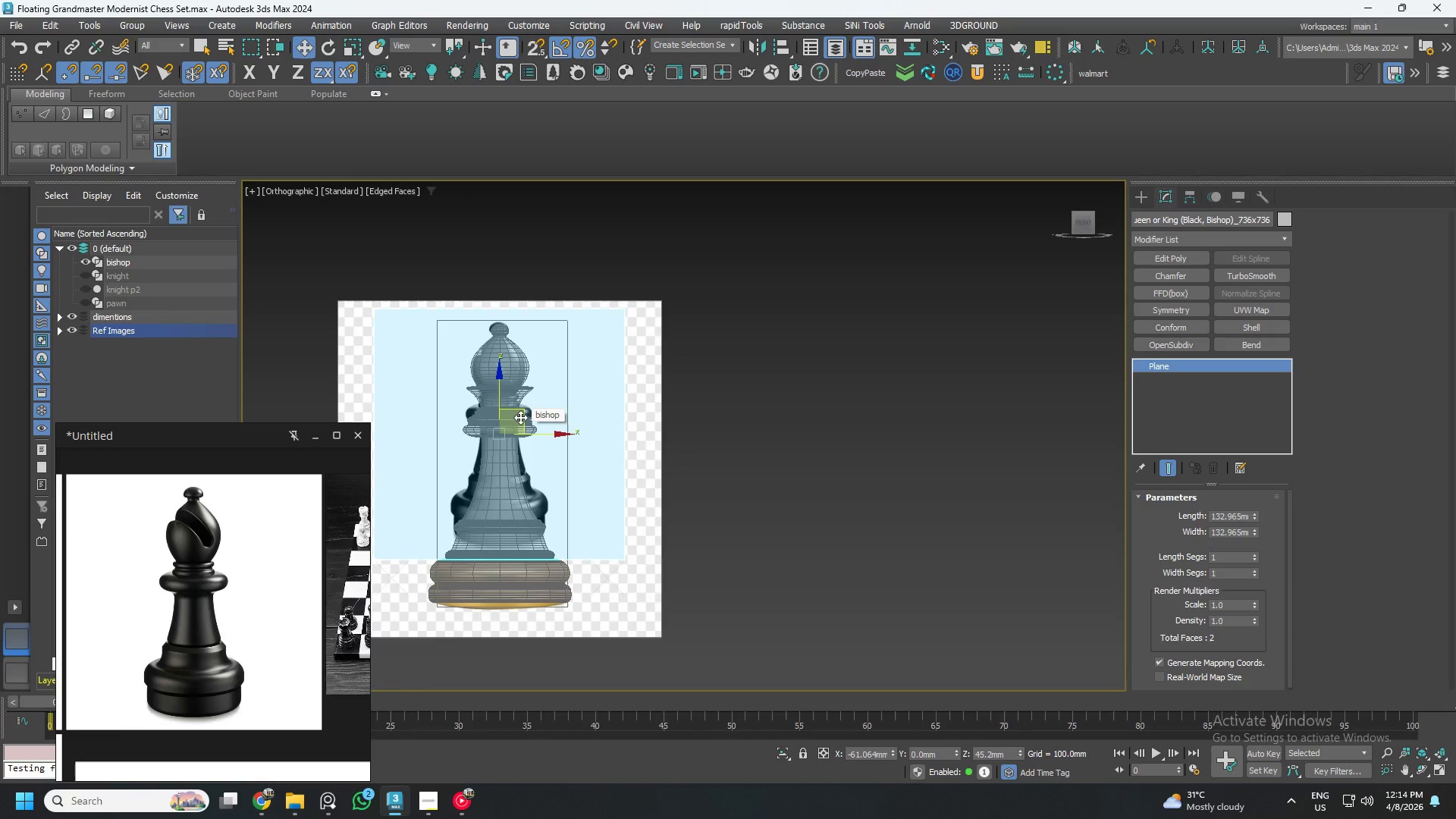 
key(R)
 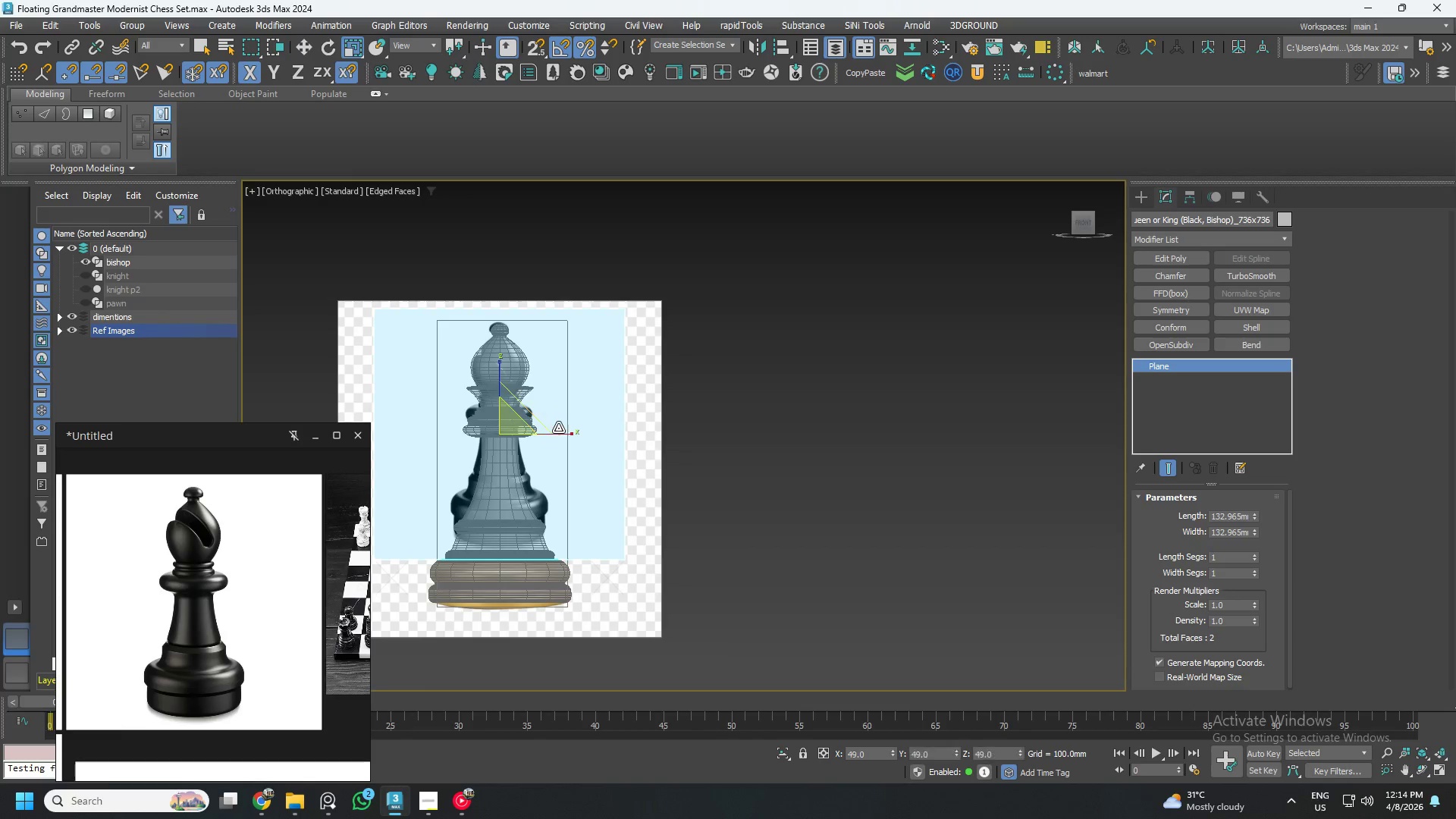 
left_click_drag(start_coordinate=[560, 435], to_coordinate=[554, 437])
 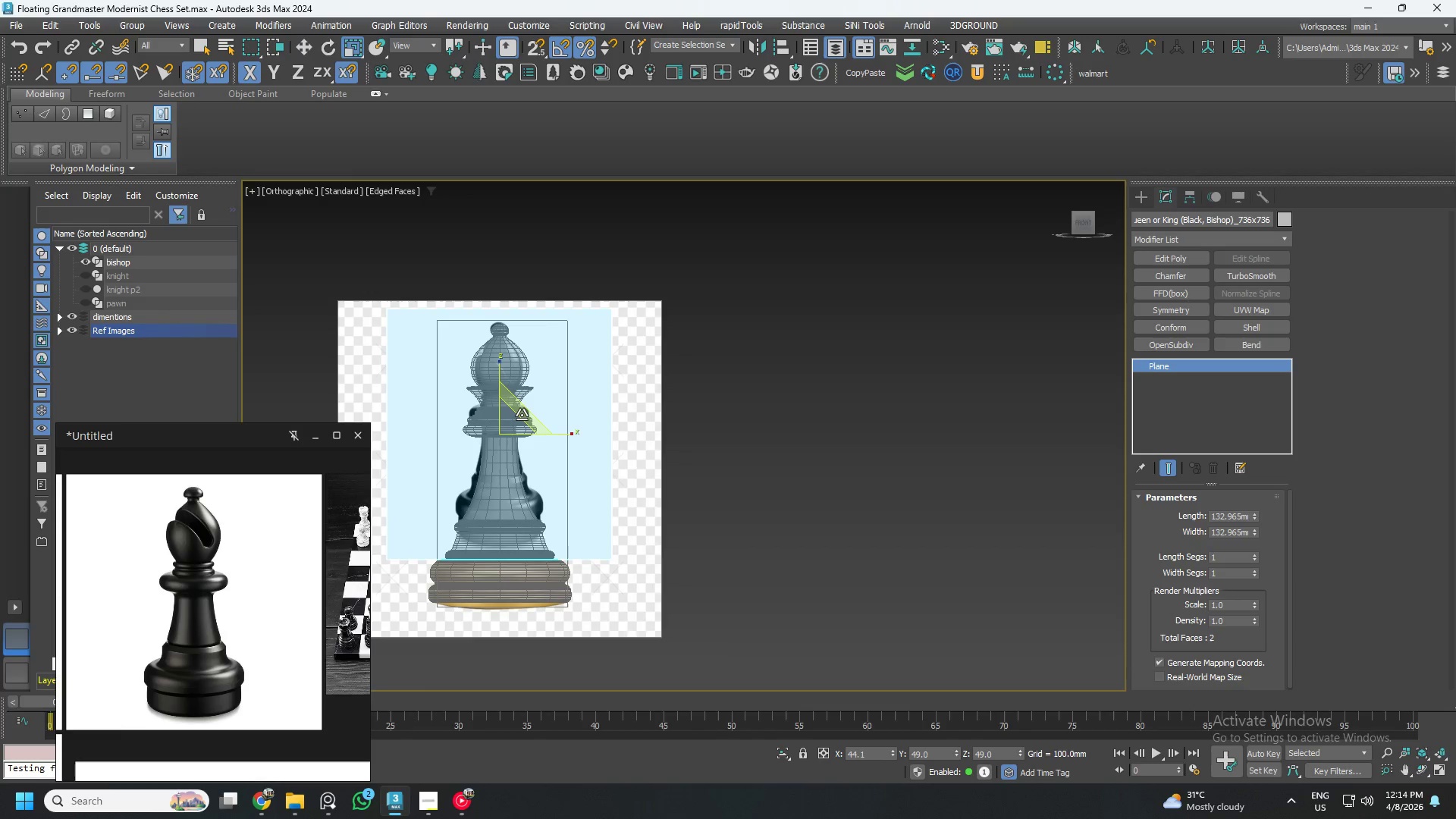 
left_click_drag(start_coordinate=[522, 415], to_coordinate=[524, 411])
 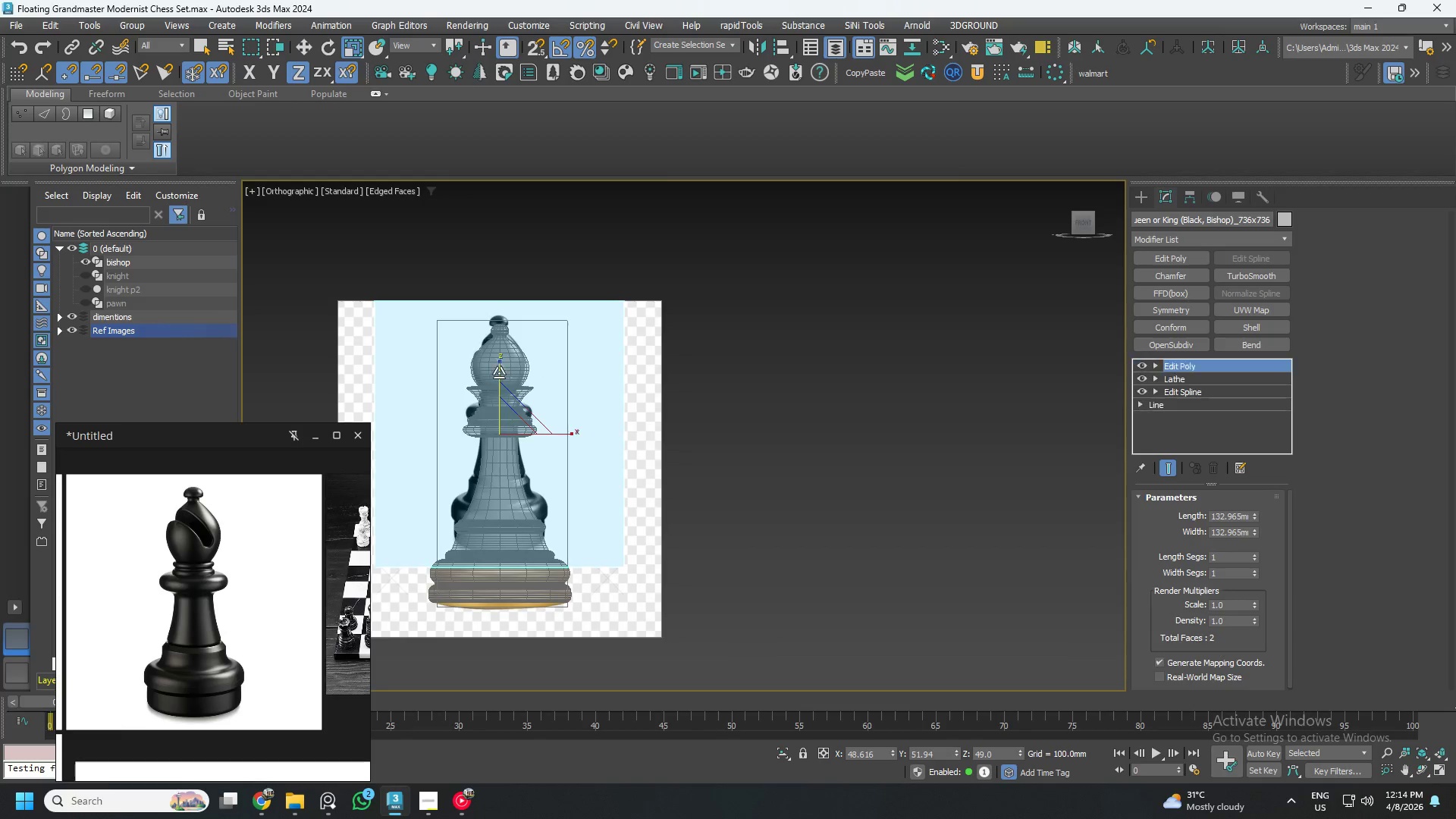 
wait(5.34)
 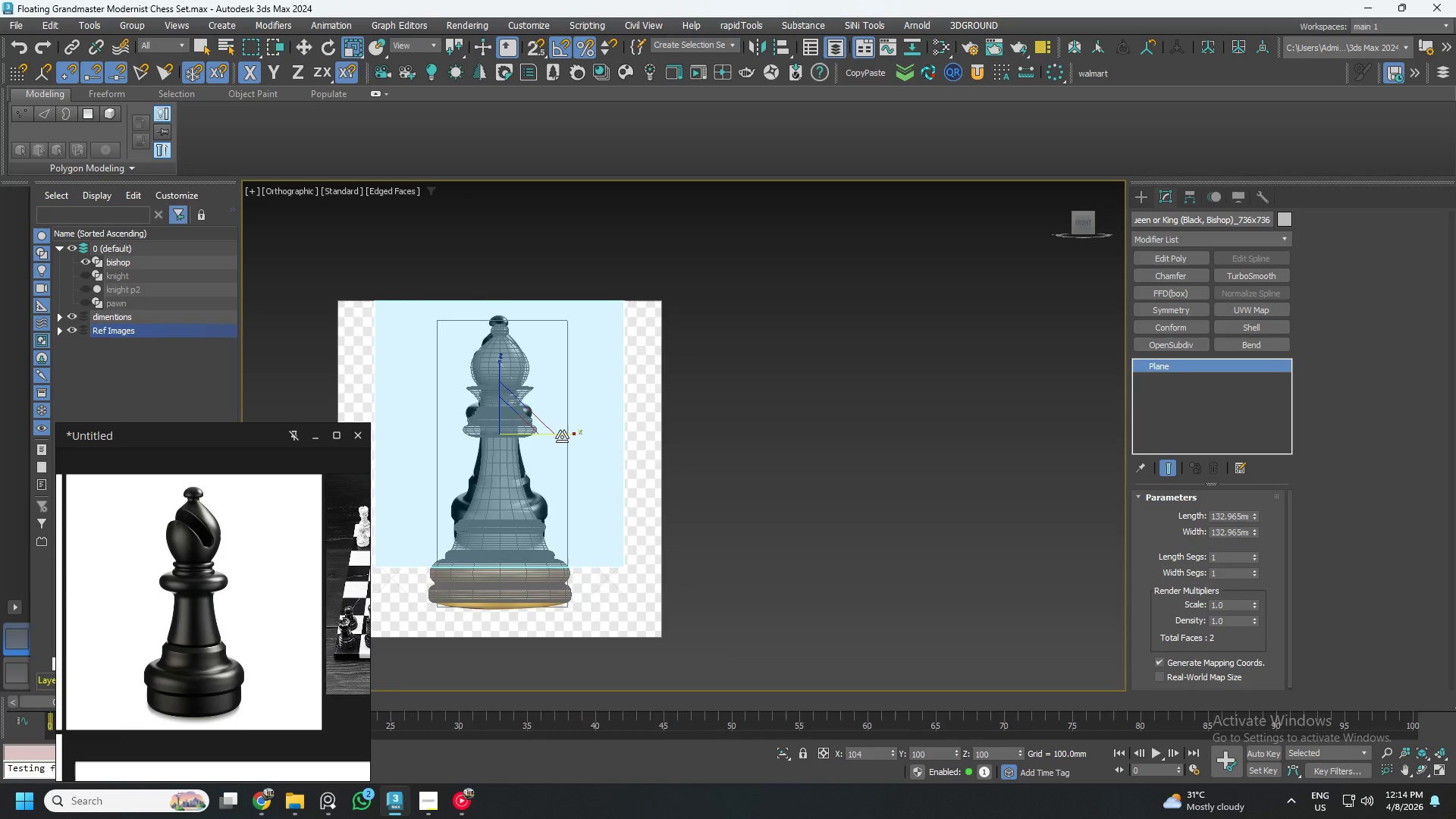 
left_click([582, 391])
 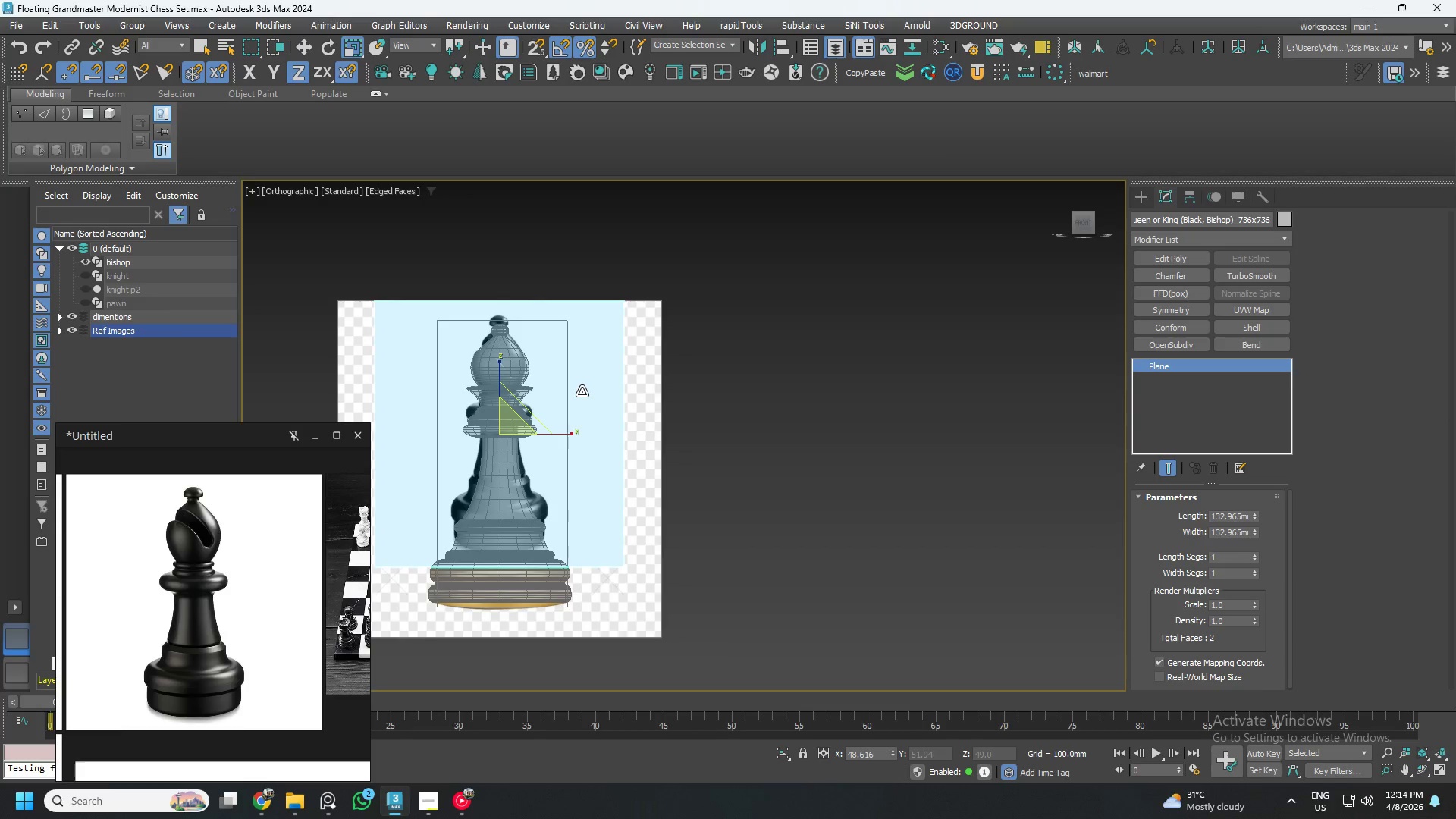 
key(W)
 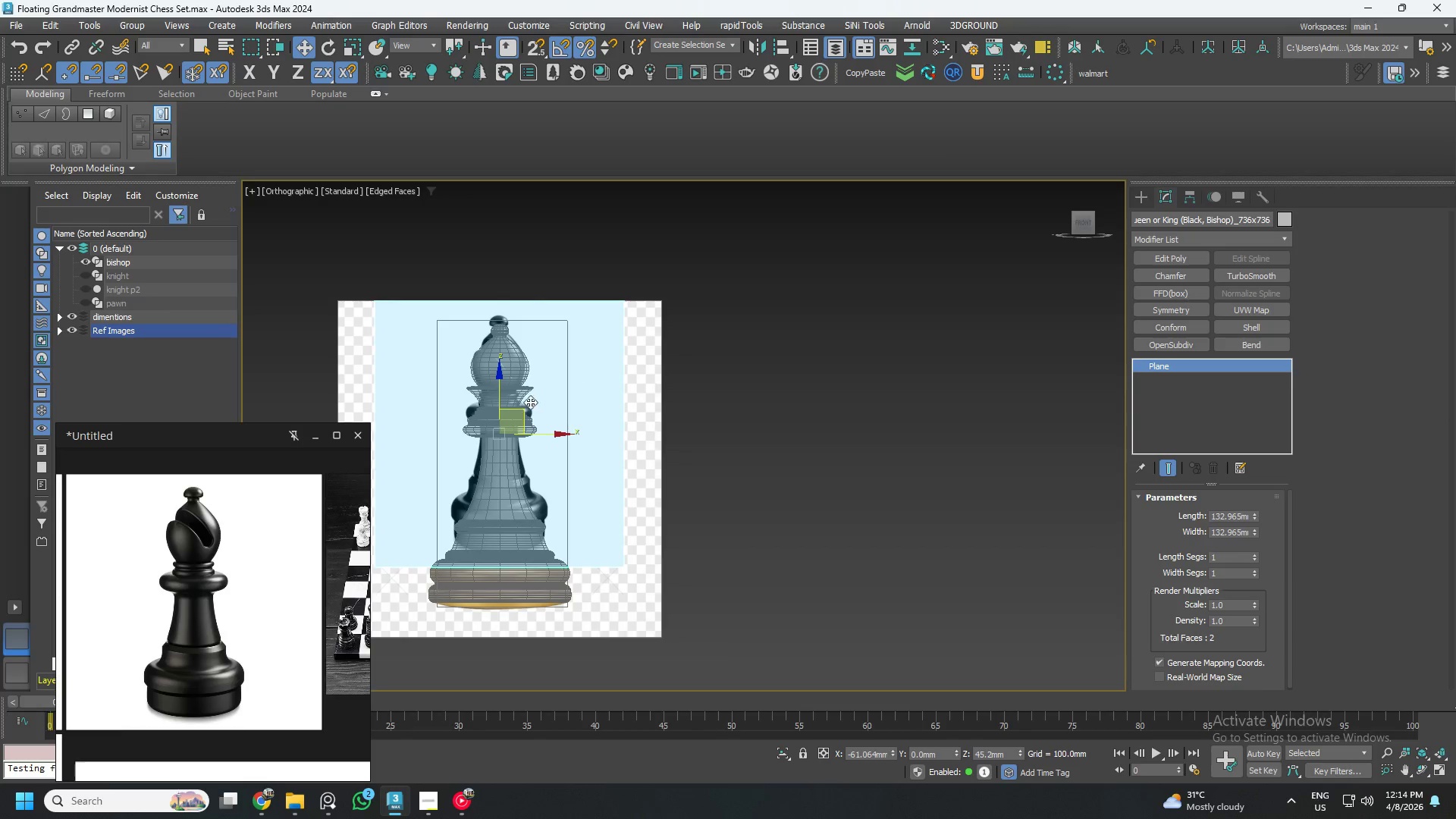 
left_click_drag(start_coordinate=[522, 411], to_coordinate=[524, 419])
 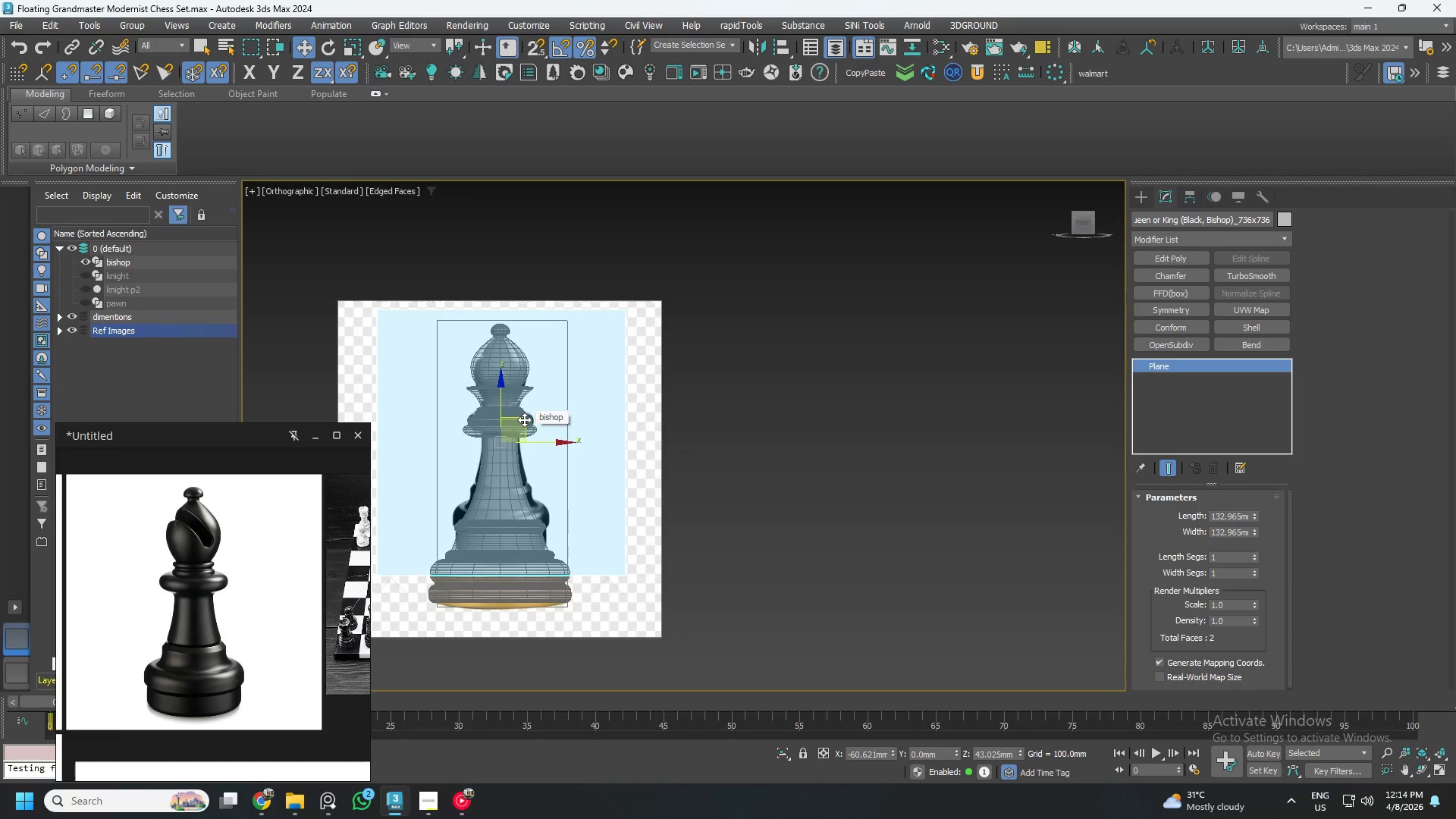 
key(R)
 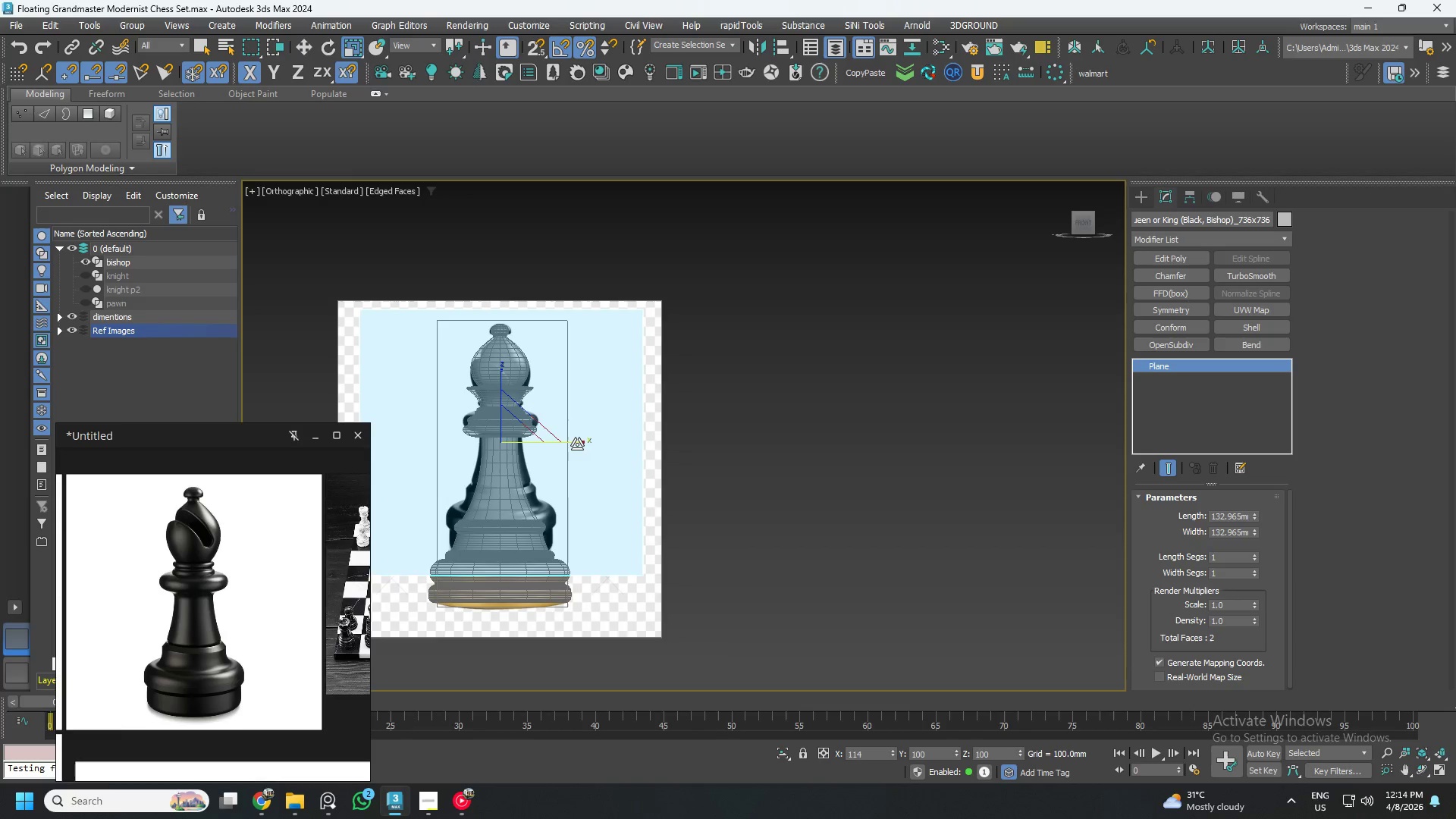 
wait(8.23)
 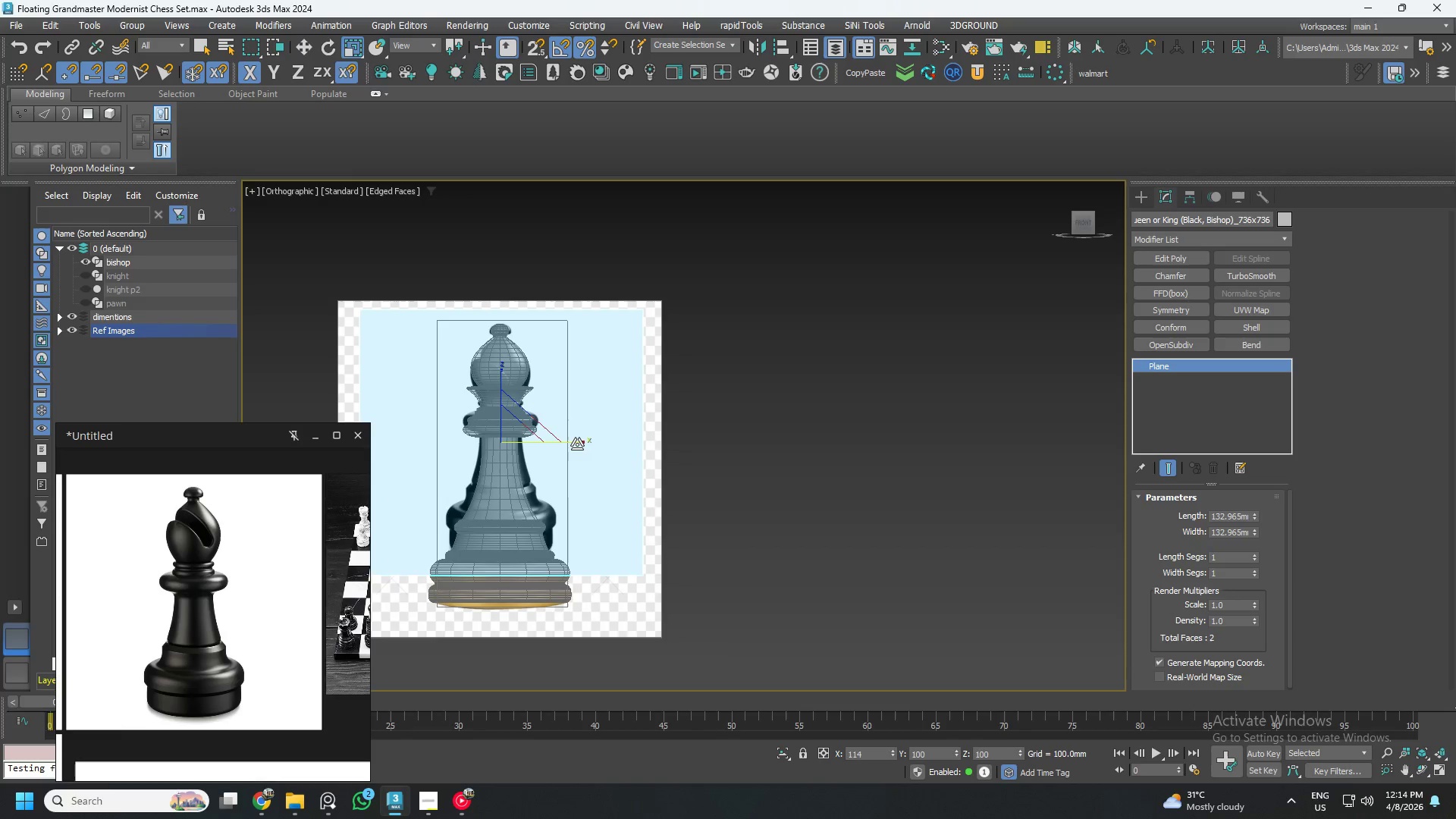 
key(W)
 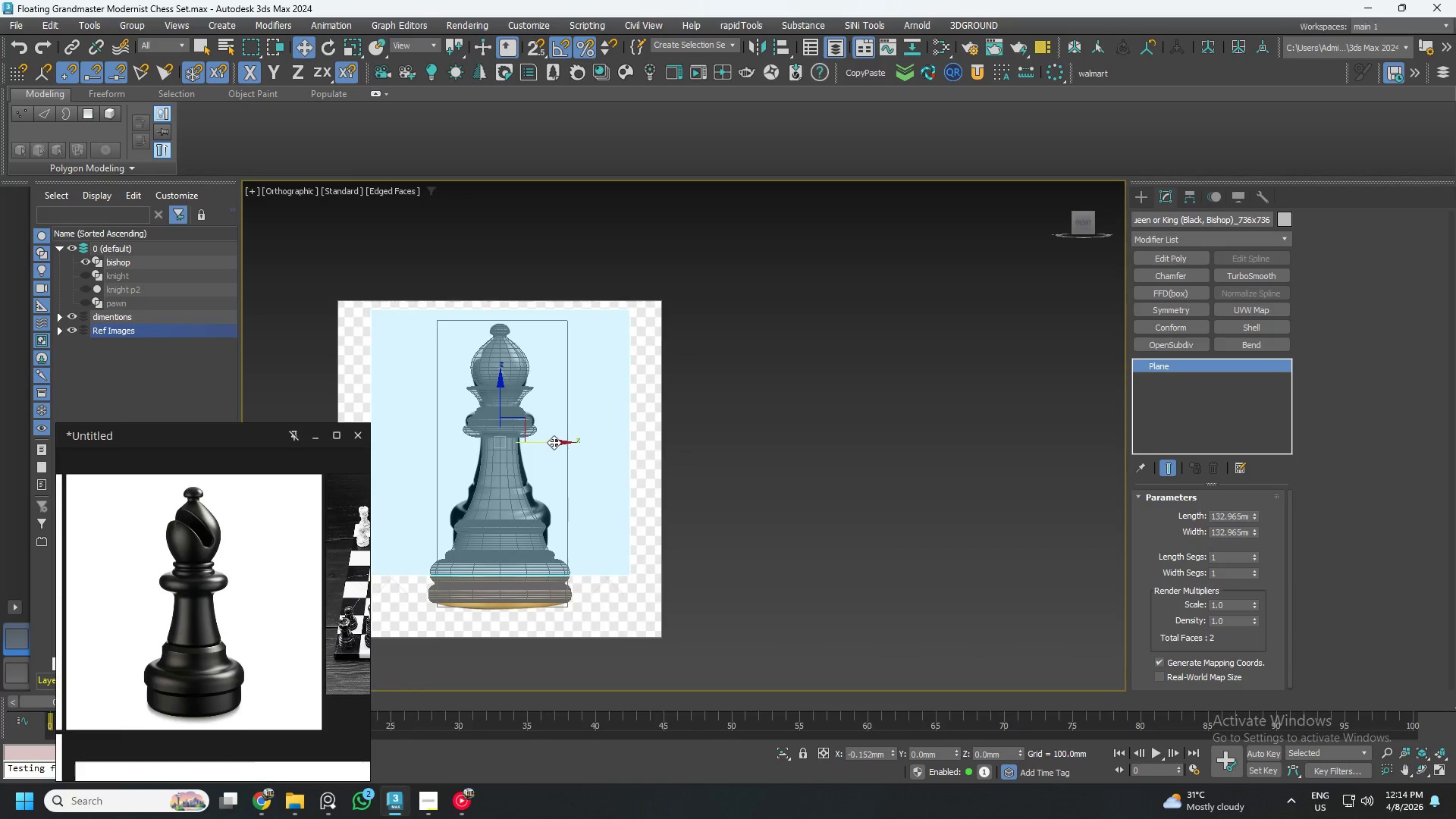 
left_click_drag(start_coordinate=[519, 420], to_coordinate=[516, 419])
 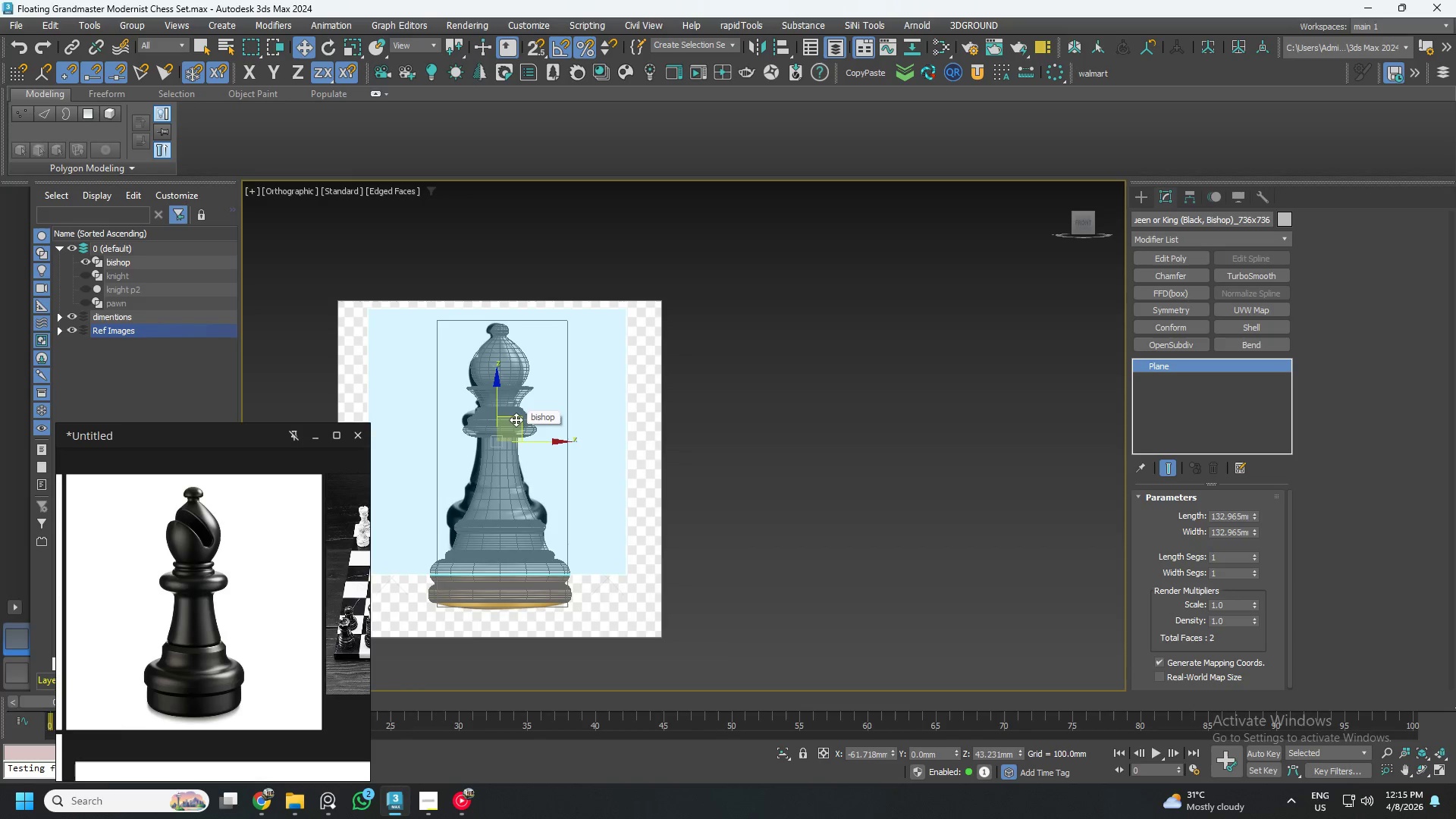 
type(rw)
 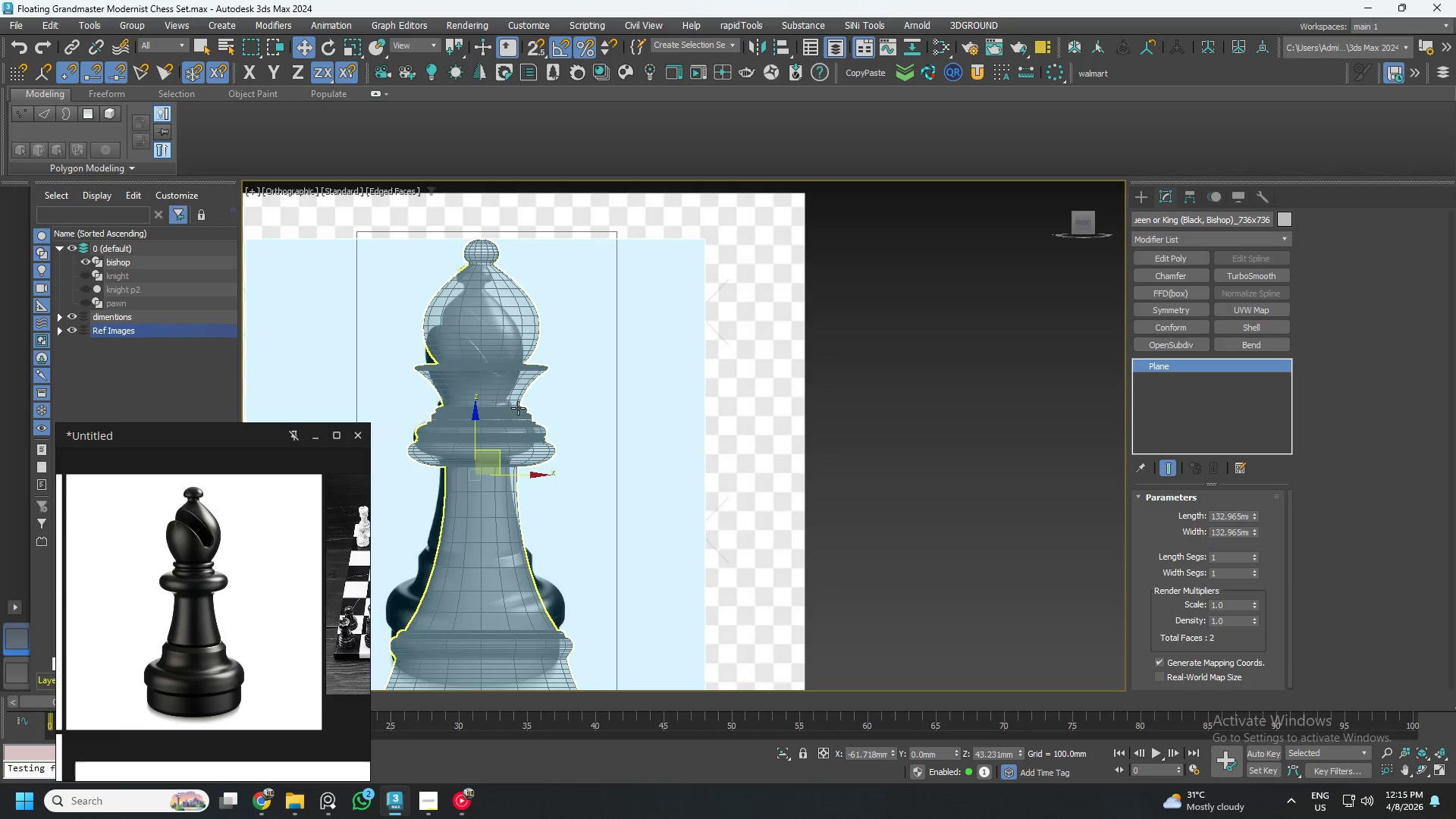 
left_click_drag(start_coordinate=[518, 419], to_coordinate=[519, 436])
 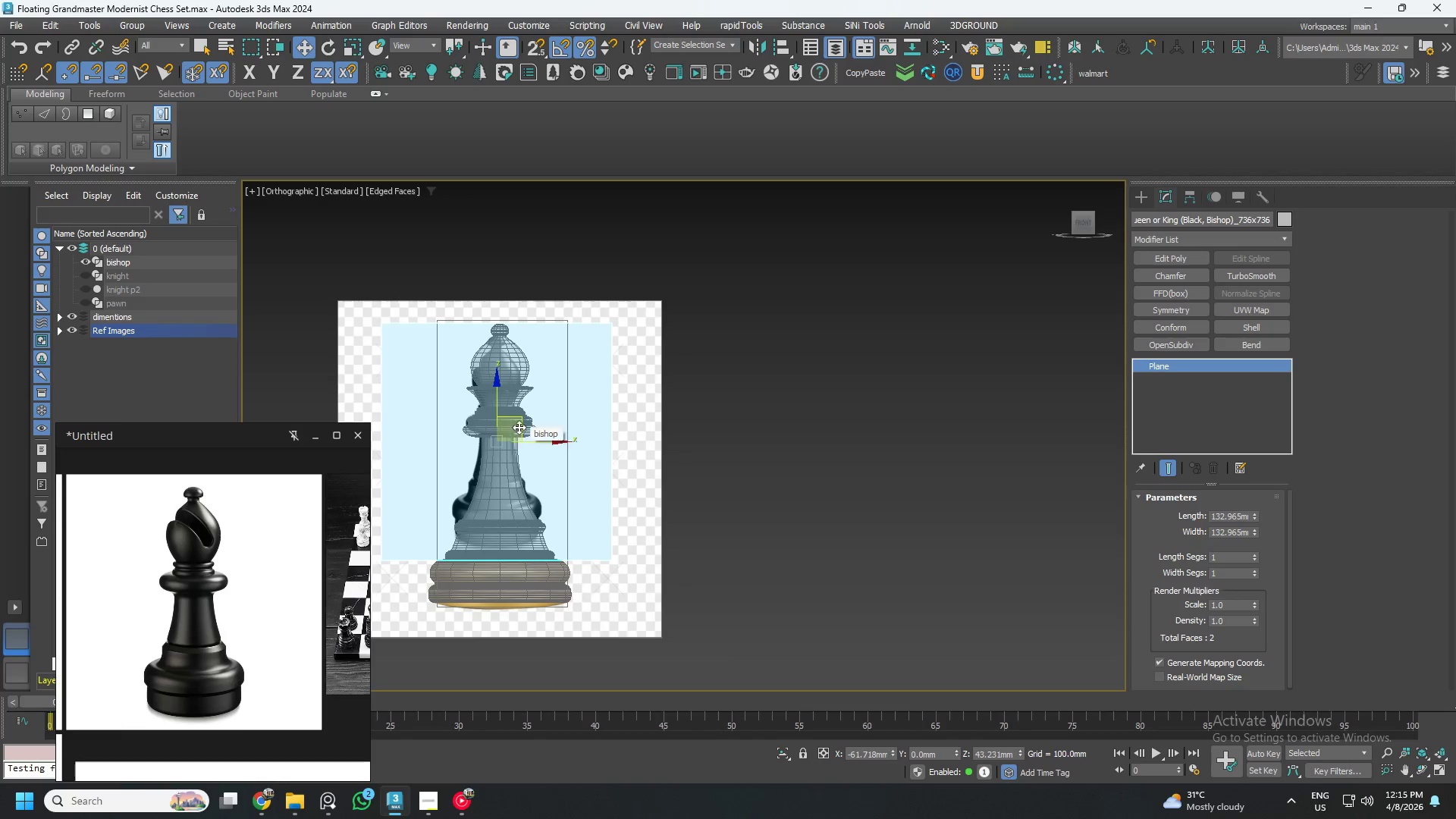 
scroll: coordinate [518, 408], scroll_direction: up, amount: 2.0
 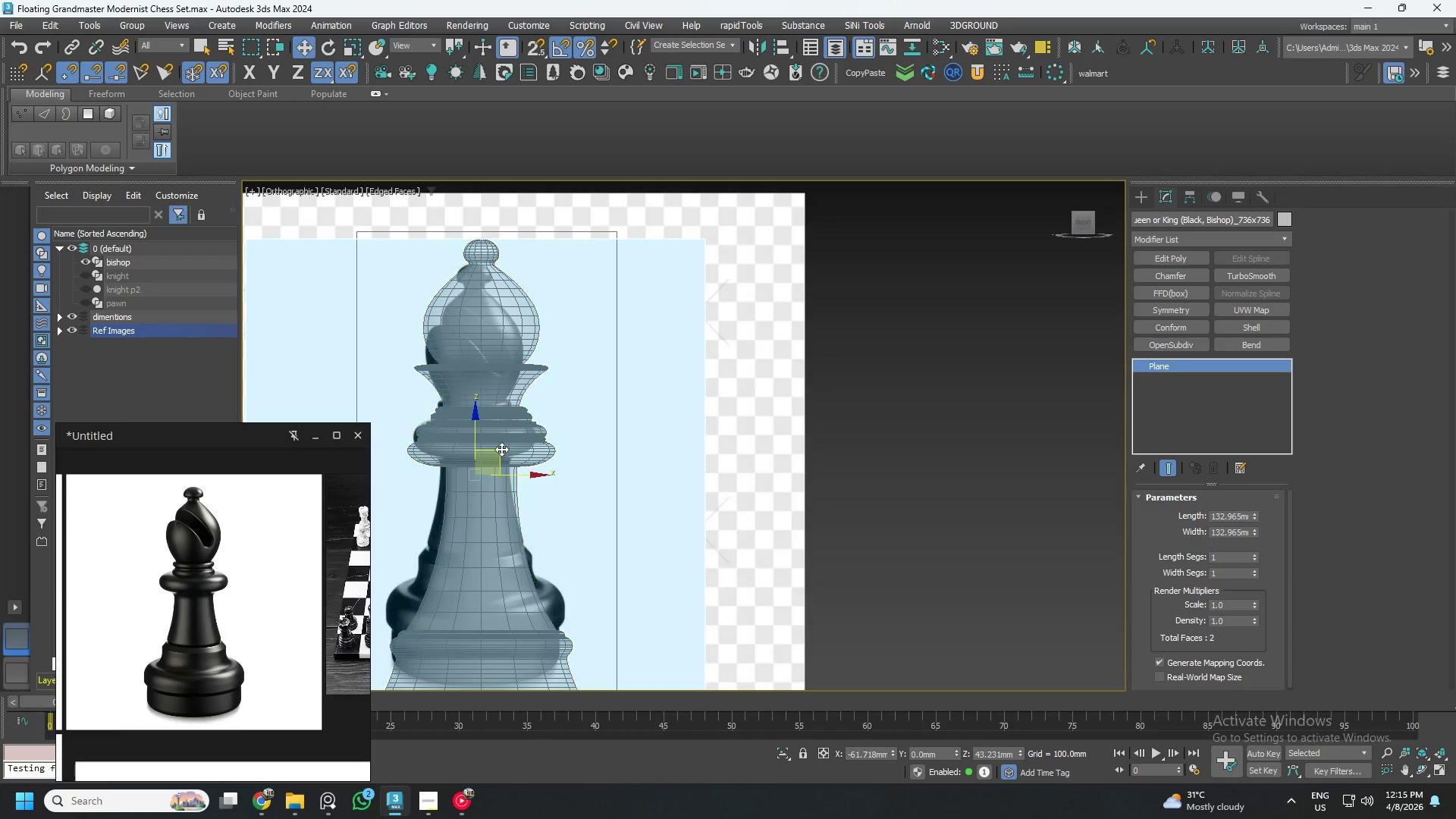 
left_click_drag(start_coordinate=[500, 450], to_coordinate=[497, 426])
 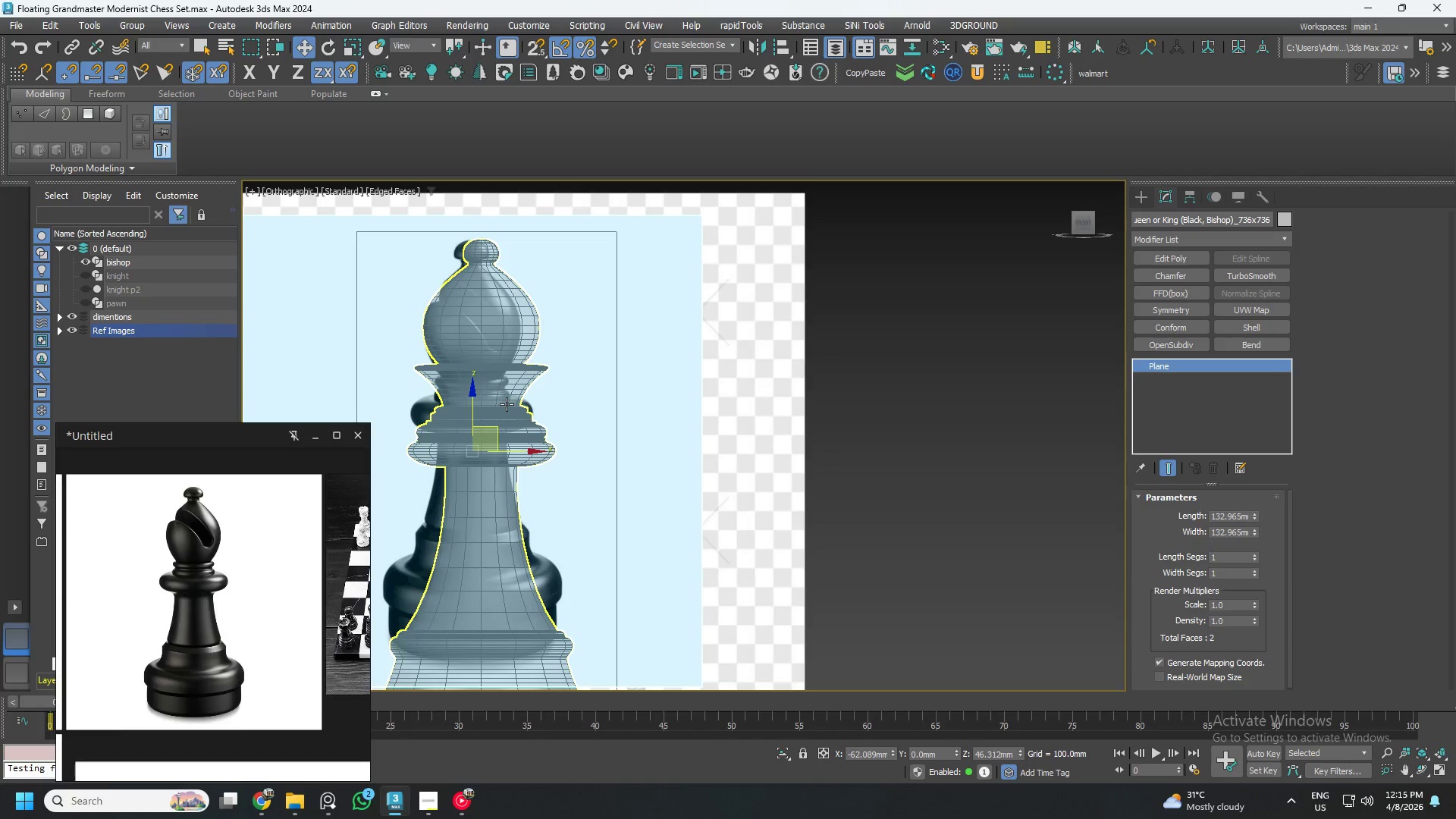 
key(R)
 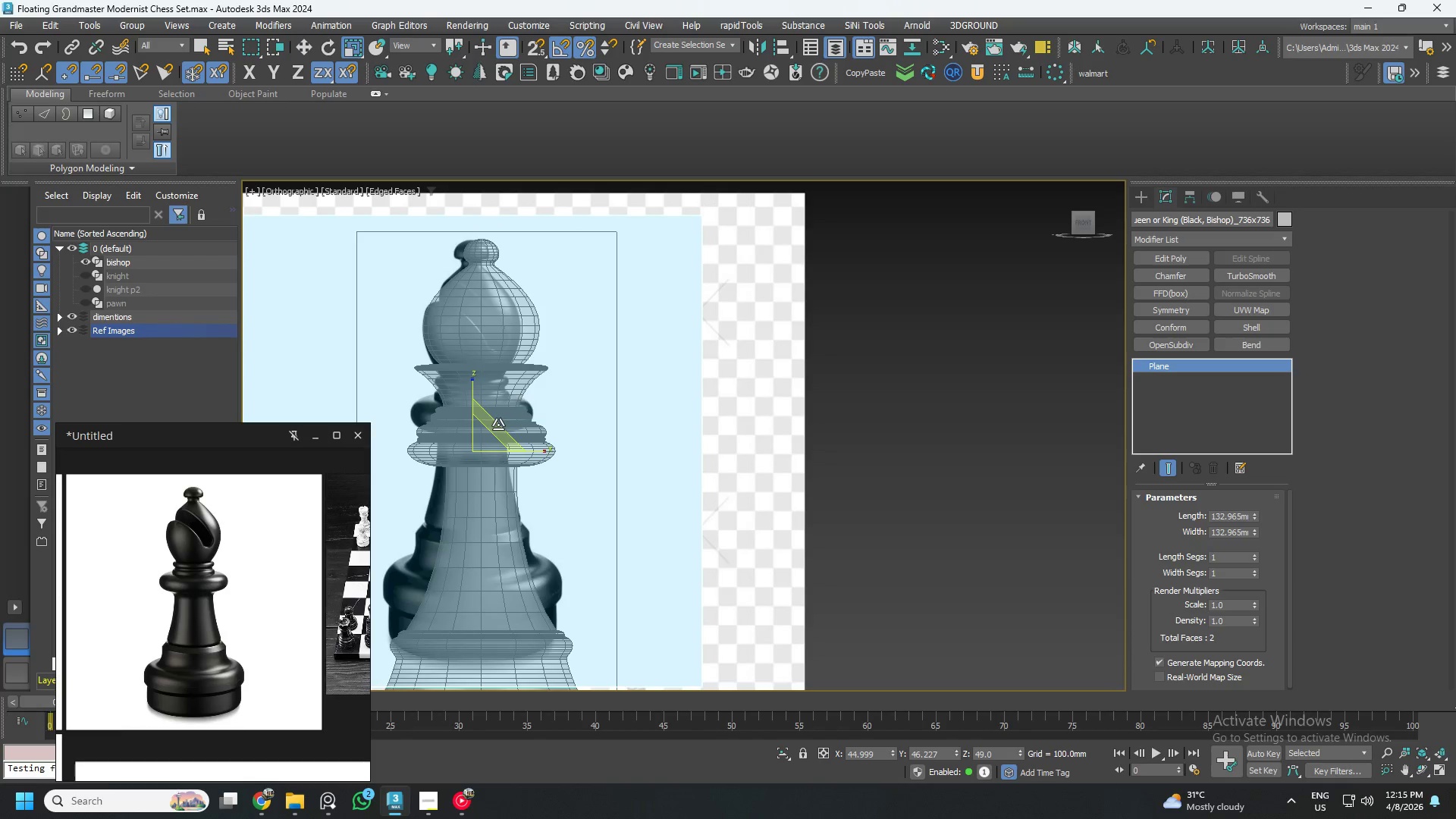 
left_click_drag(start_coordinate=[498, 425], to_coordinate=[499, 433])
 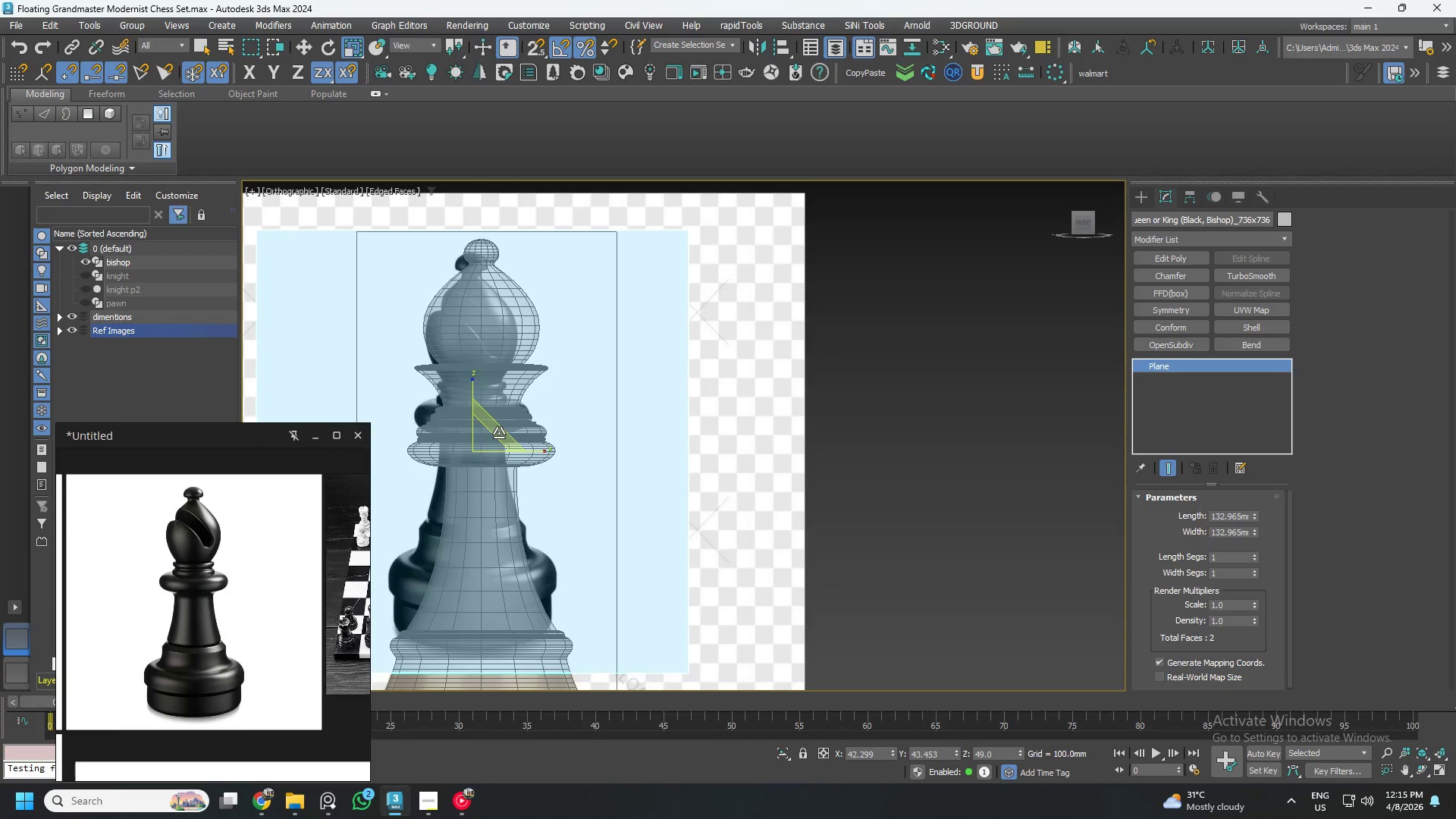 
key(W)
 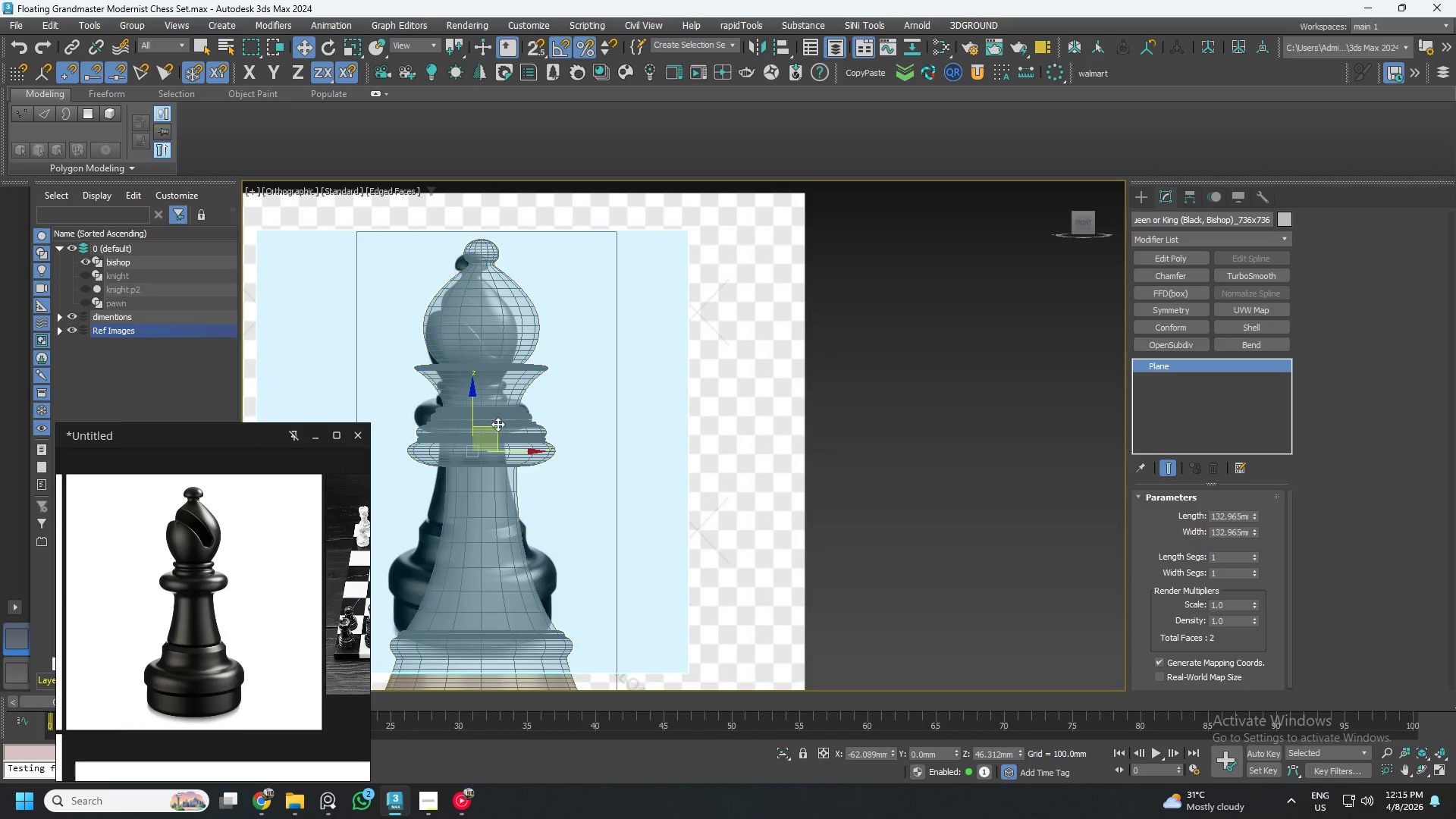 
left_click_drag(start_coordinate=[497, 425], to_coordinate=[501, 413])
 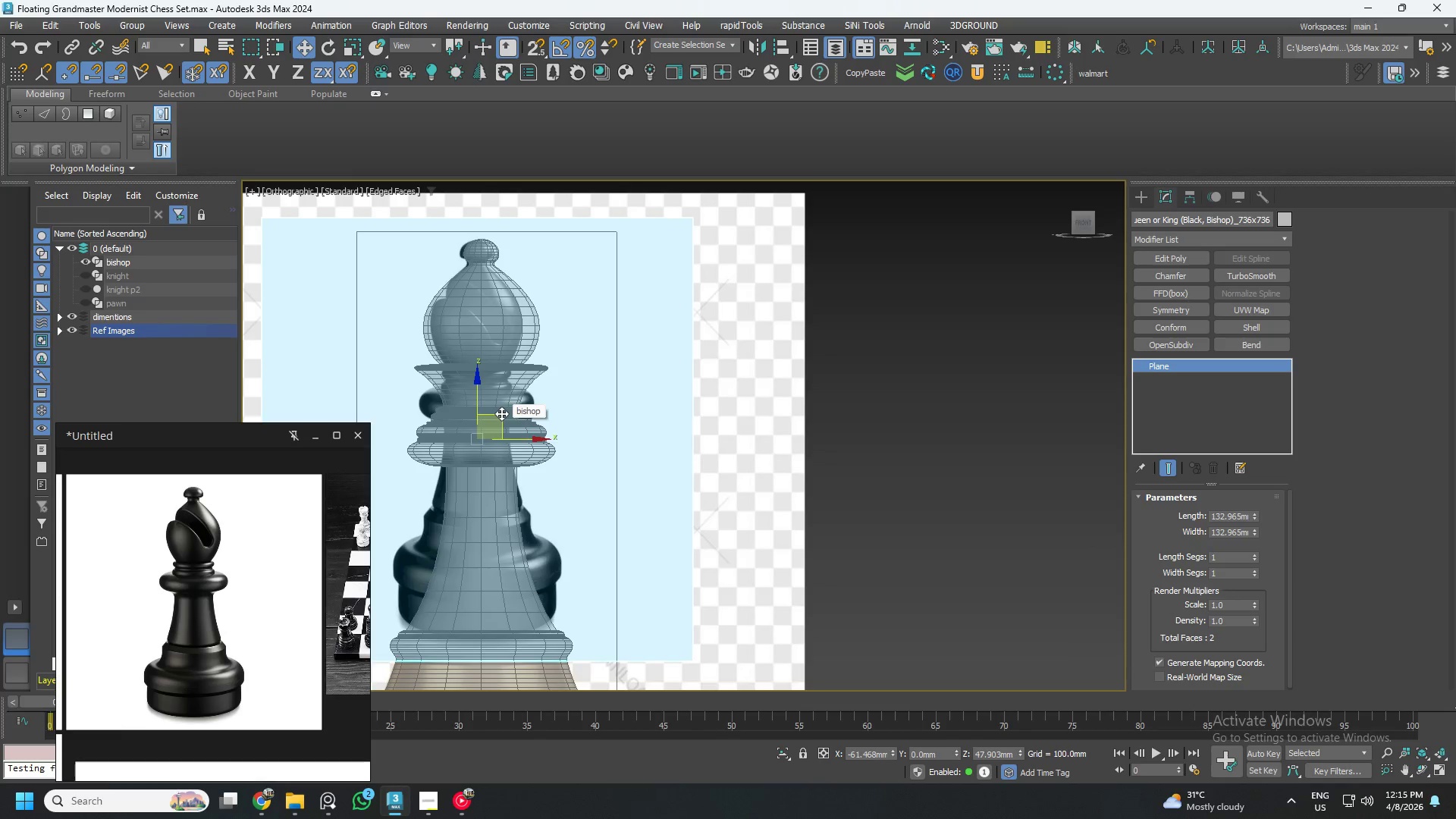 
wait(7.33)
 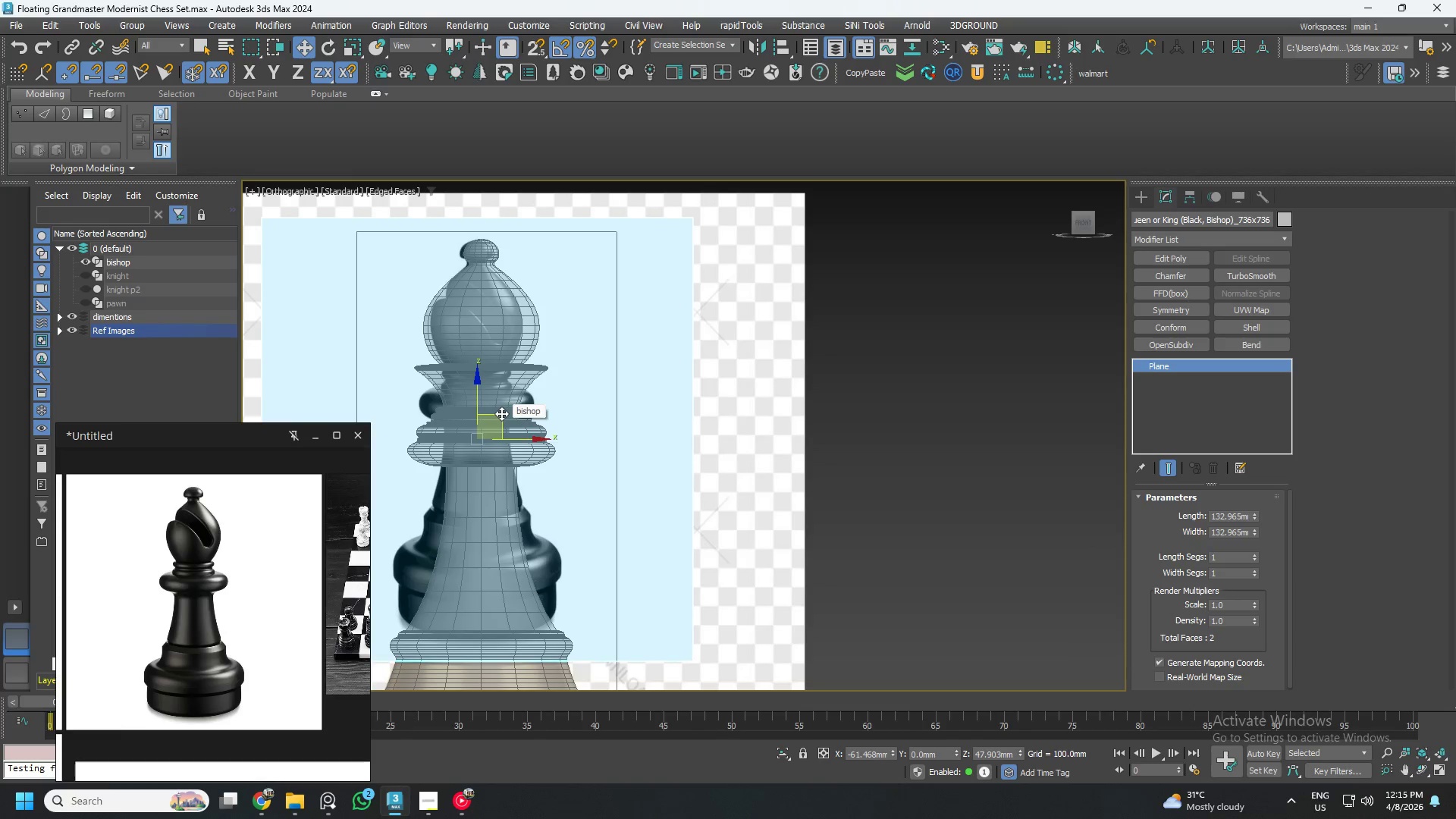 
scroll: coordinate [509, 411], scroll_direction: down, amount: 1.0
 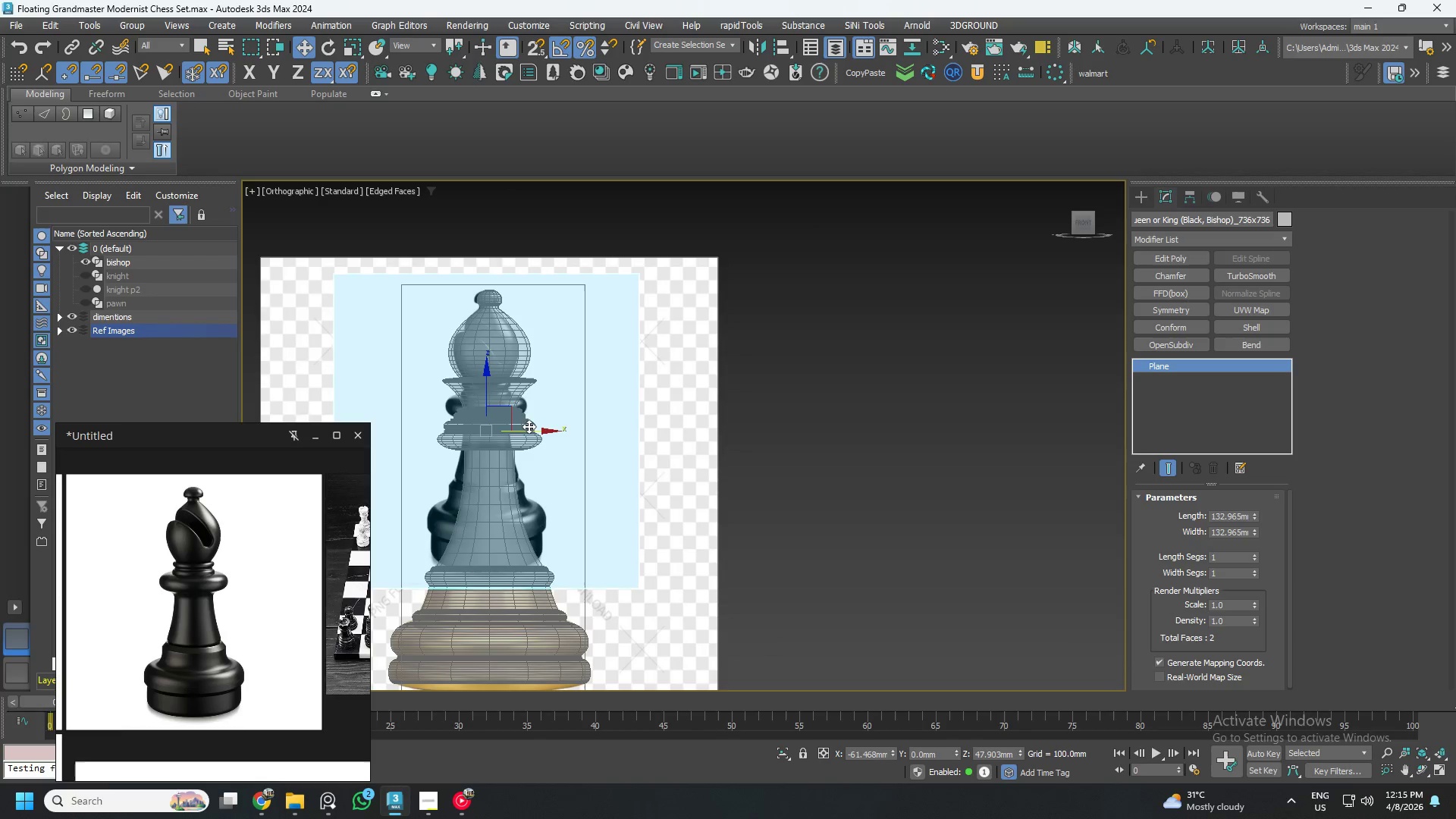 
left_click_drag(start_coordinate=[533, 429], to_coordinate=[1013, 450])
 